 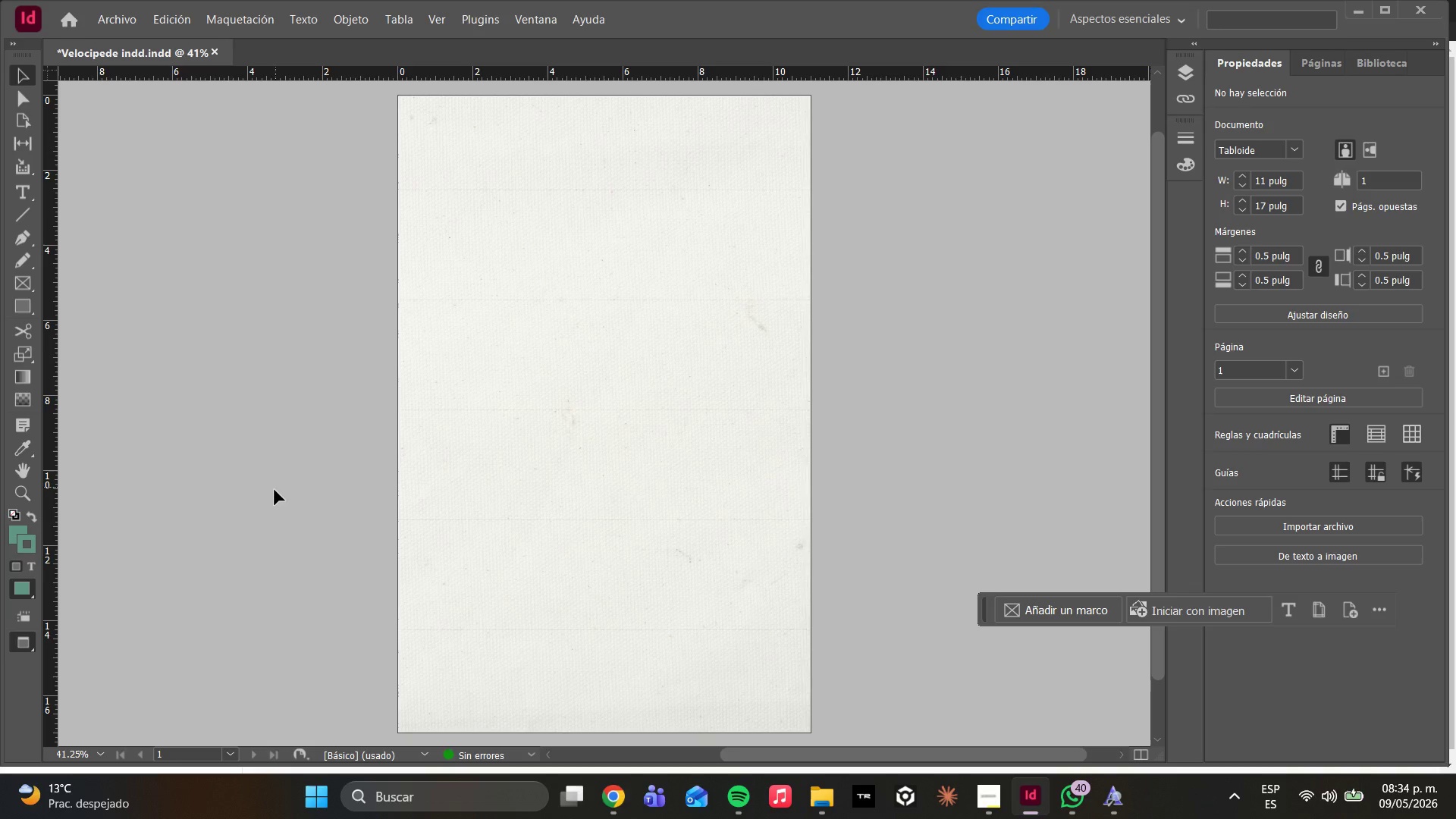 
type(ww)
 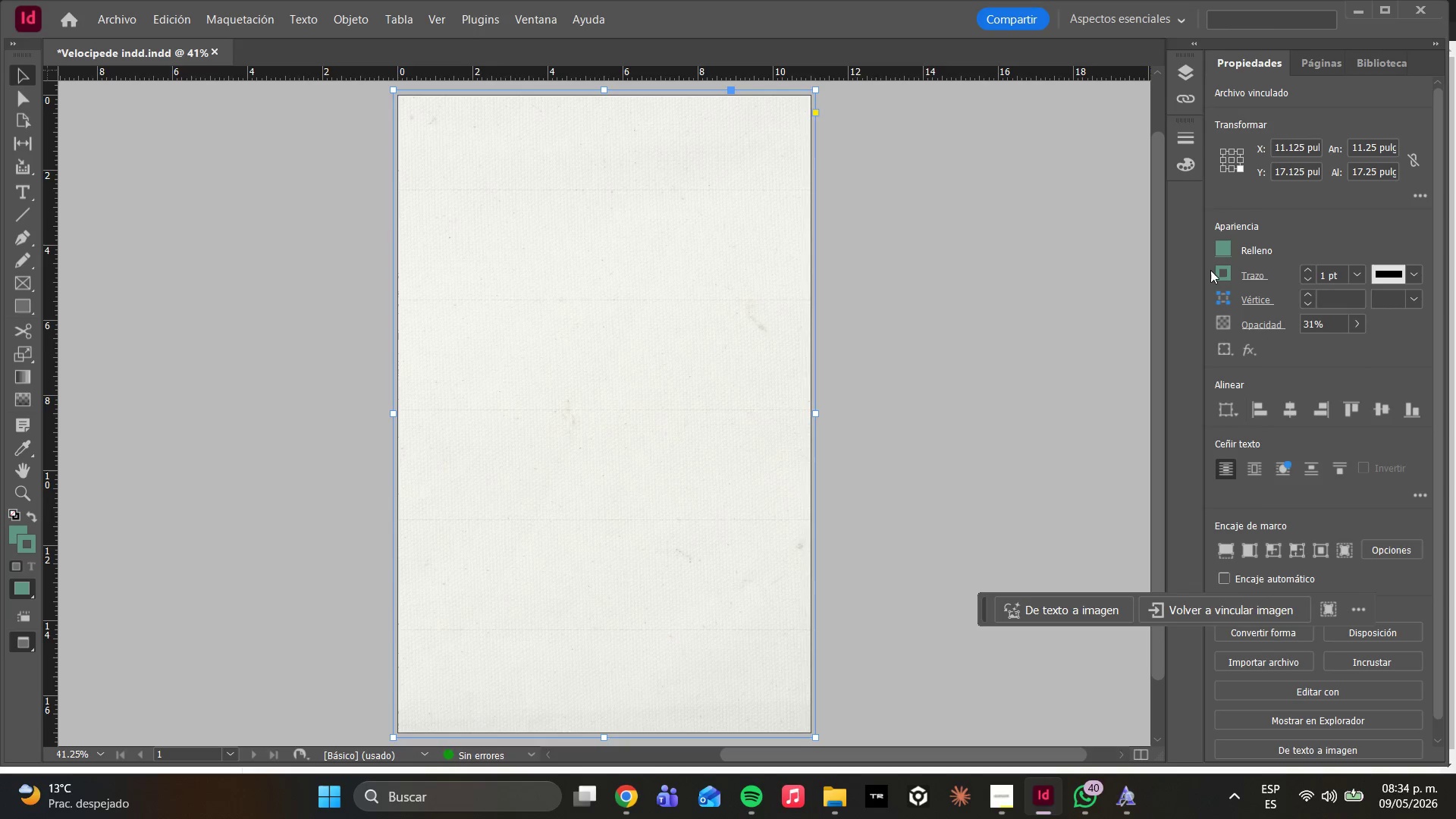 
left_click([1224, 254])
 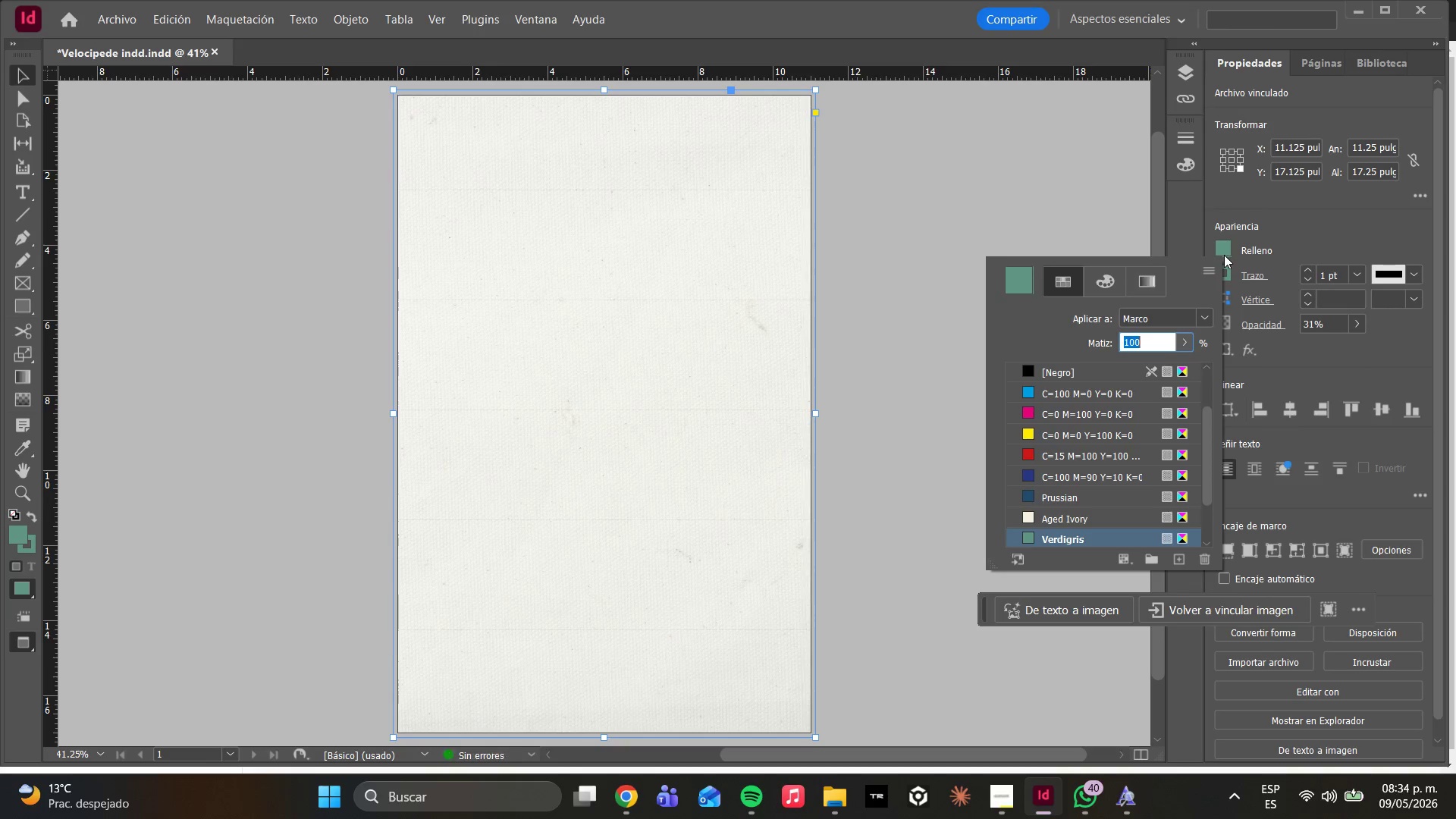 
scroll: coordinate [1134, 372], scroll_direction: up, amount: 6.0
 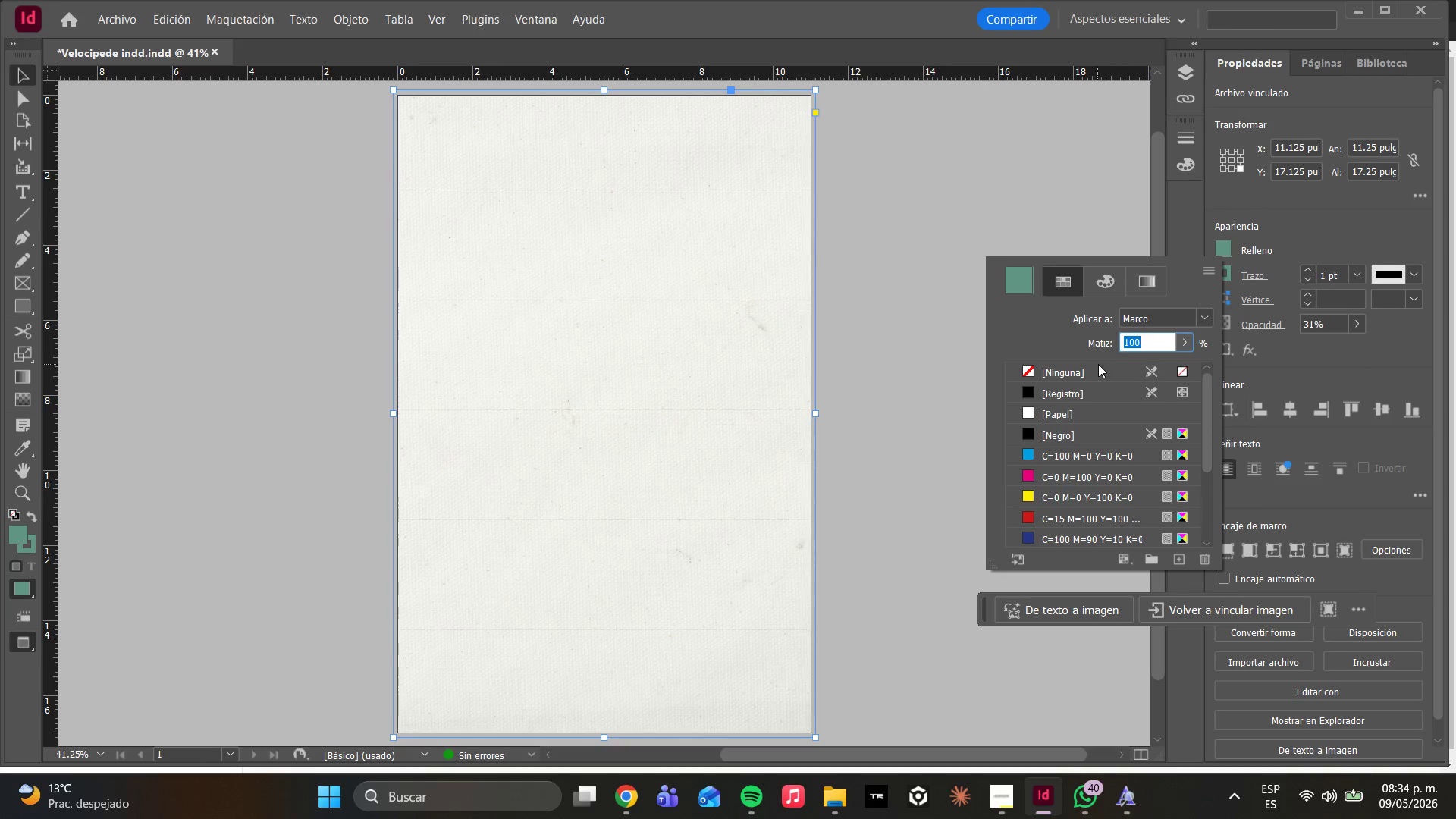 
left_click([1088, 376])
 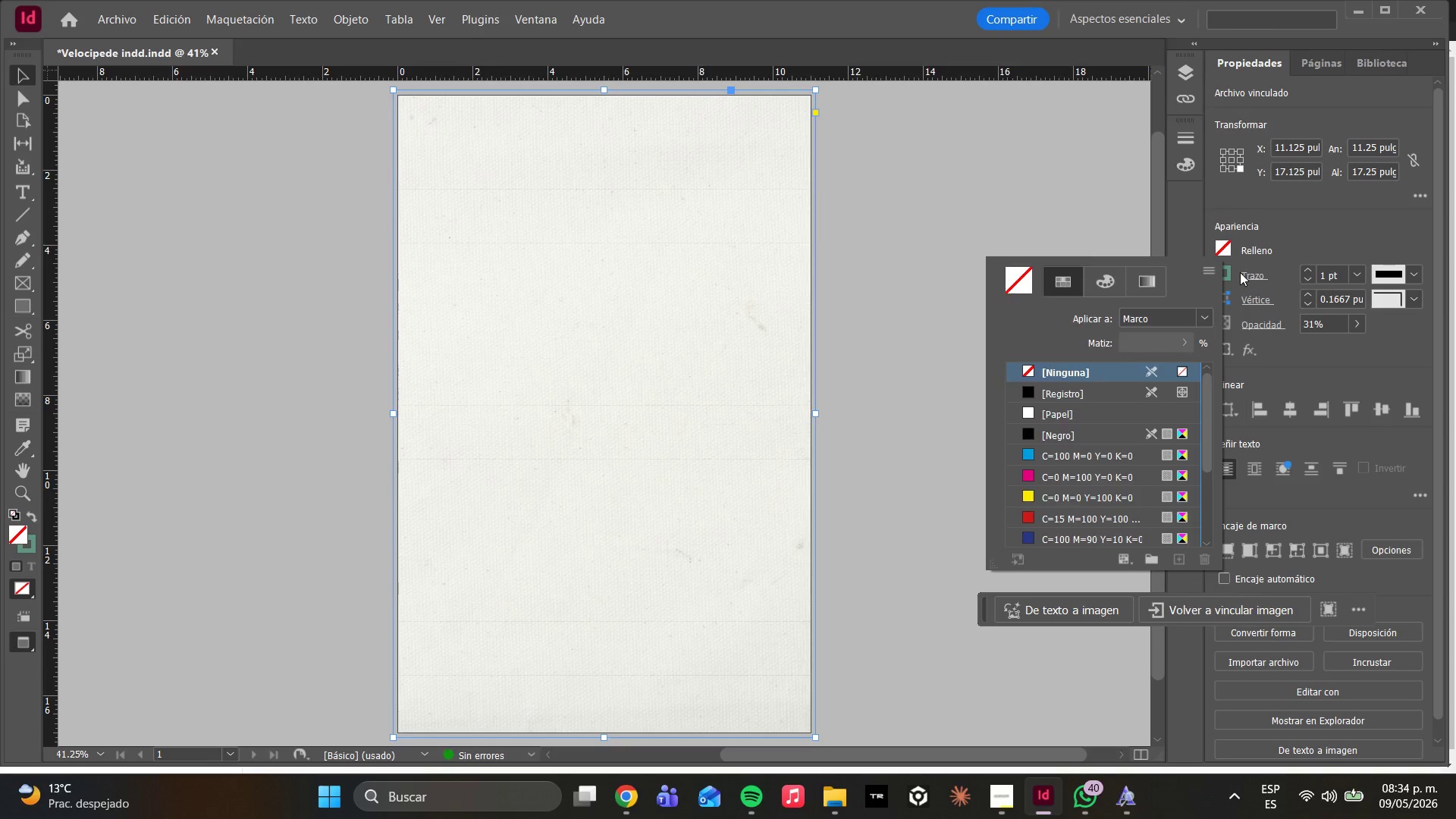 
double_click([1225, 278])
 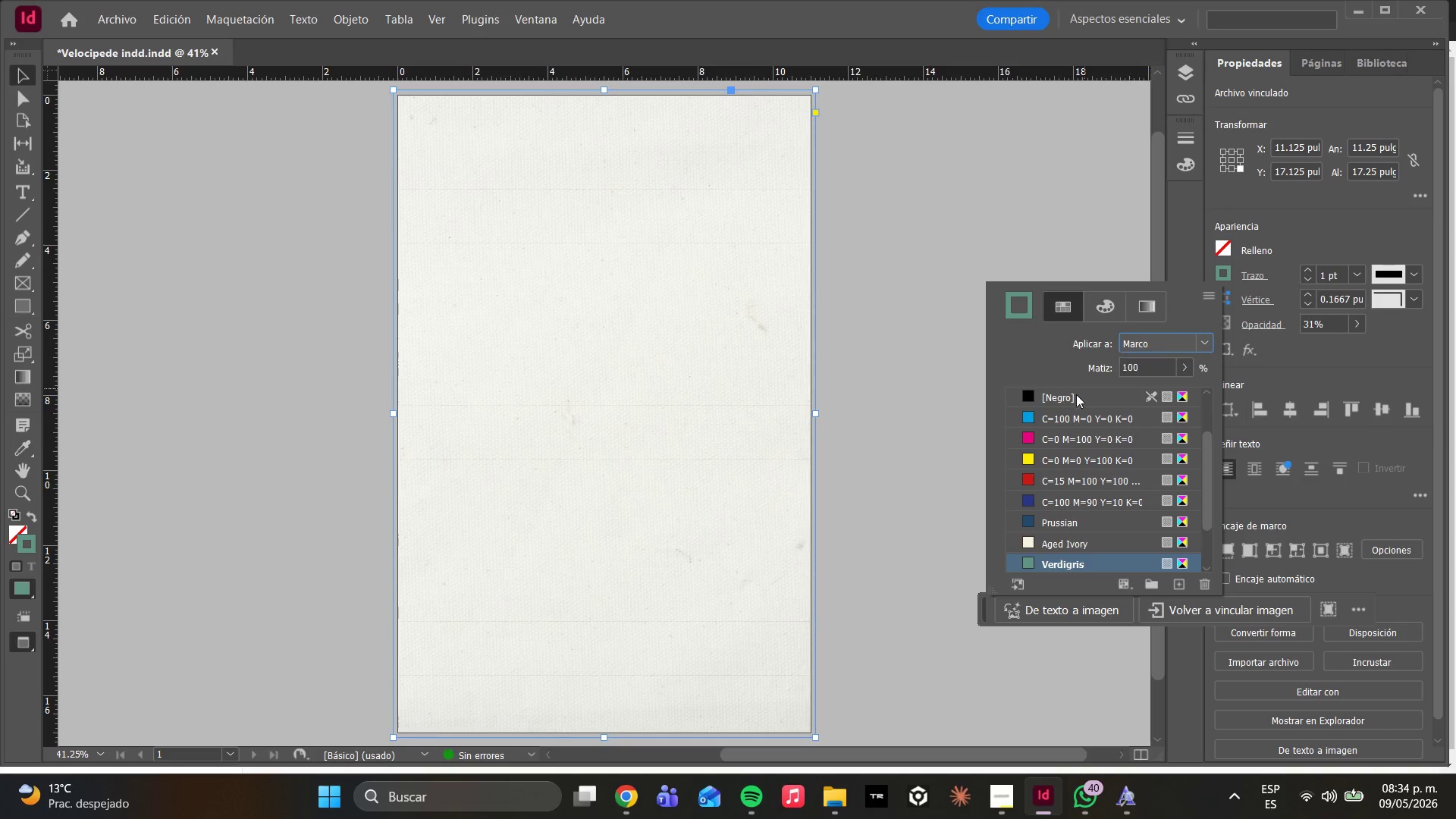 
scroll: coordinate [1031, 427], scroll_direction: up, amount: 5.0
 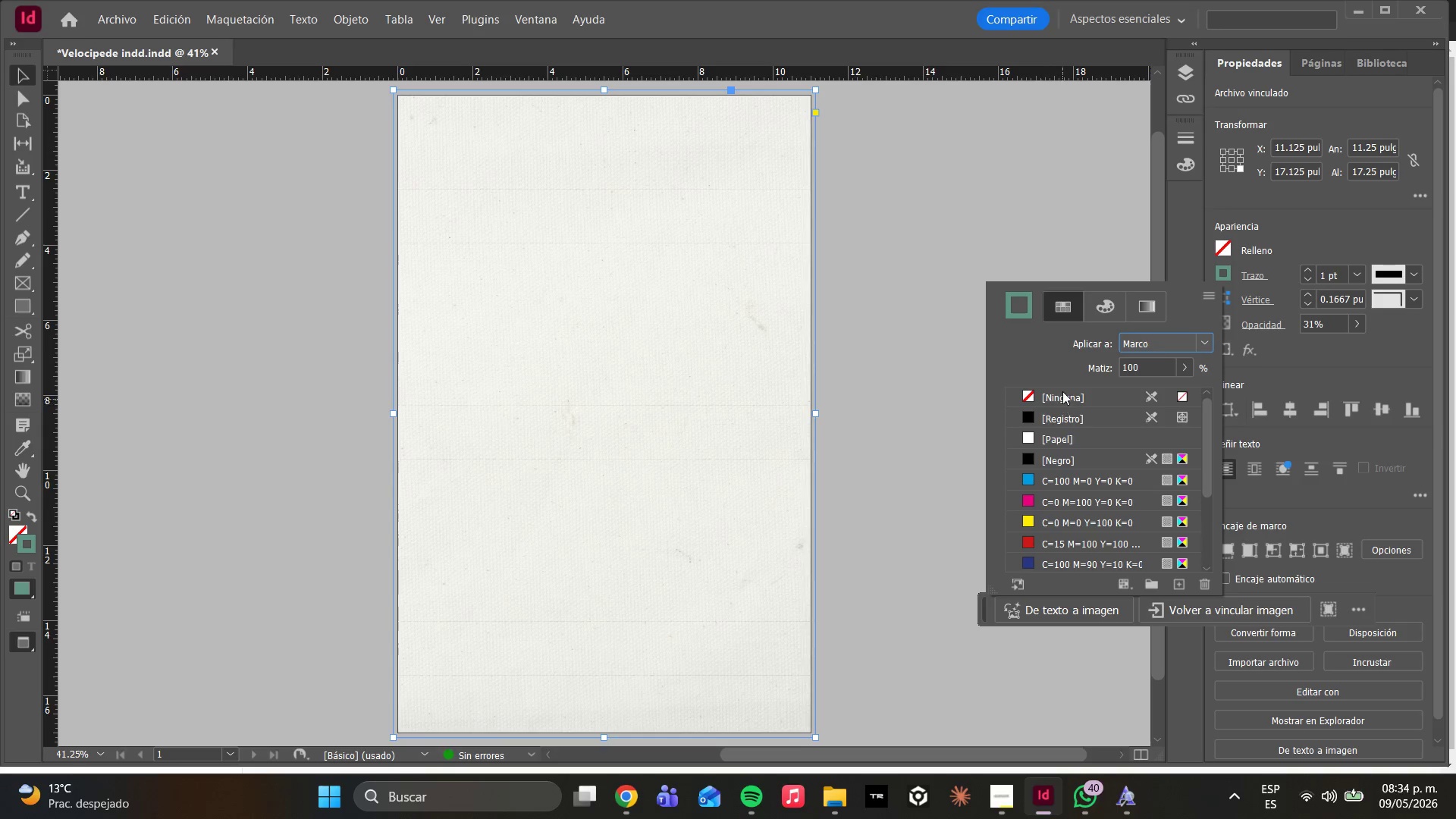 
left_click([1062, 389])
 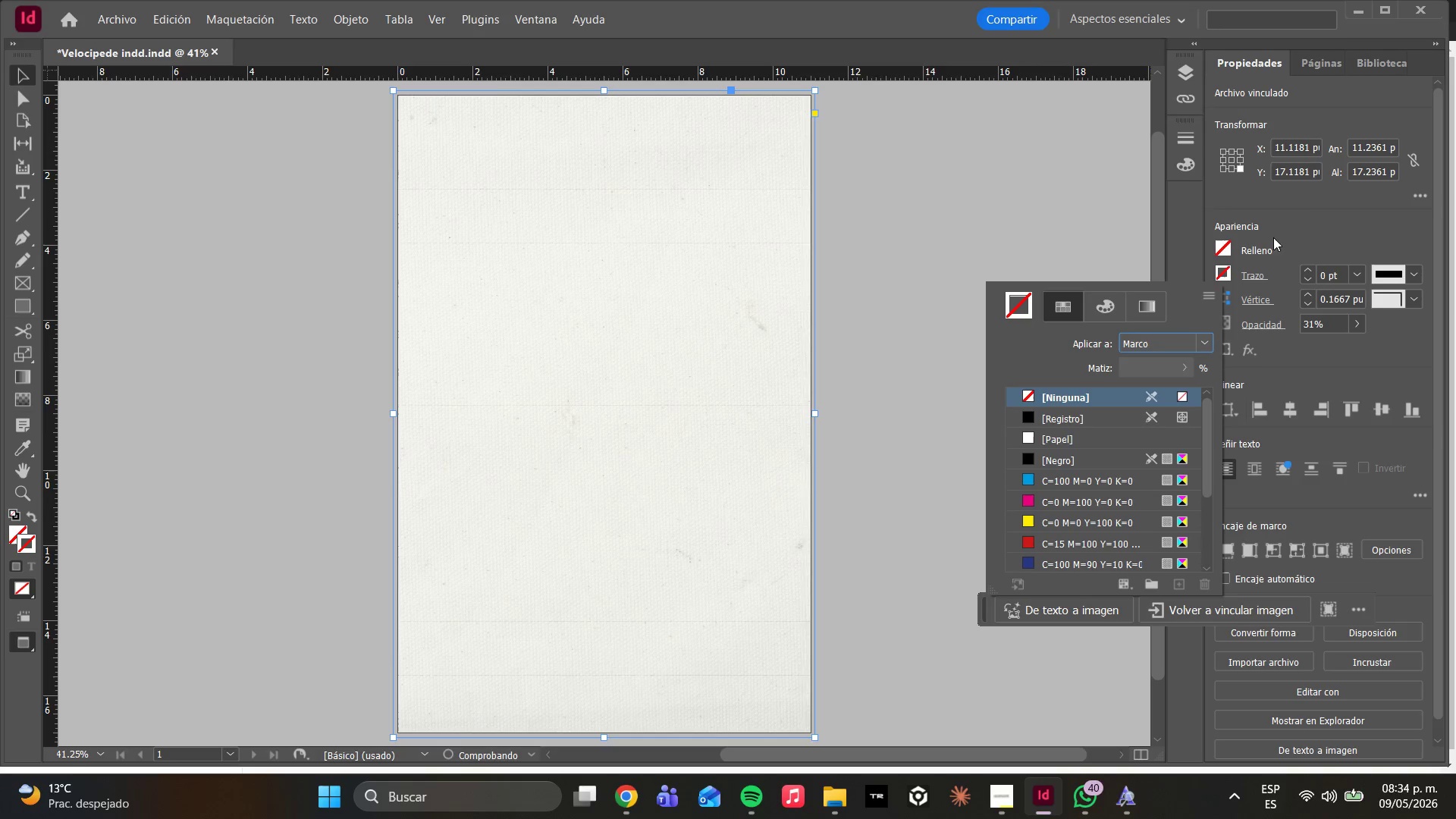 
double_click([1304, 215])
 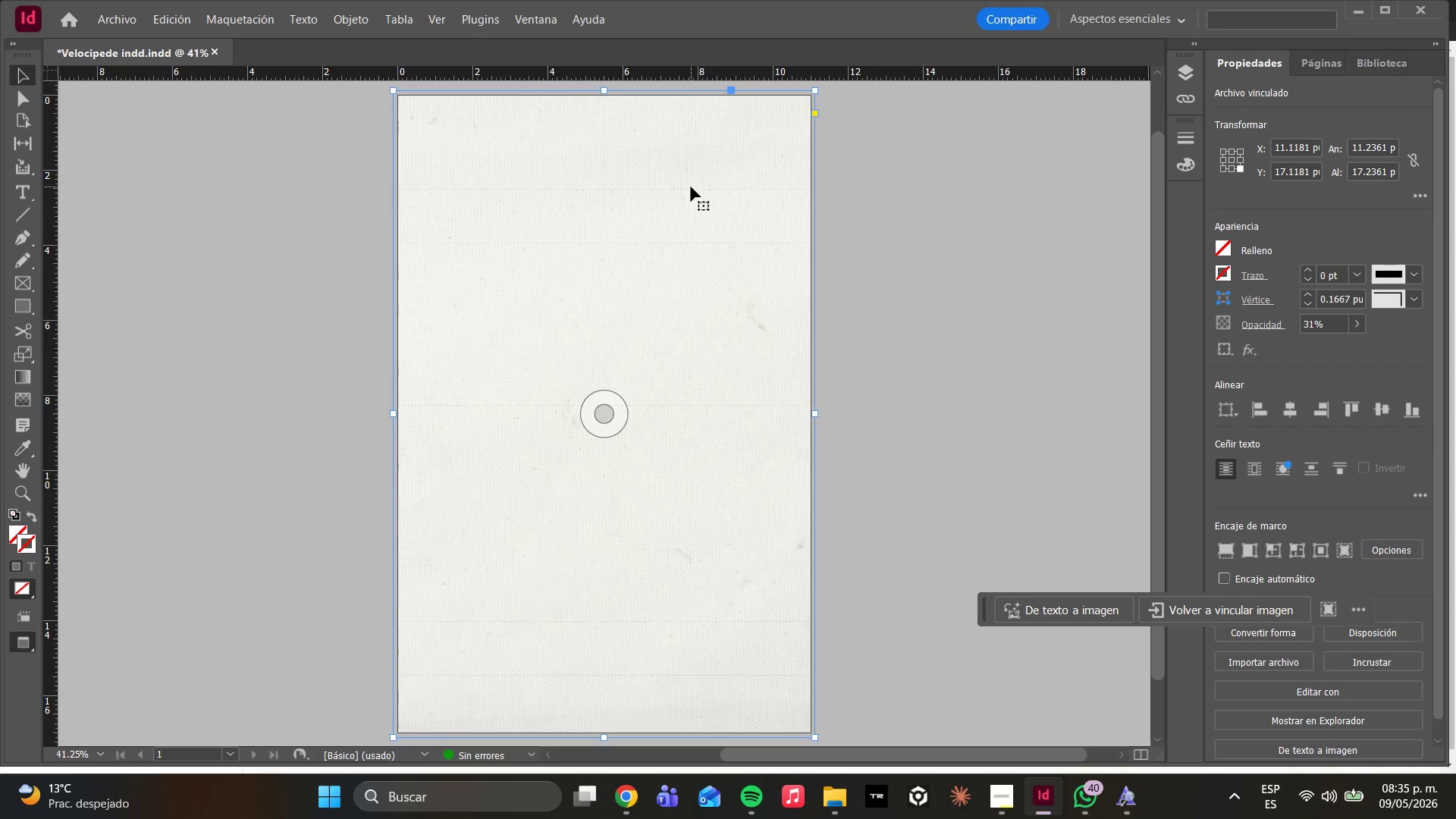 
wait(45.77)
 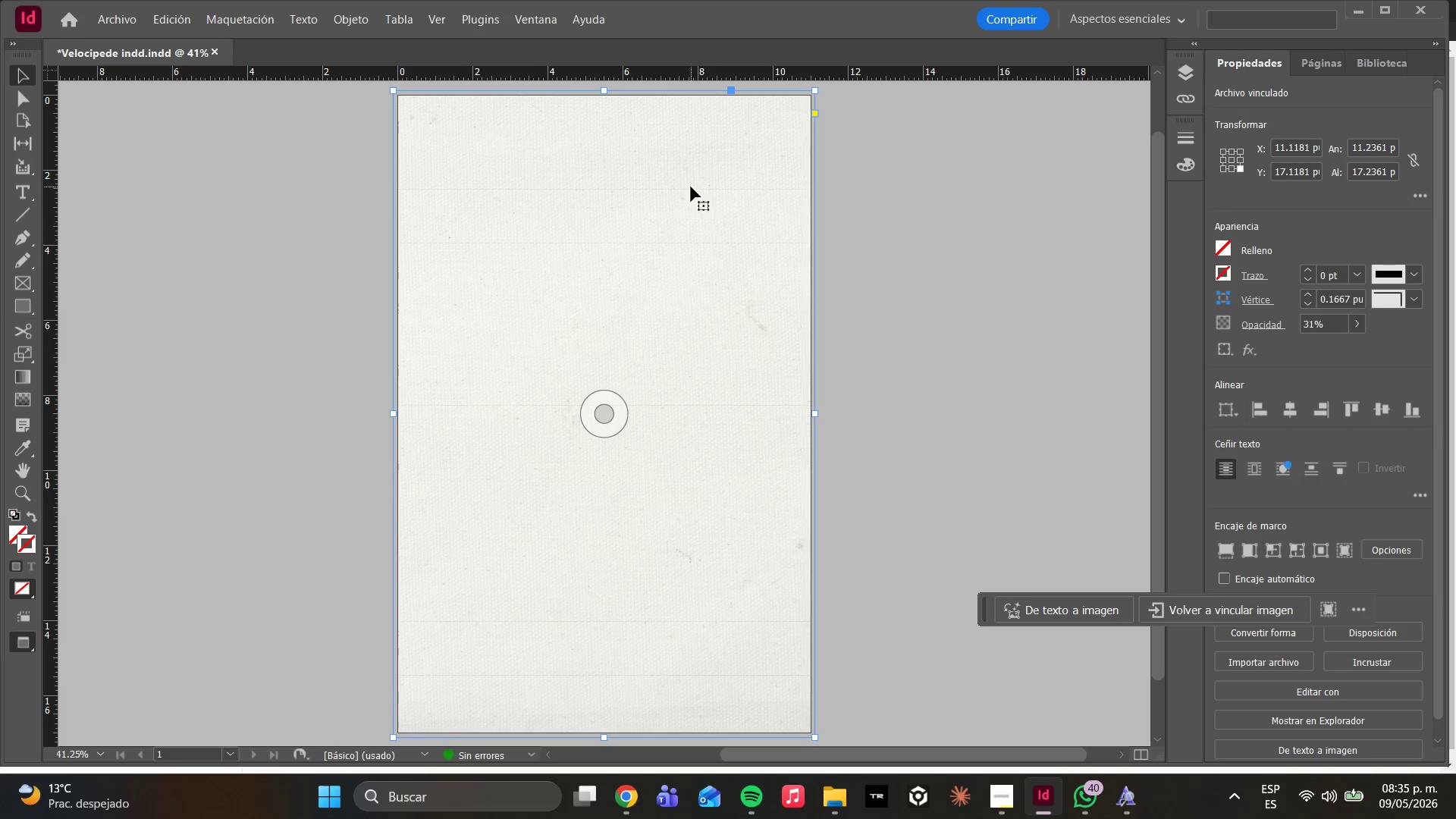 
type(www)
 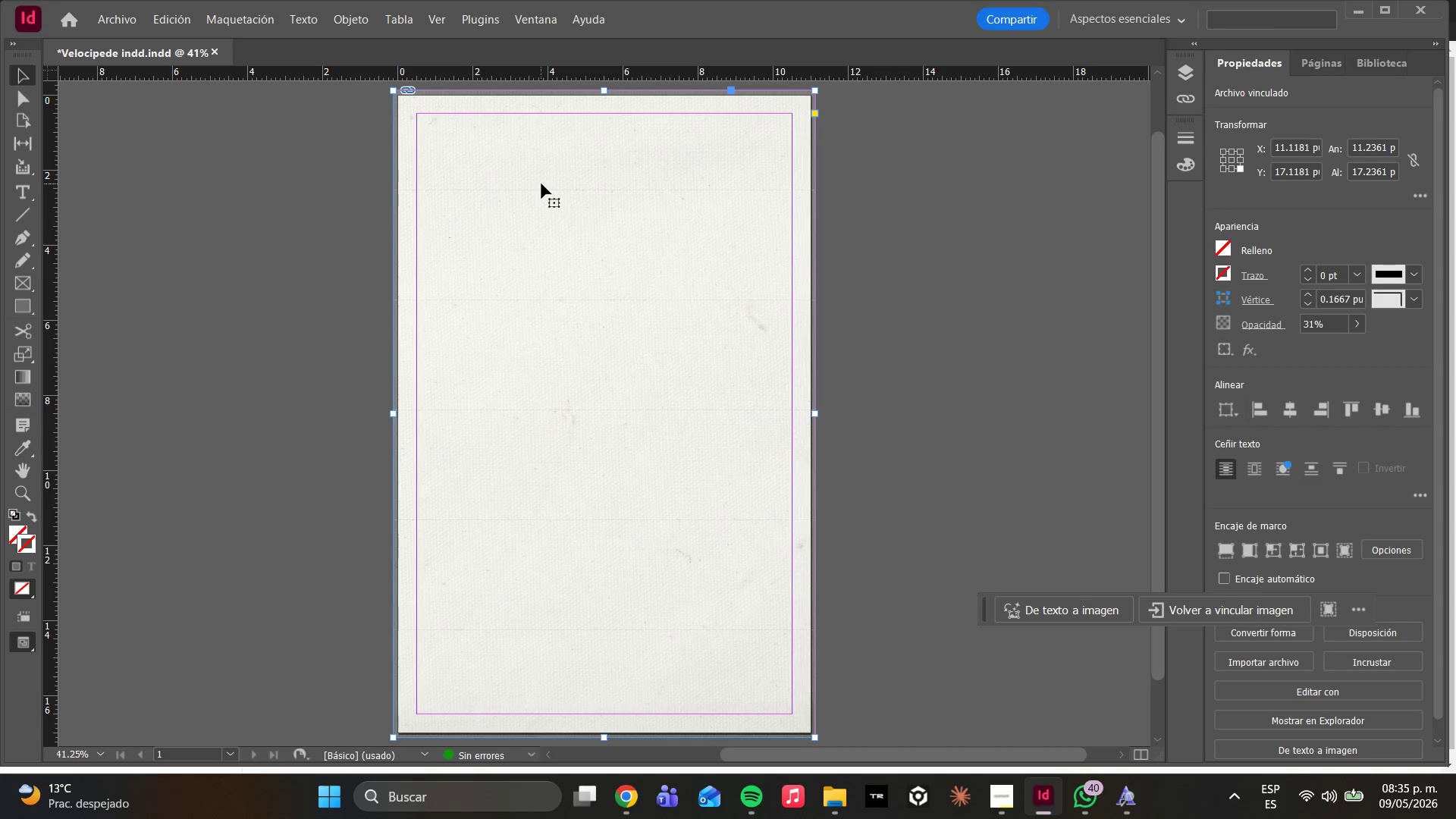 
key(M)
 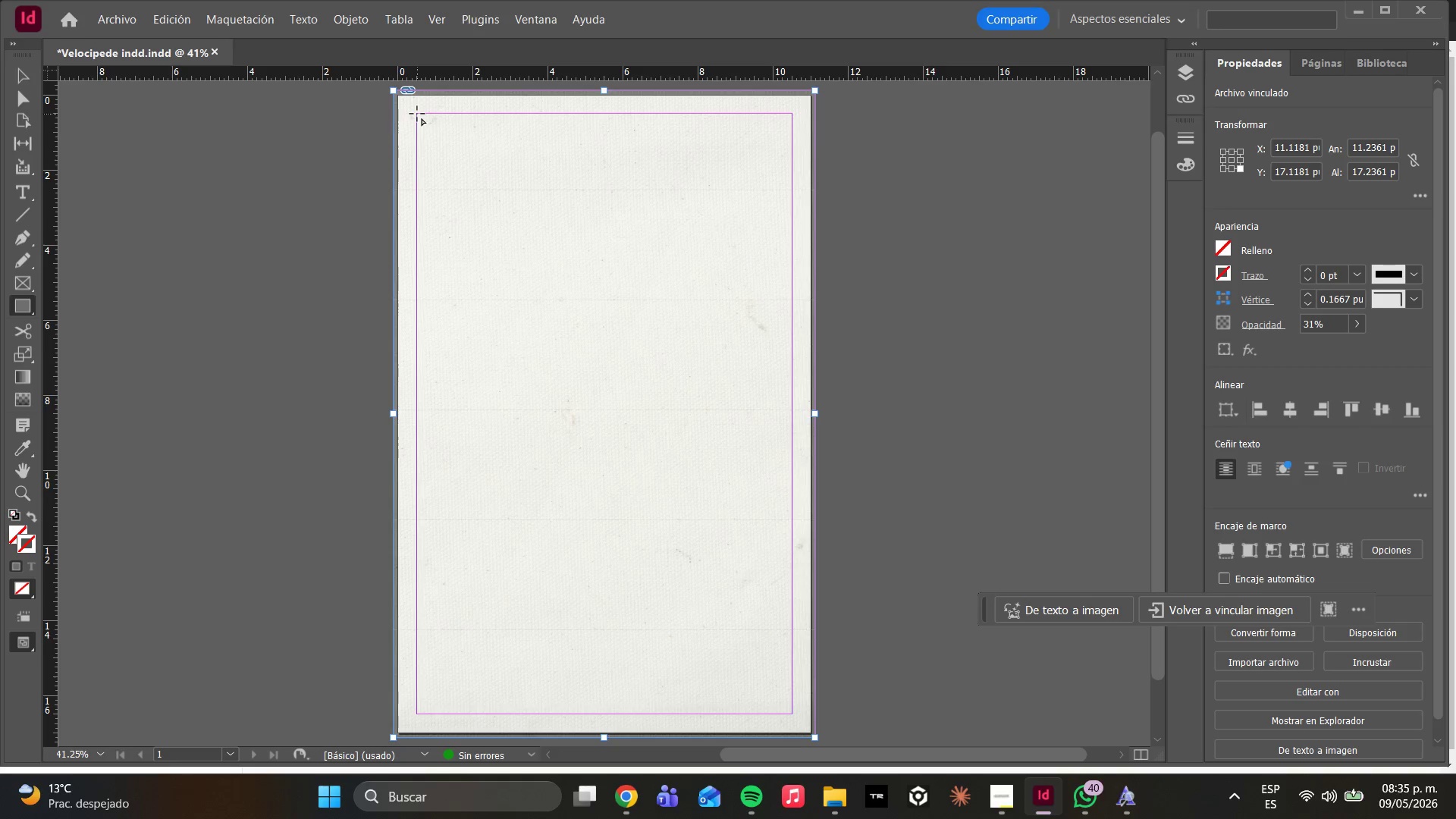 
left_click_drag(start_coordinate=[417, 114], to_coordinate=[793, 712])
 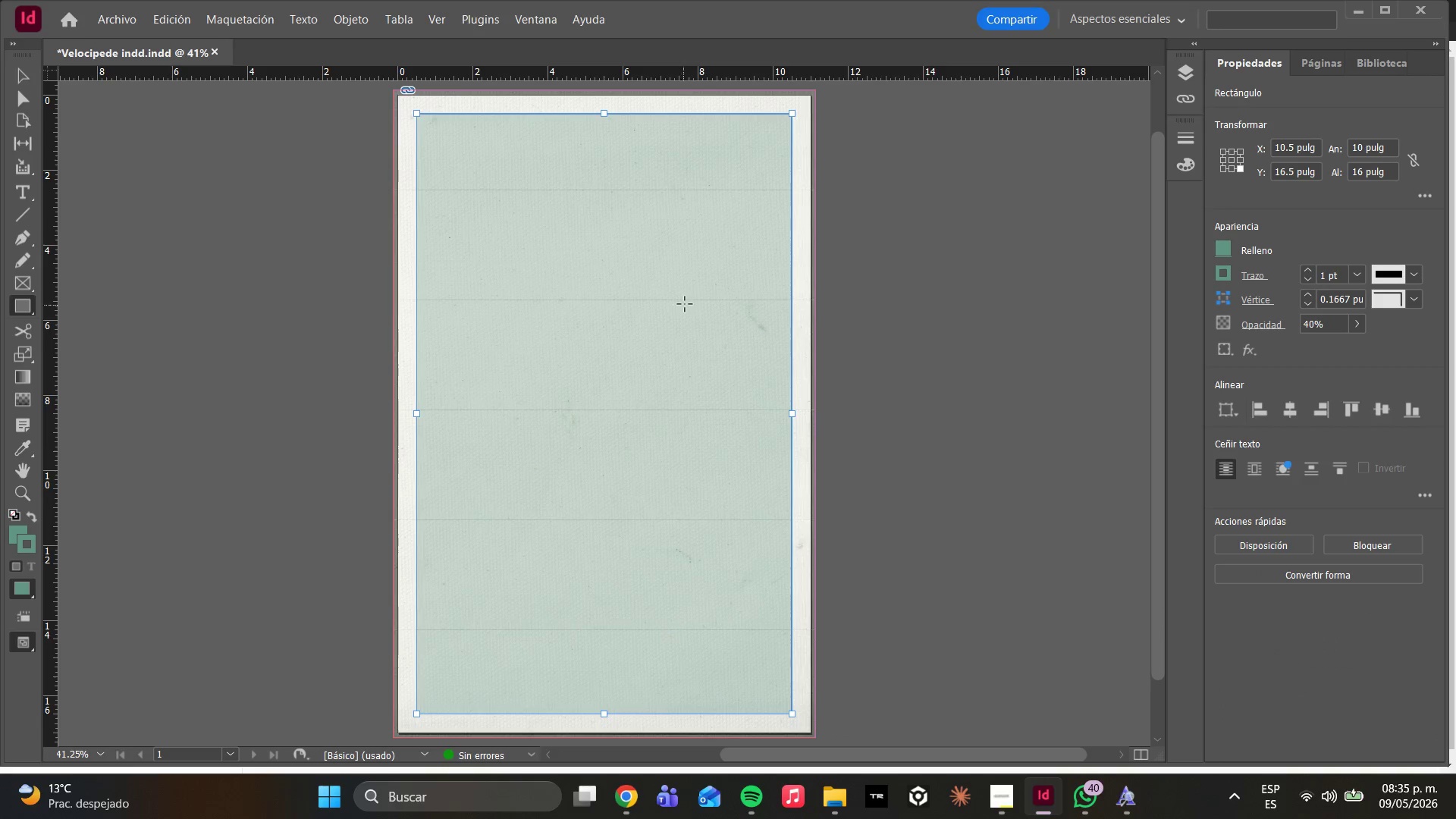 
key(Control+D)
 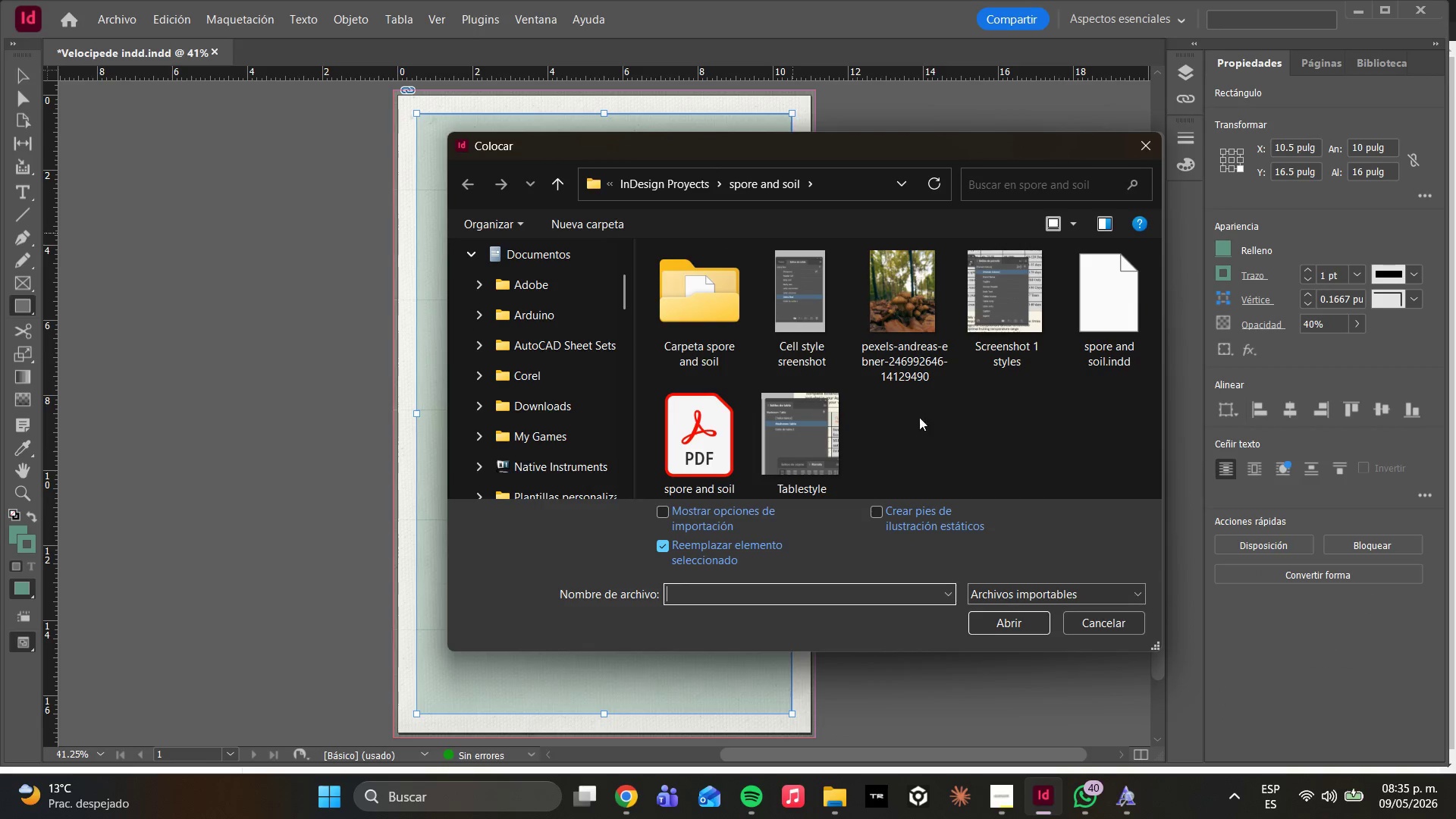 
scroll: coordinate [570, 457], scroll_direction: down, amount: 14.0
 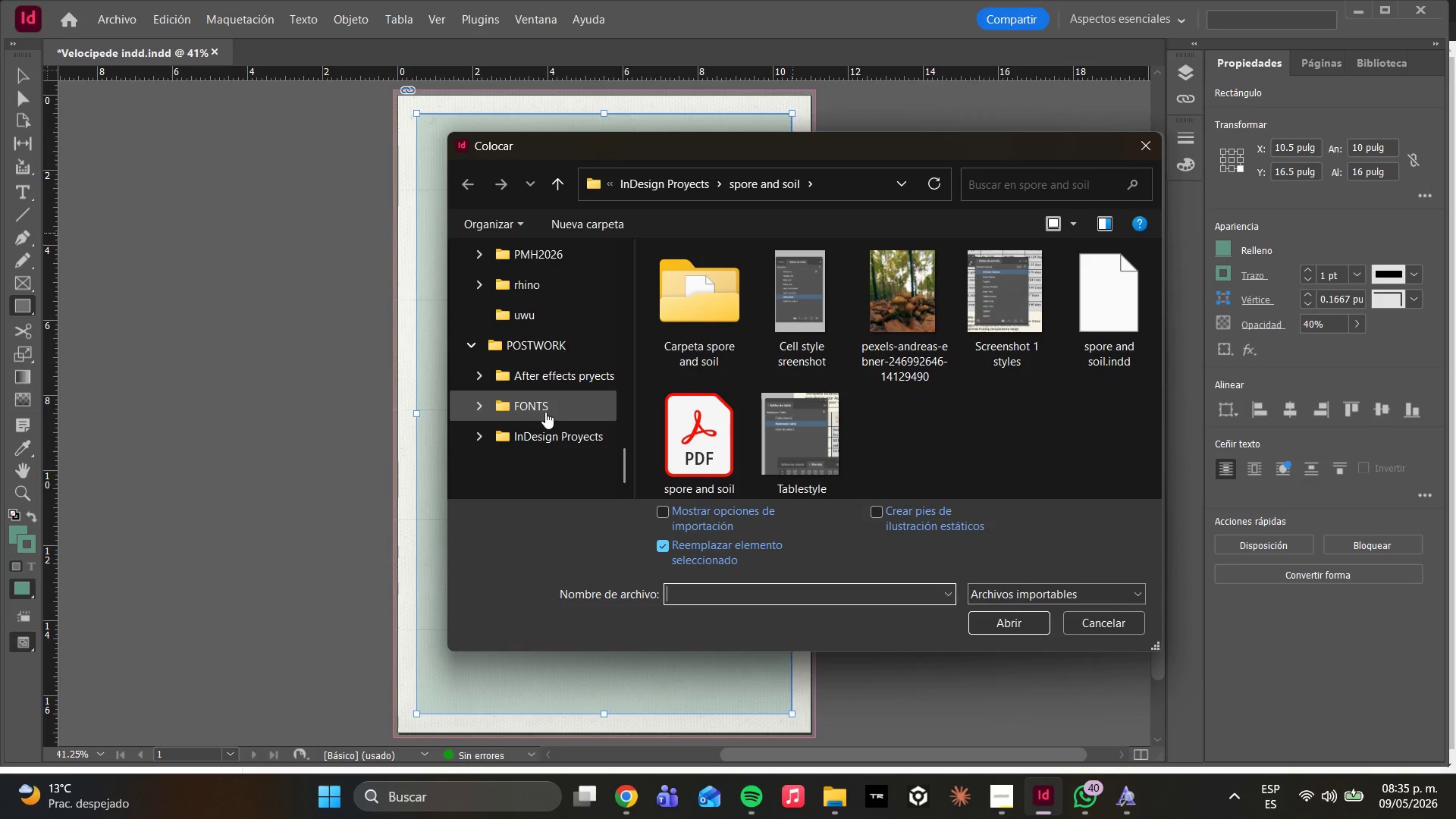 
left_click([547, 437])
 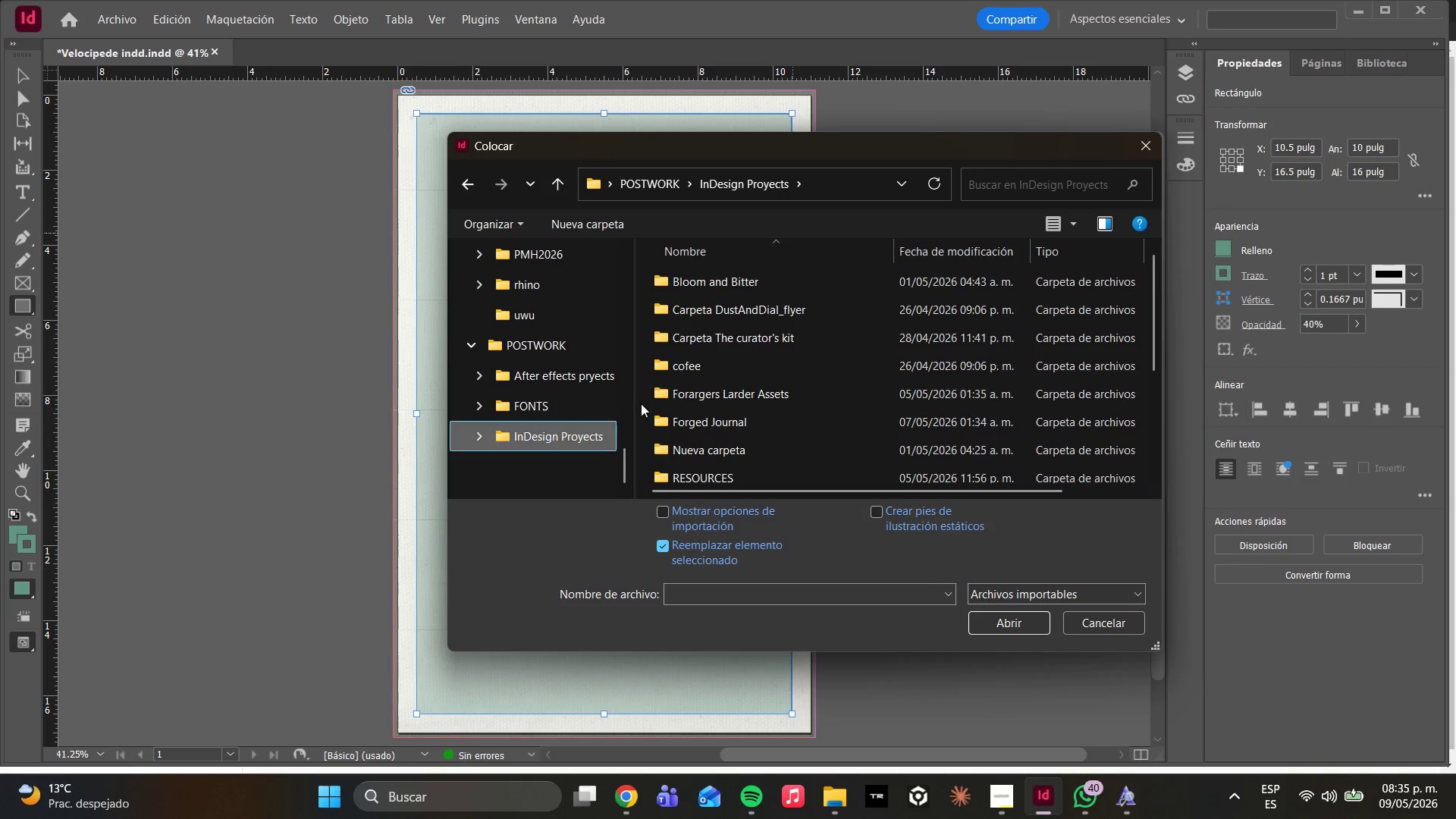 
scroll: coordinate [700, 386], scroll_direction: down, amount: 3.0
 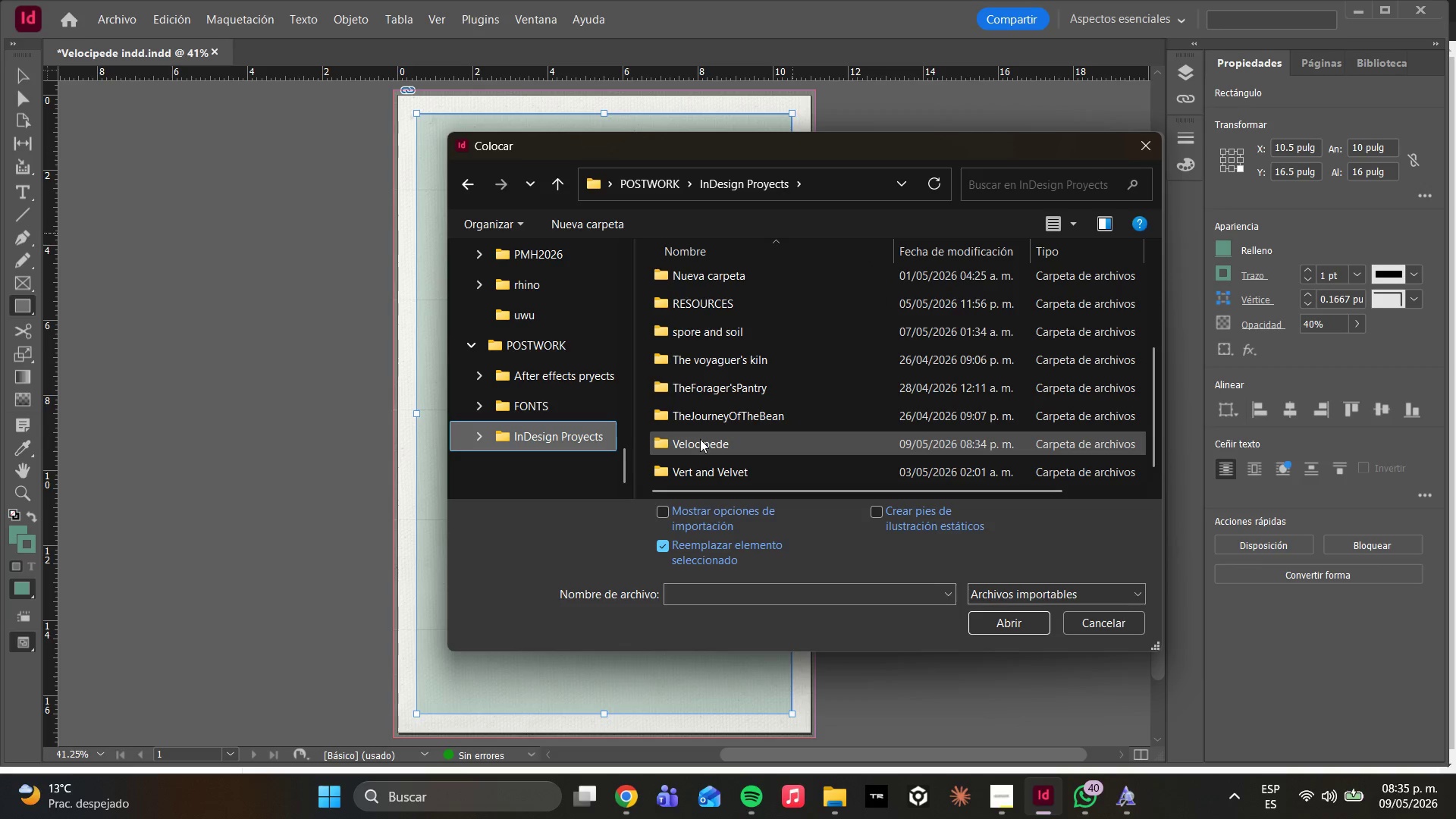 
left_click([702, 448])
 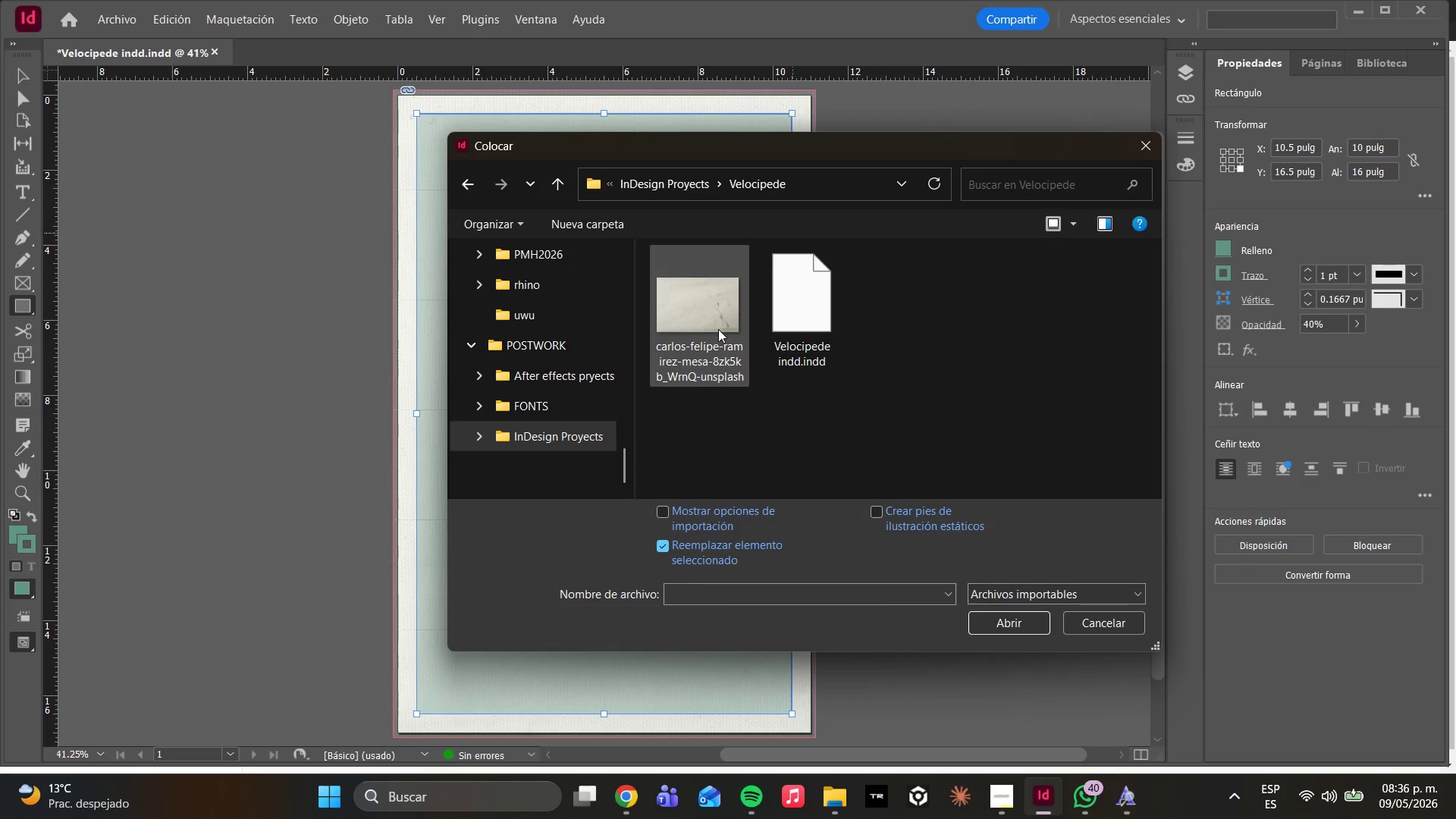 
double_click([720, 338])
 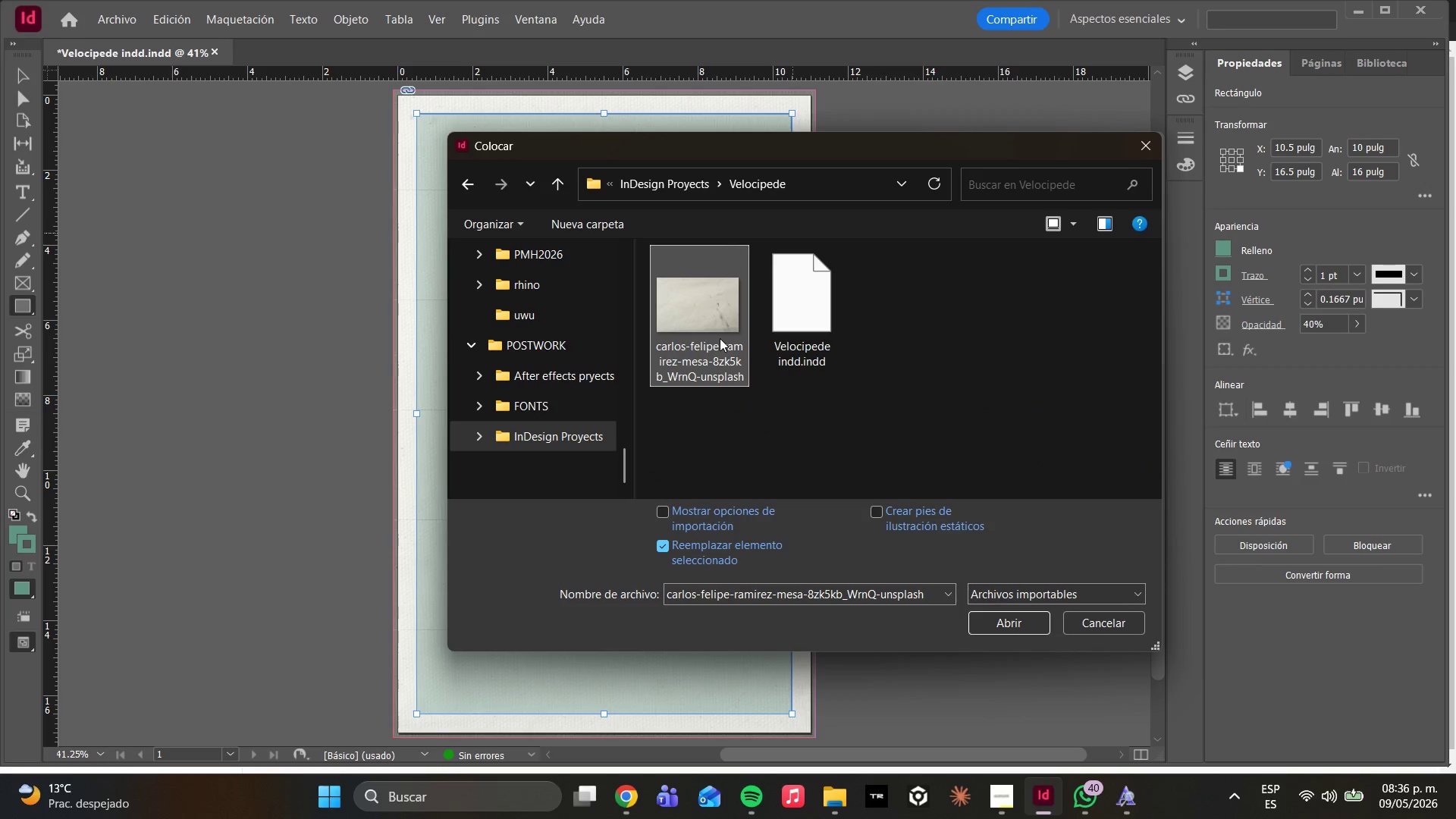 
triple_click([720, 338])
 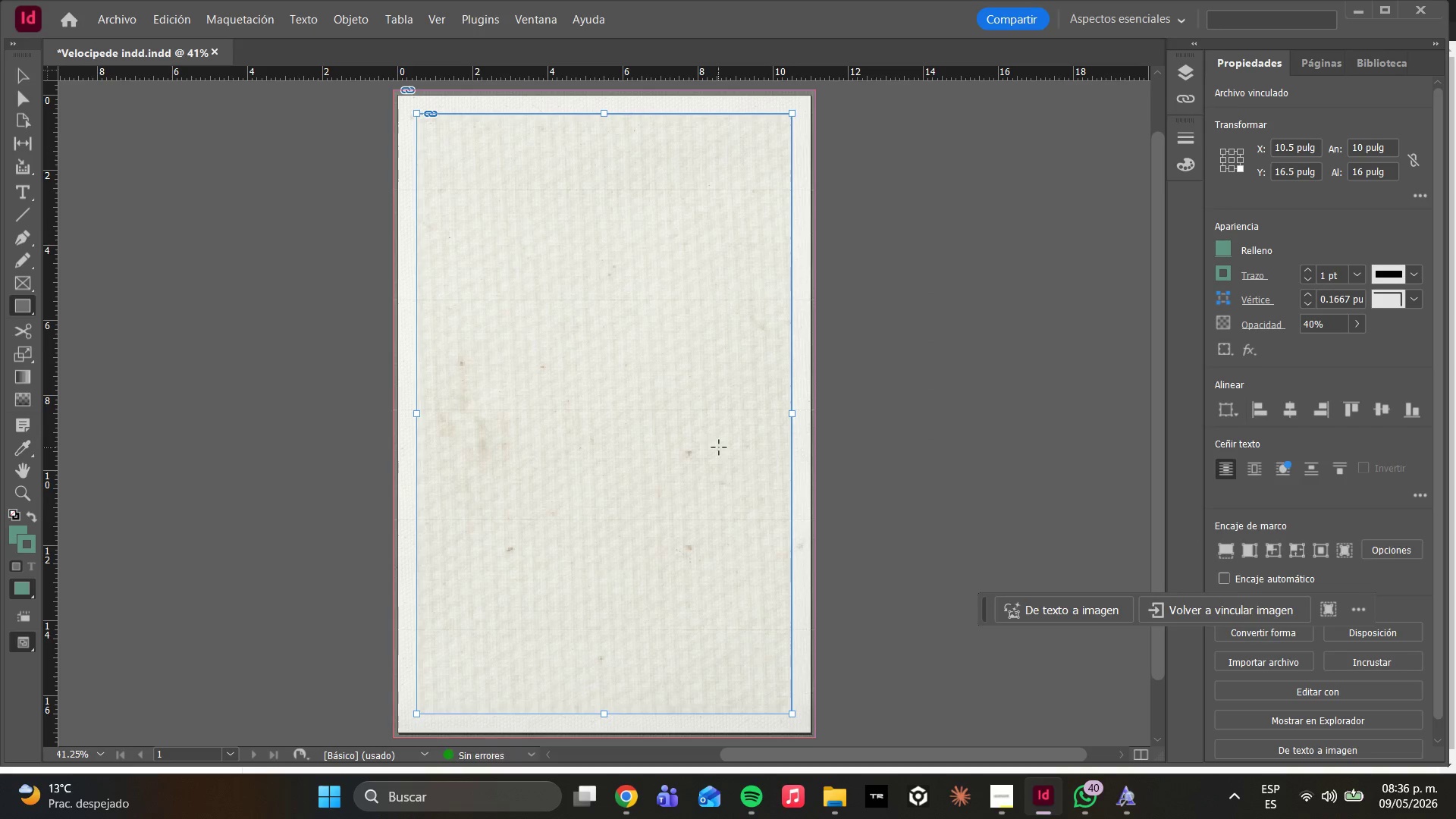 
right_click([707, 441])
 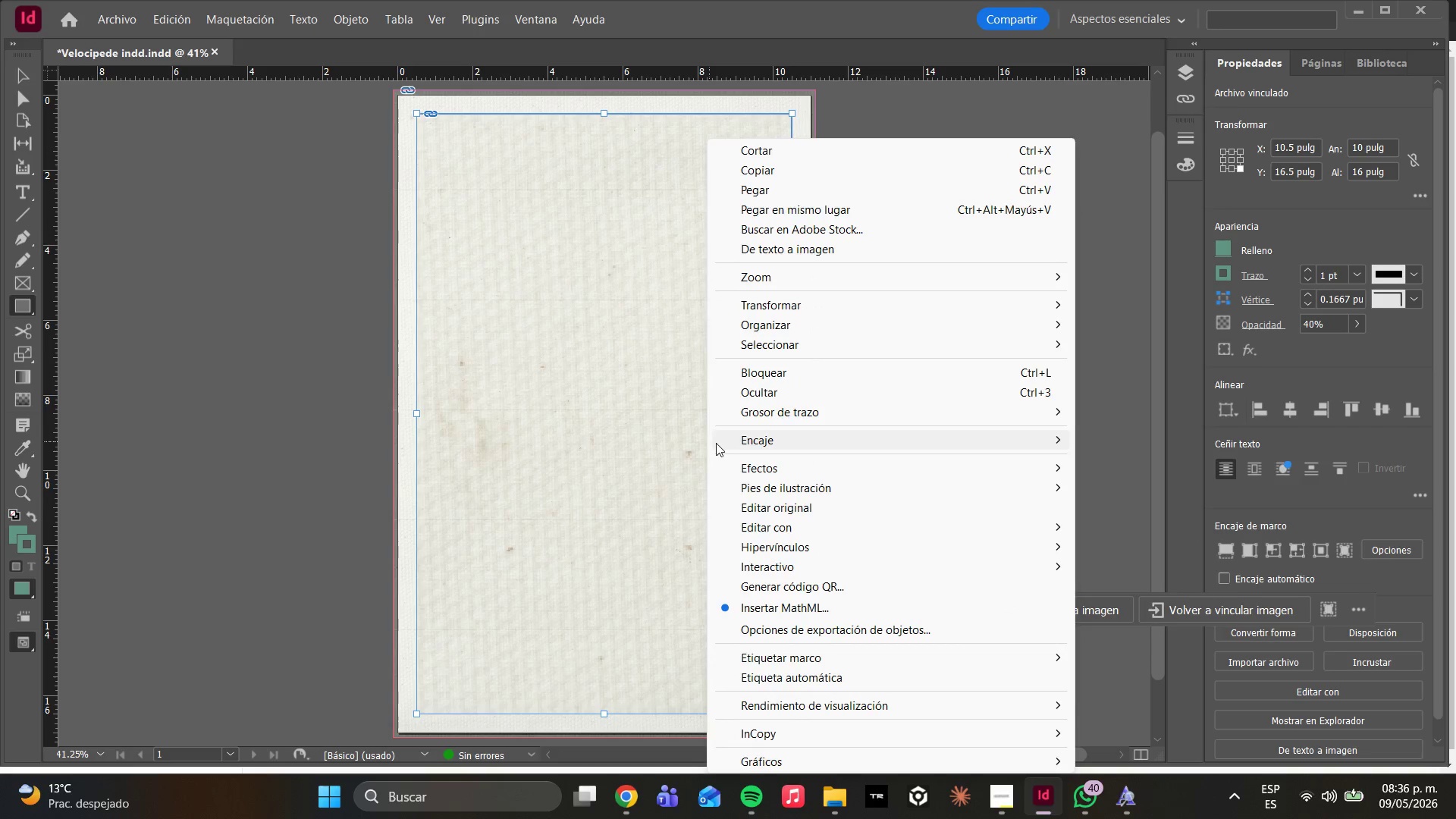 
left_click([720, 443])
 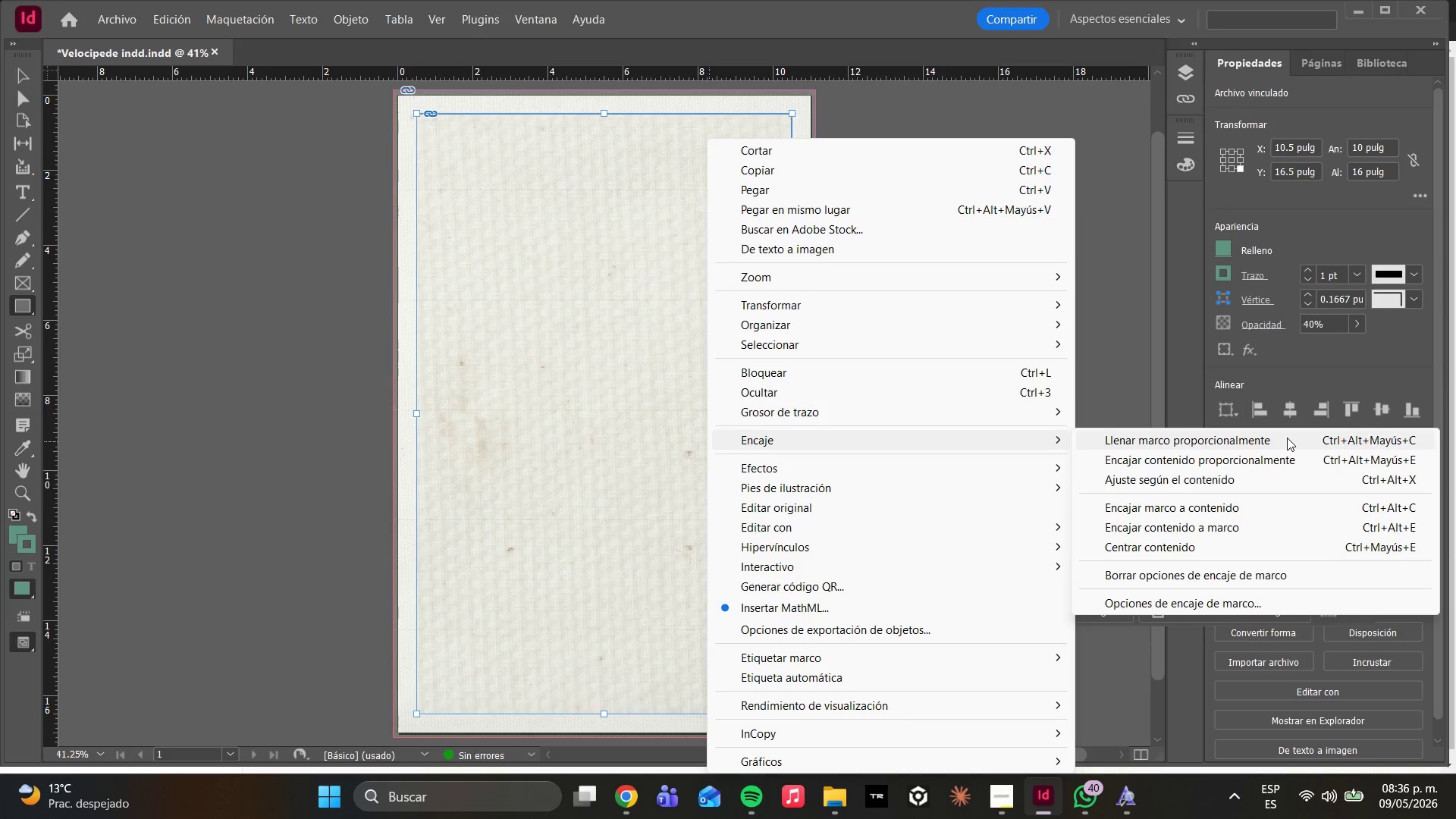 
left_click([1287, 438])
 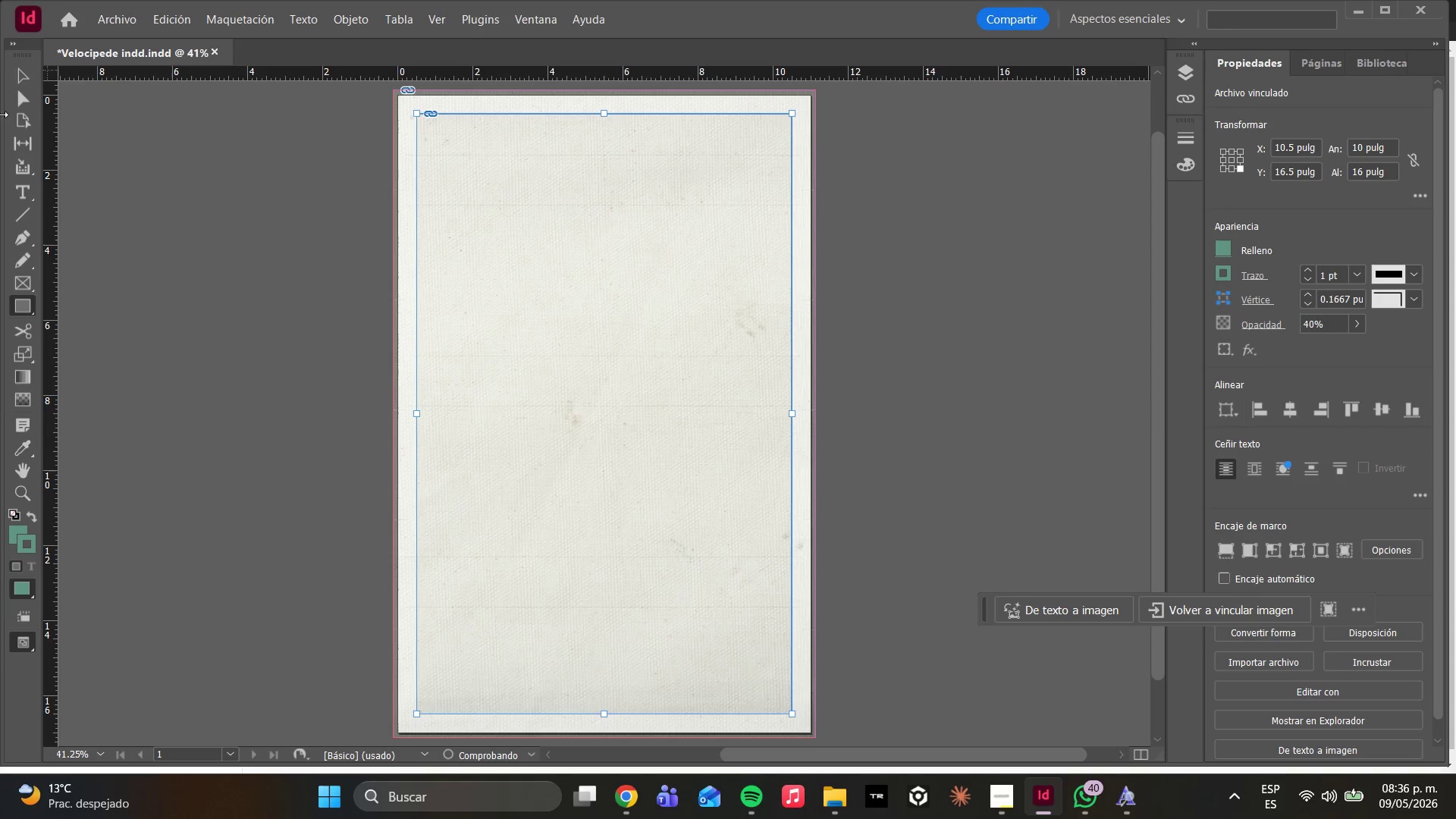 
left_click([19, 91])
 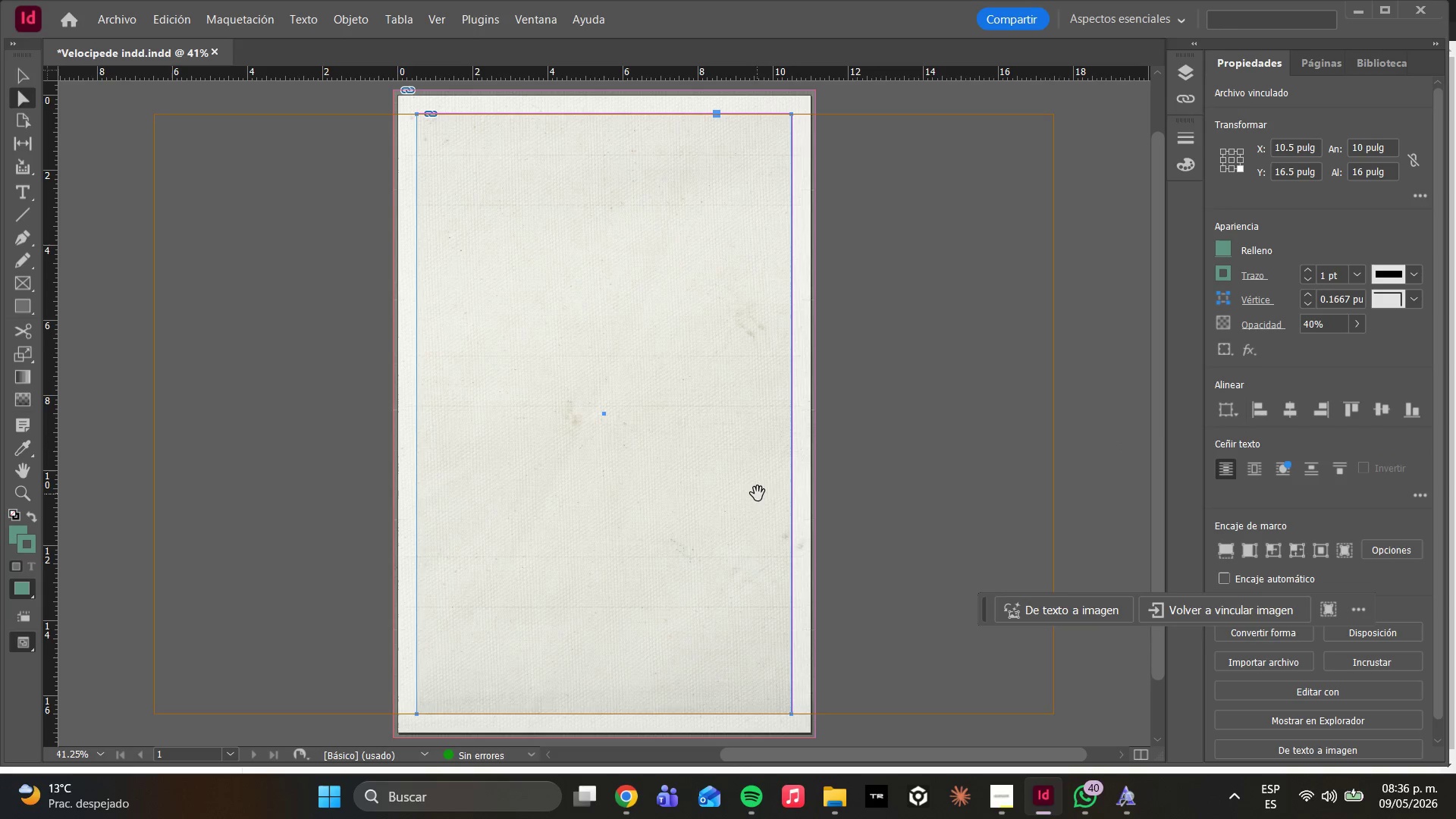 
left_click_drag(start_coordinate=[742, 491], to_coordinate=[678, 492])
 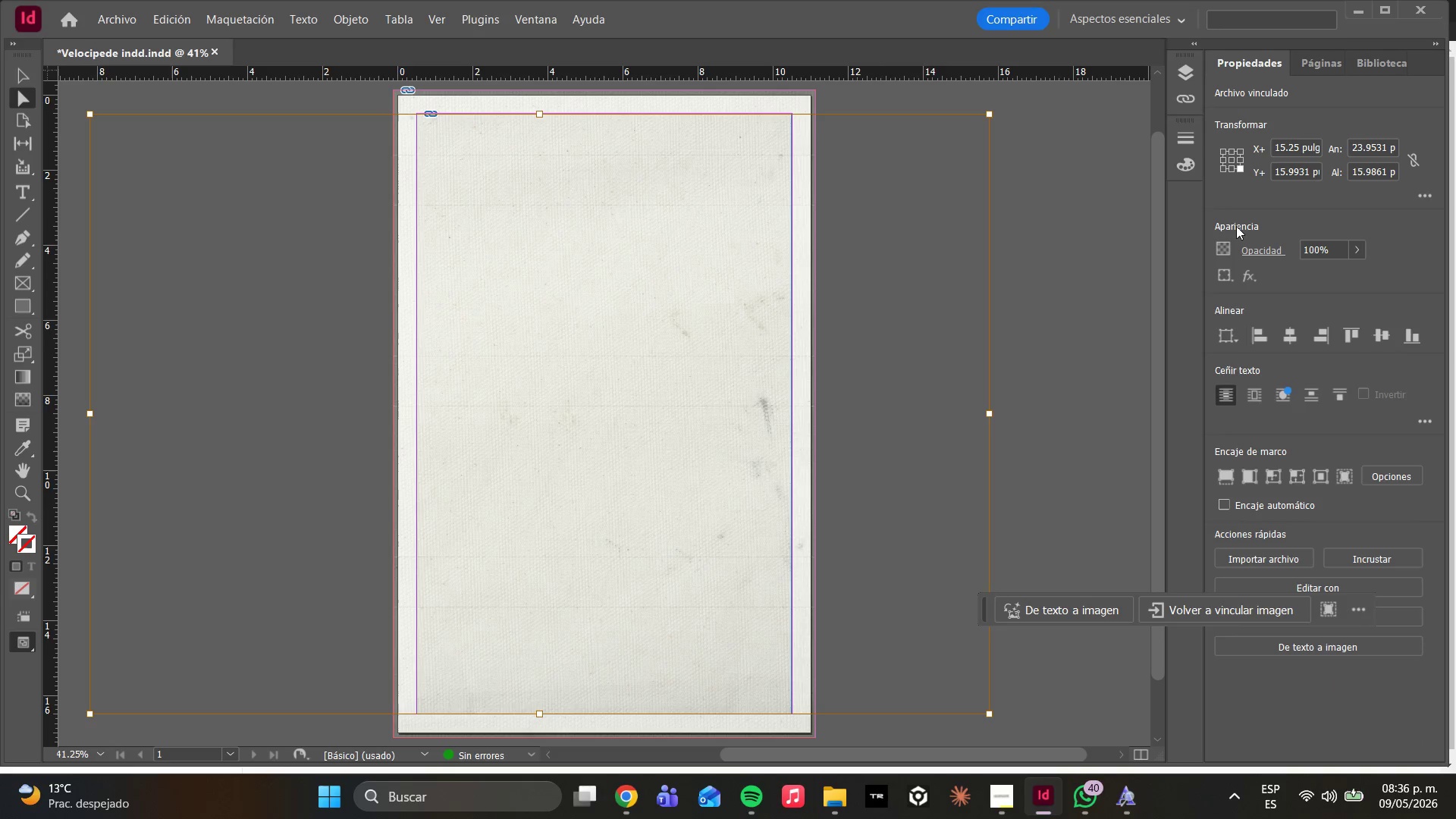 
left_click([1354, 253])
 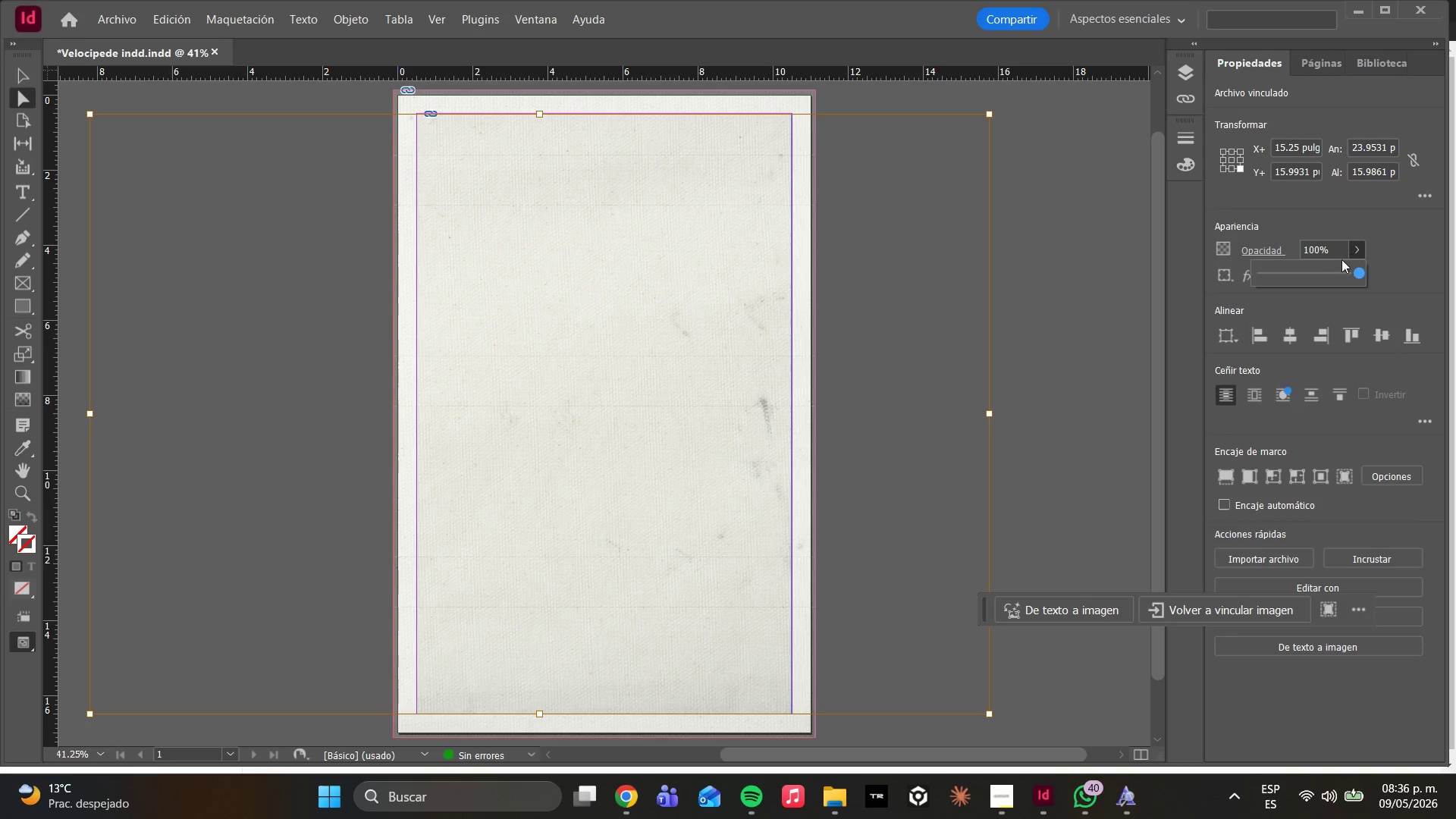 
left_click_drag(start_coordinate=[1326, 262], to_coordinate=[1286, 275])
 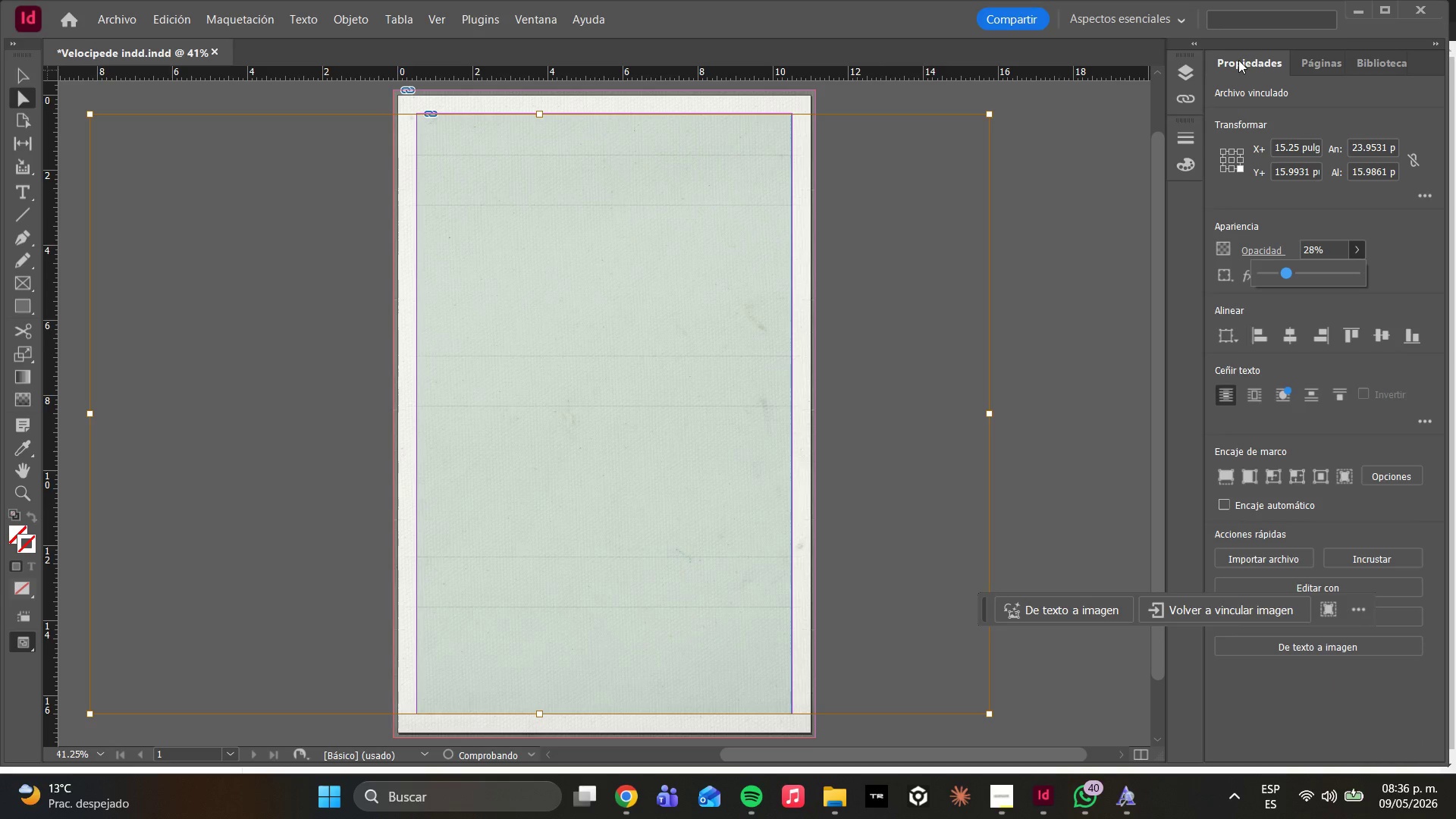 
left_click([1238, 60])
 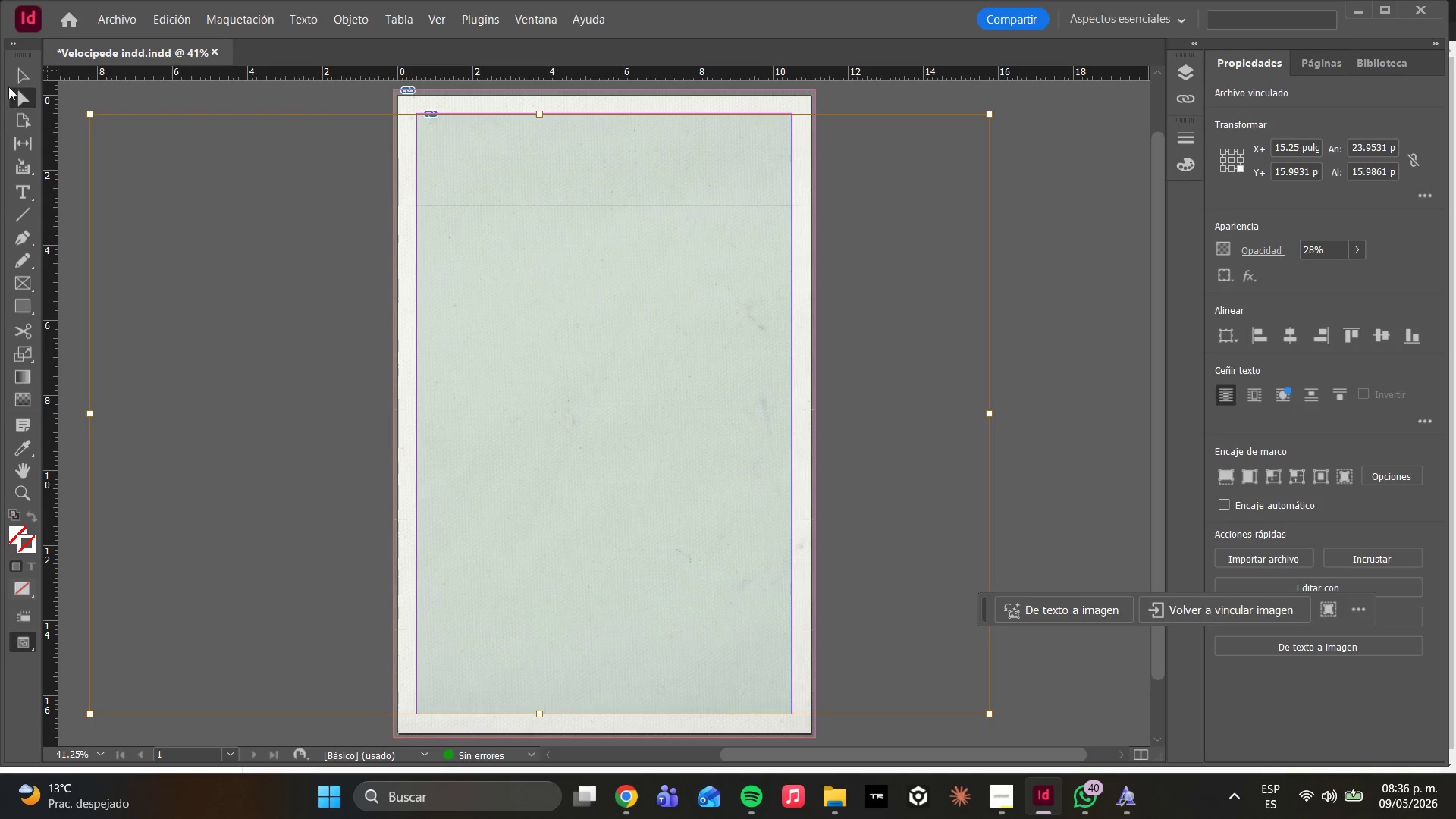 
double_click([595, 279])
 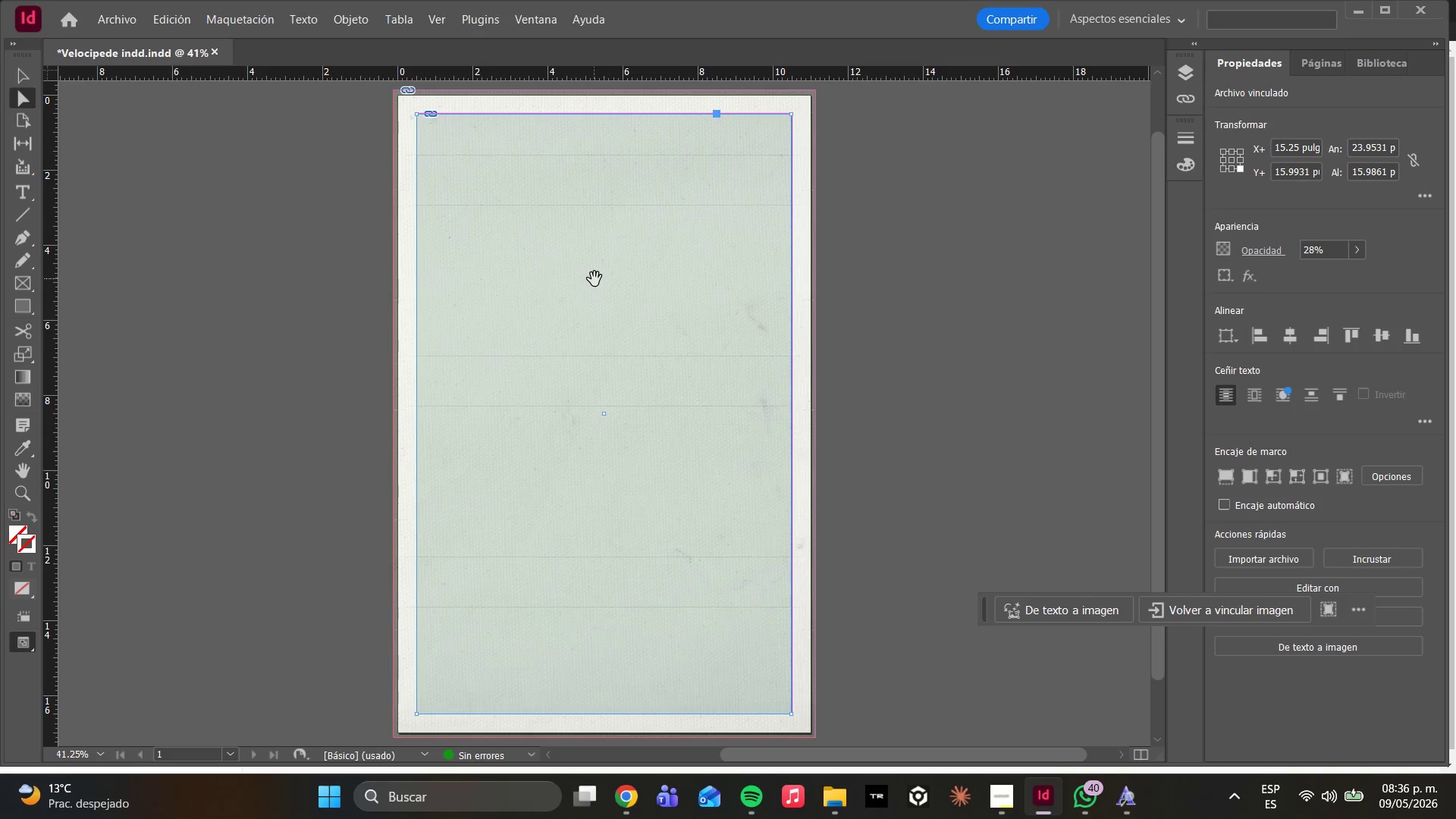 
triple_click([595, 279])
 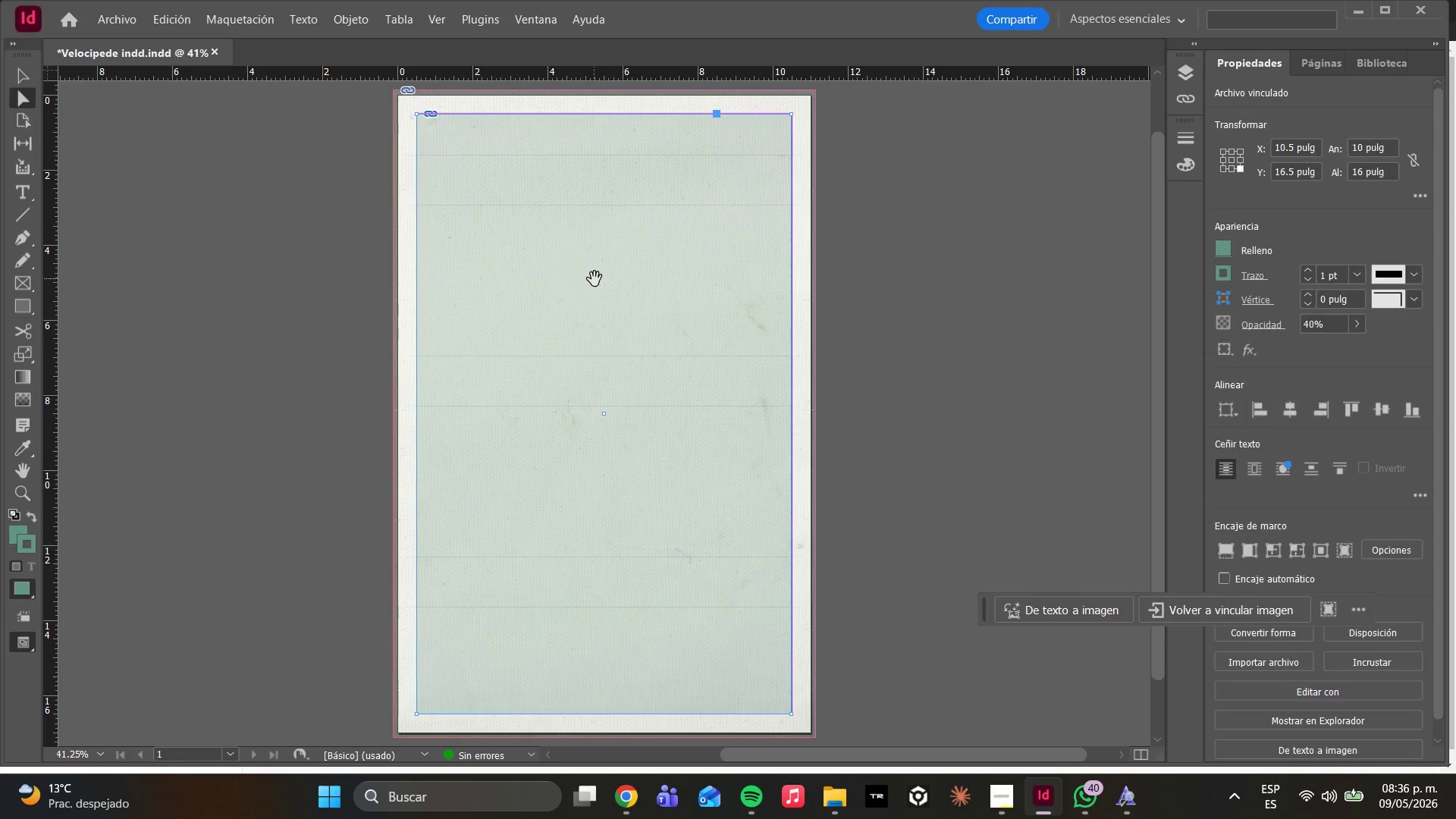 
triple_click([595, 279])
 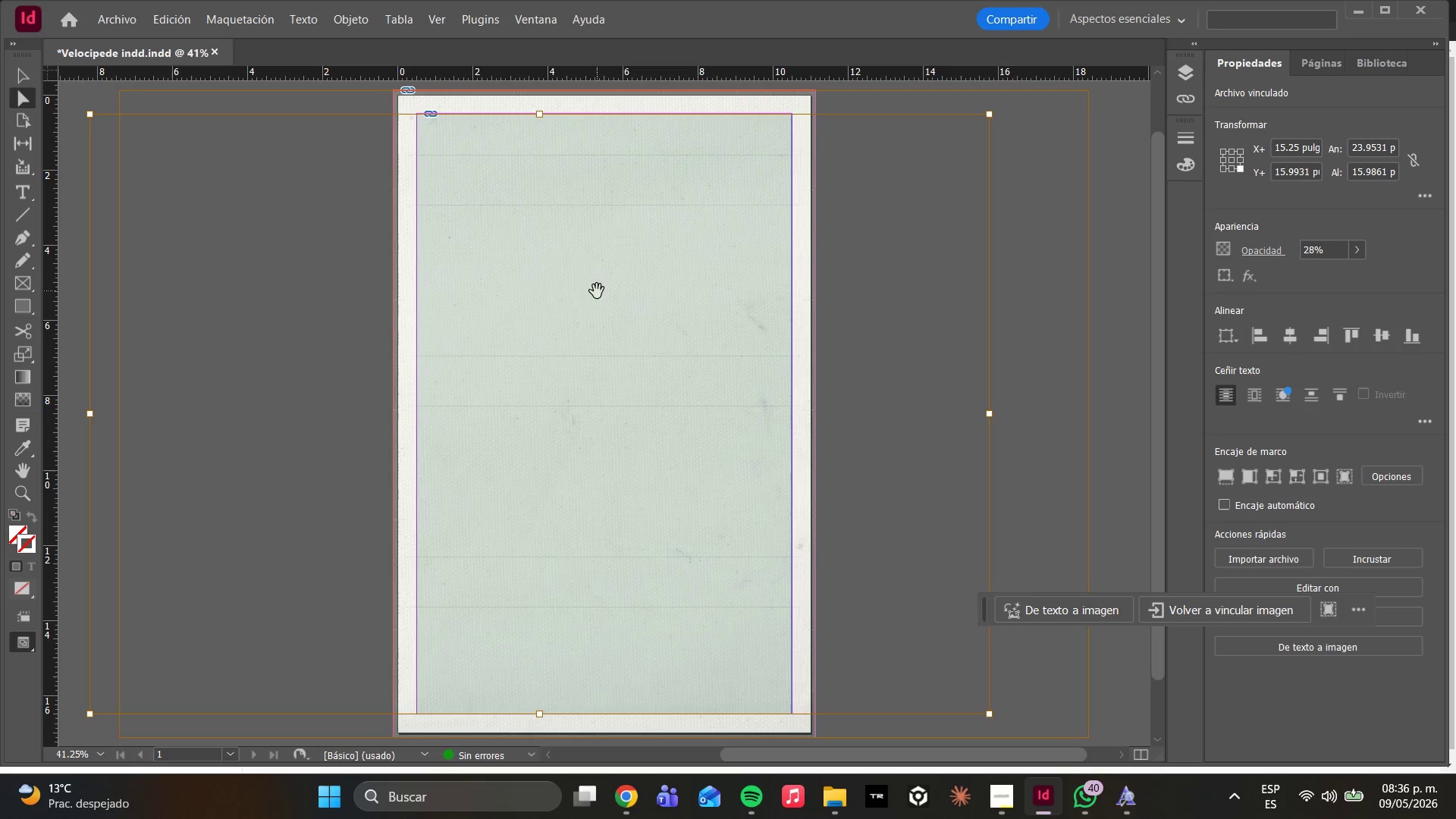 
double_click([562, 291])
 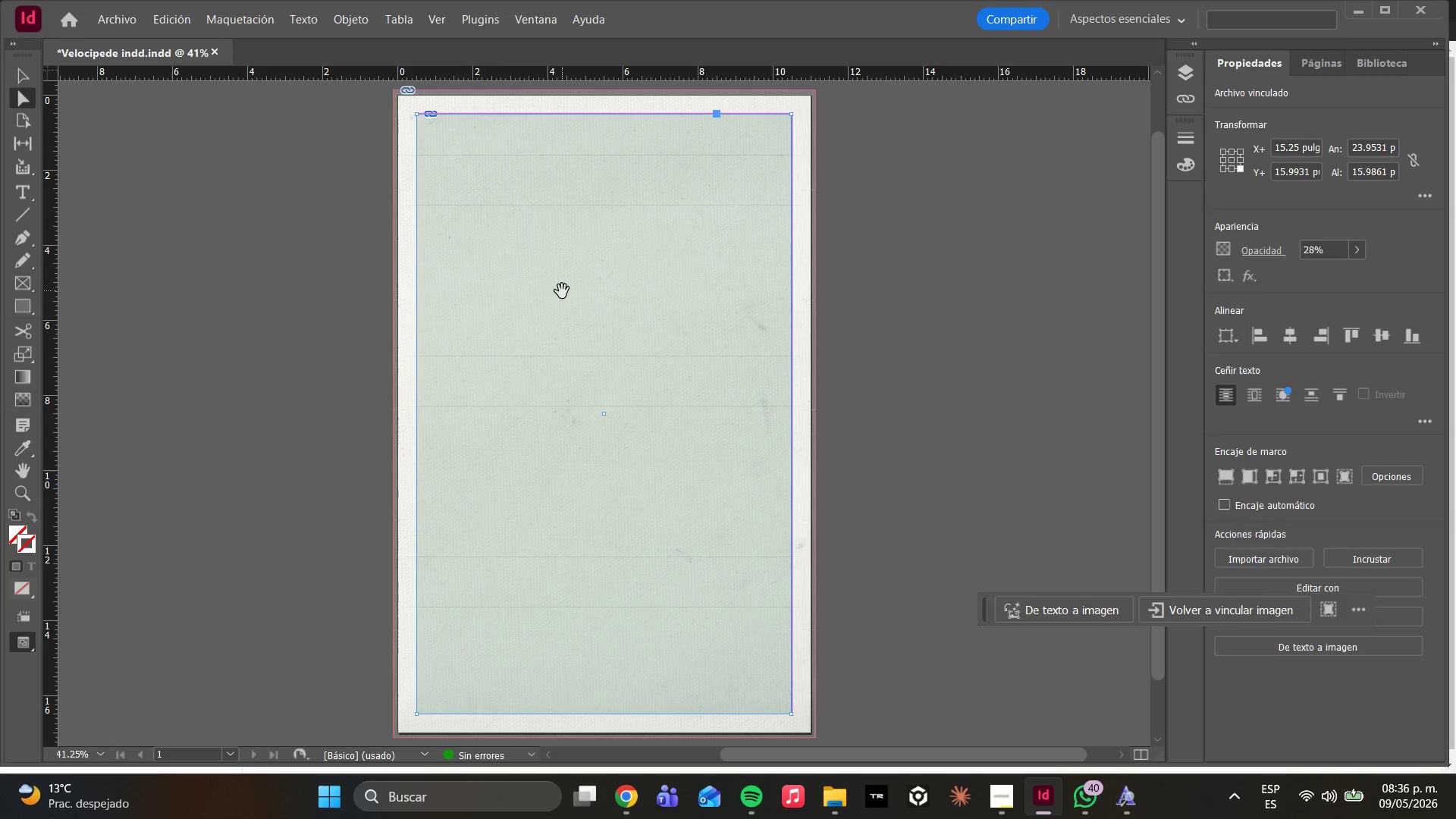 
triple_click([562, 291])
 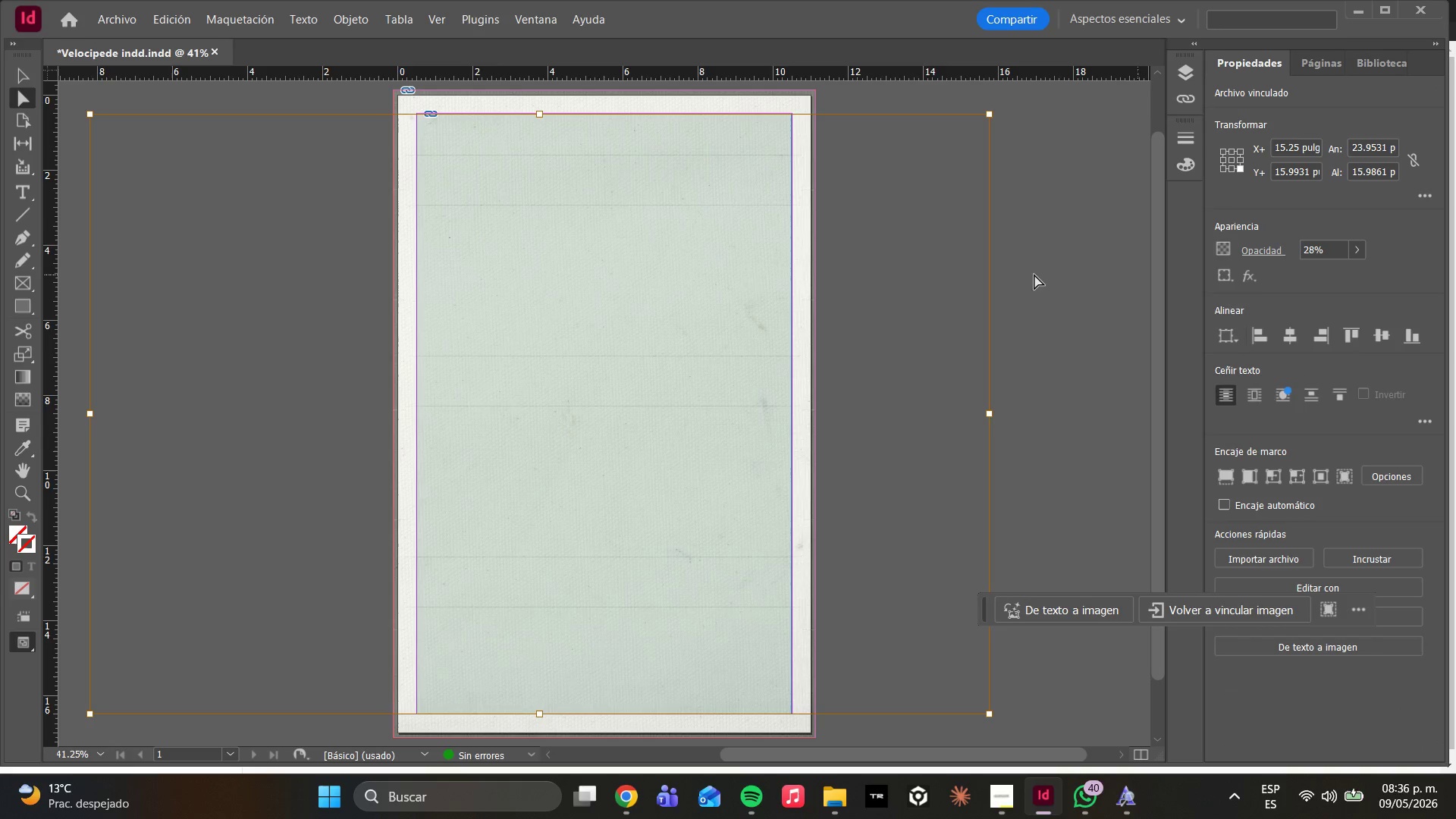 
left_click([601, 283])
 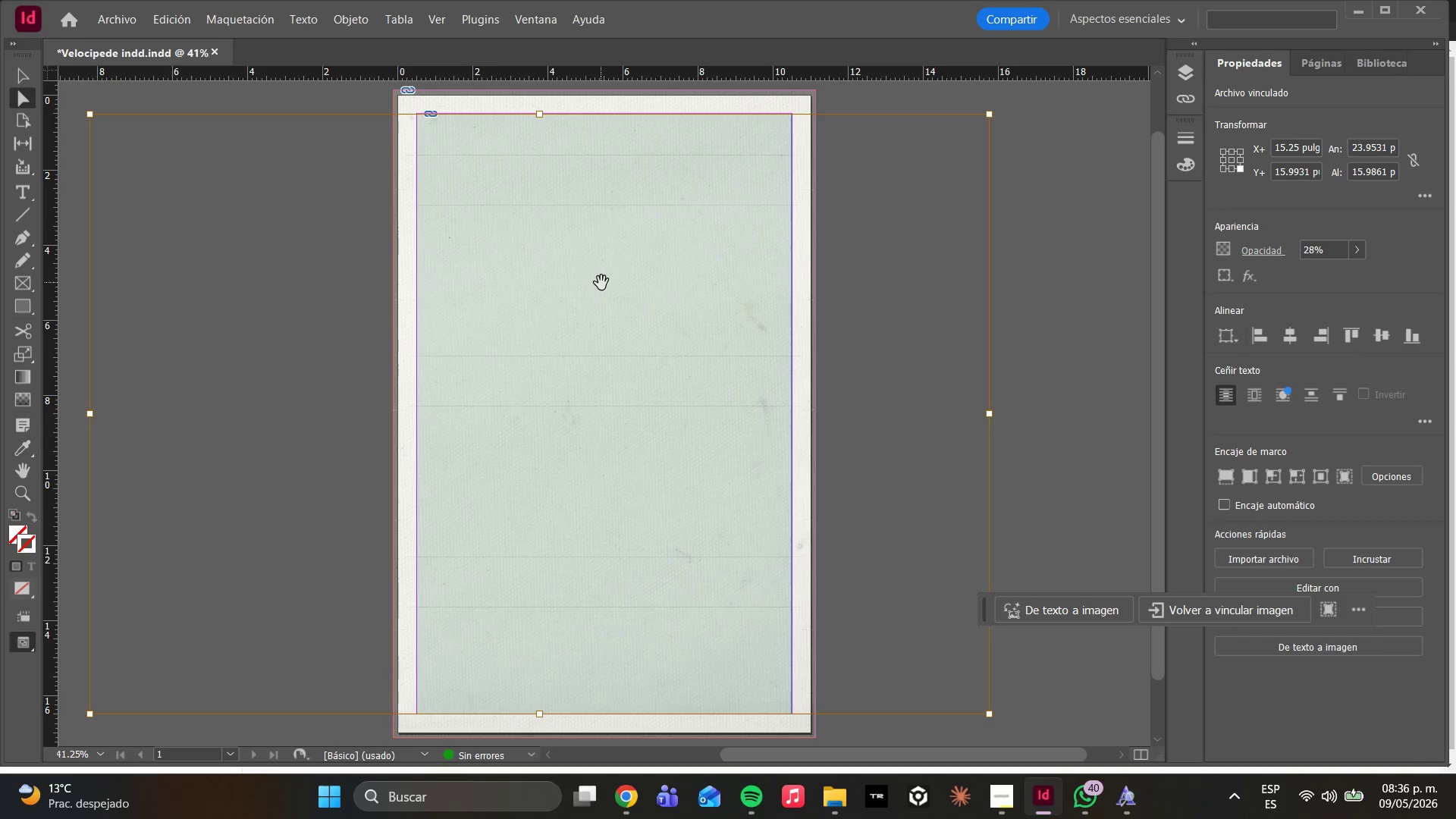 
left_click([601, 283])
 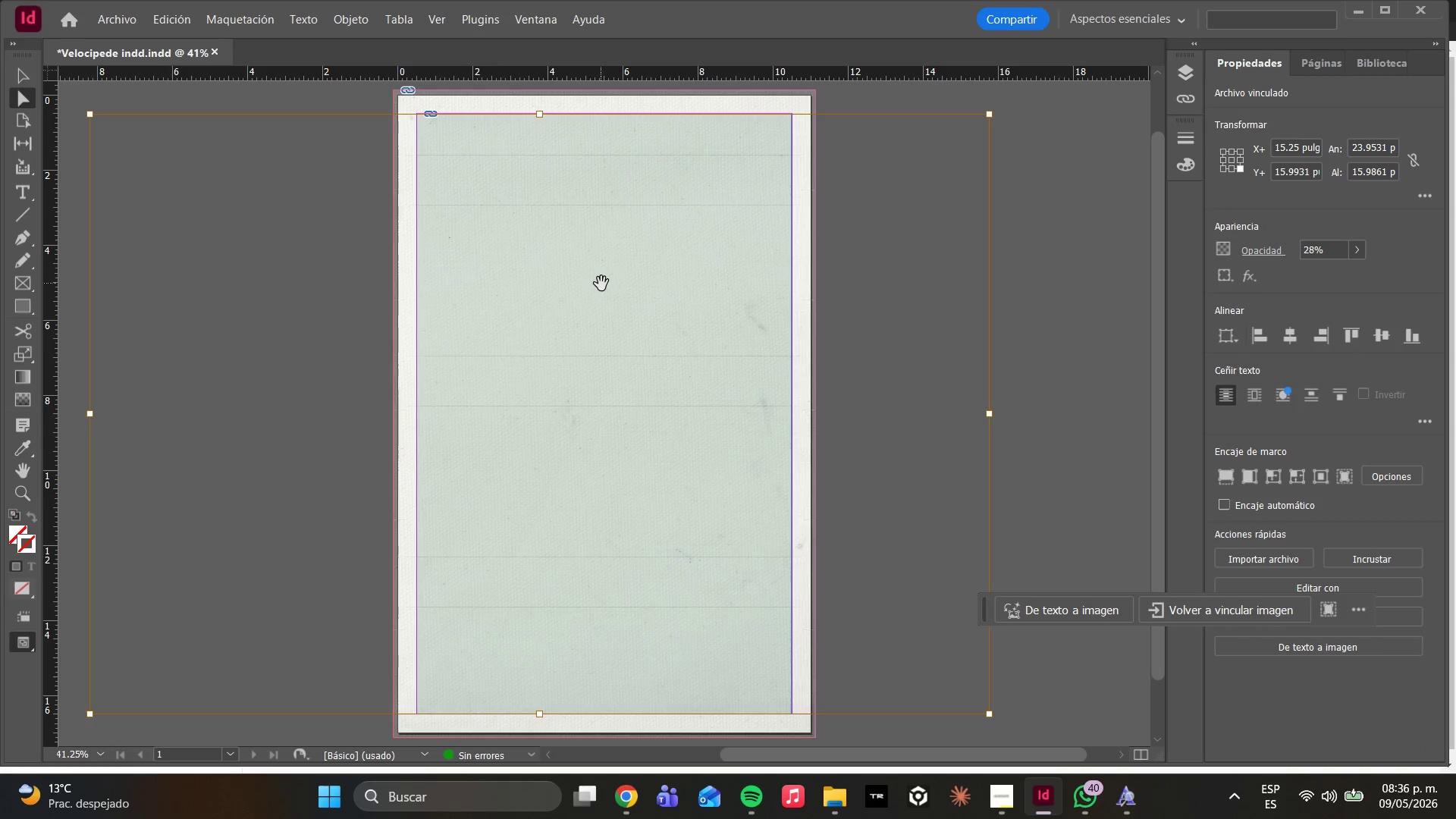 
double_click([601, 284])
 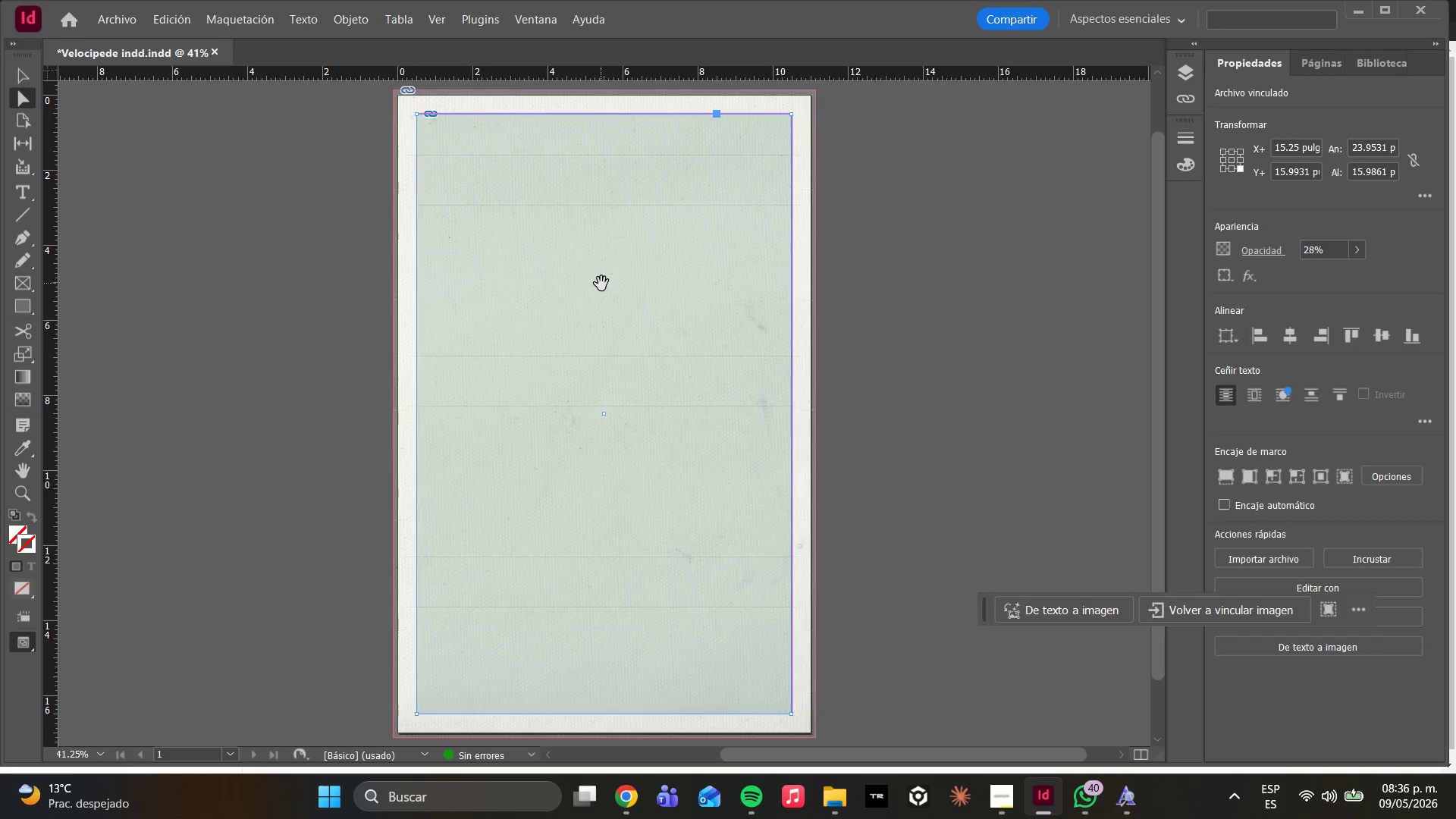 
triple_click([601, 284])
 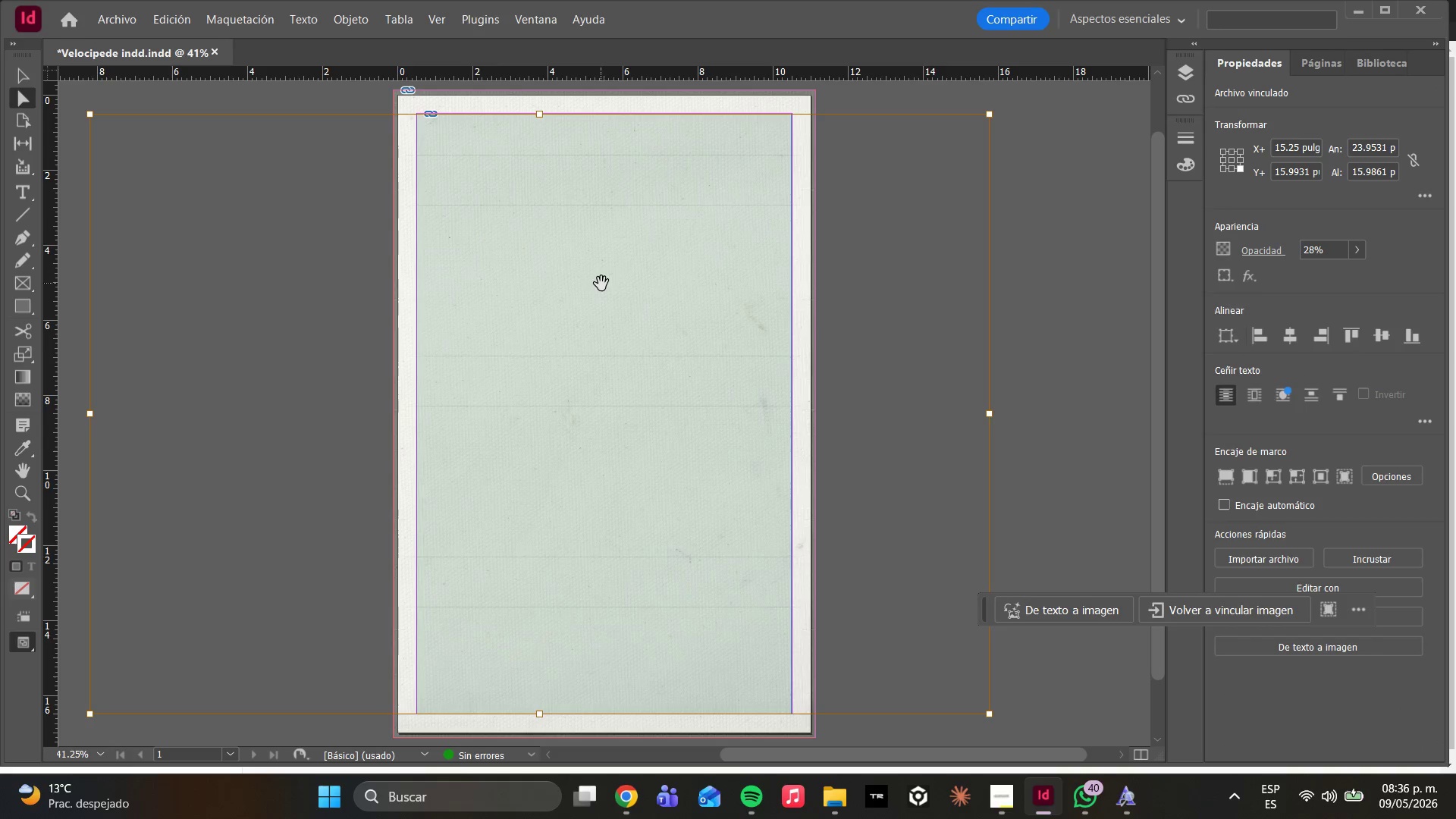 
triple_click([602, 284])
 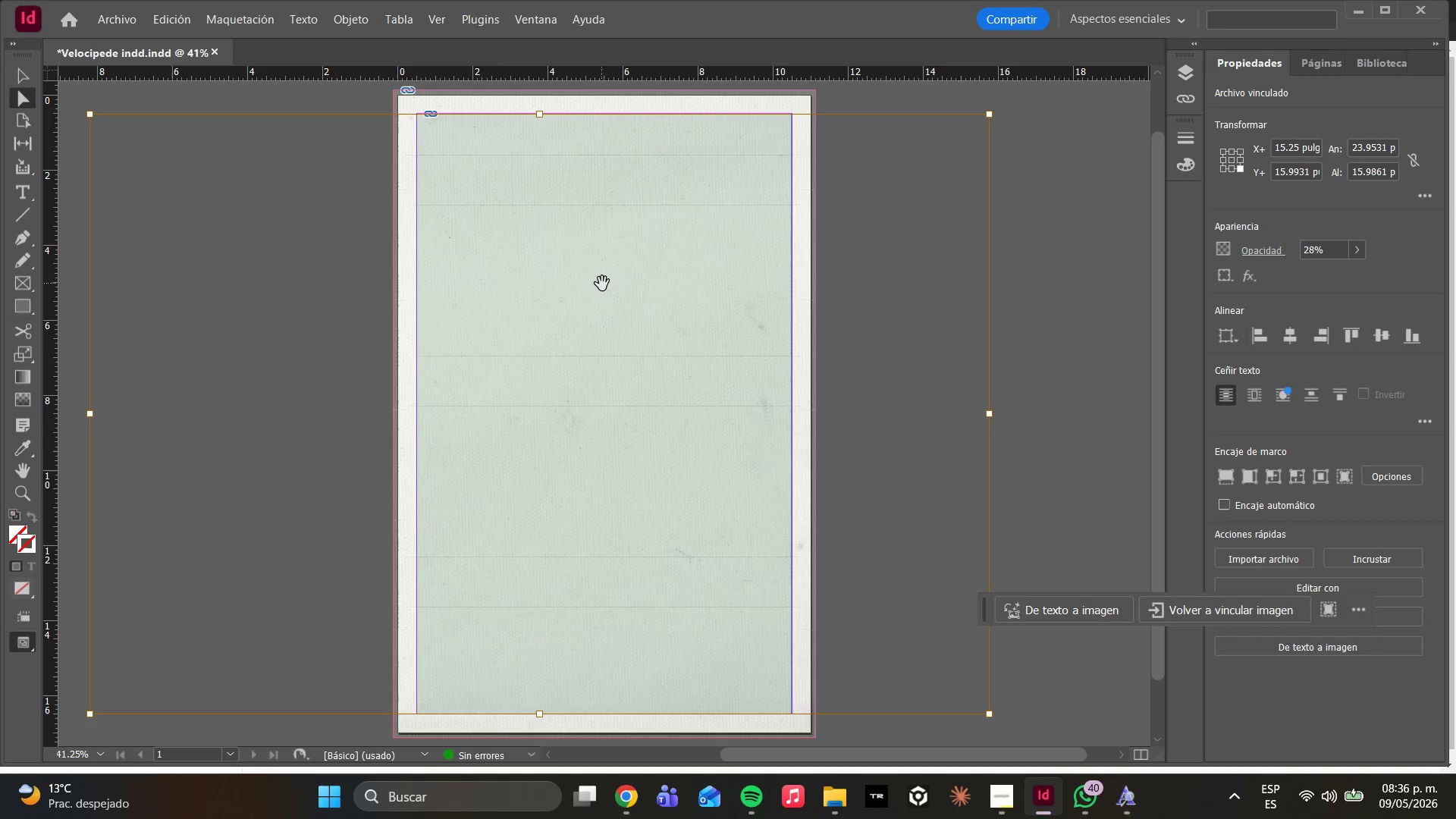 
triple_click([602, 284])
 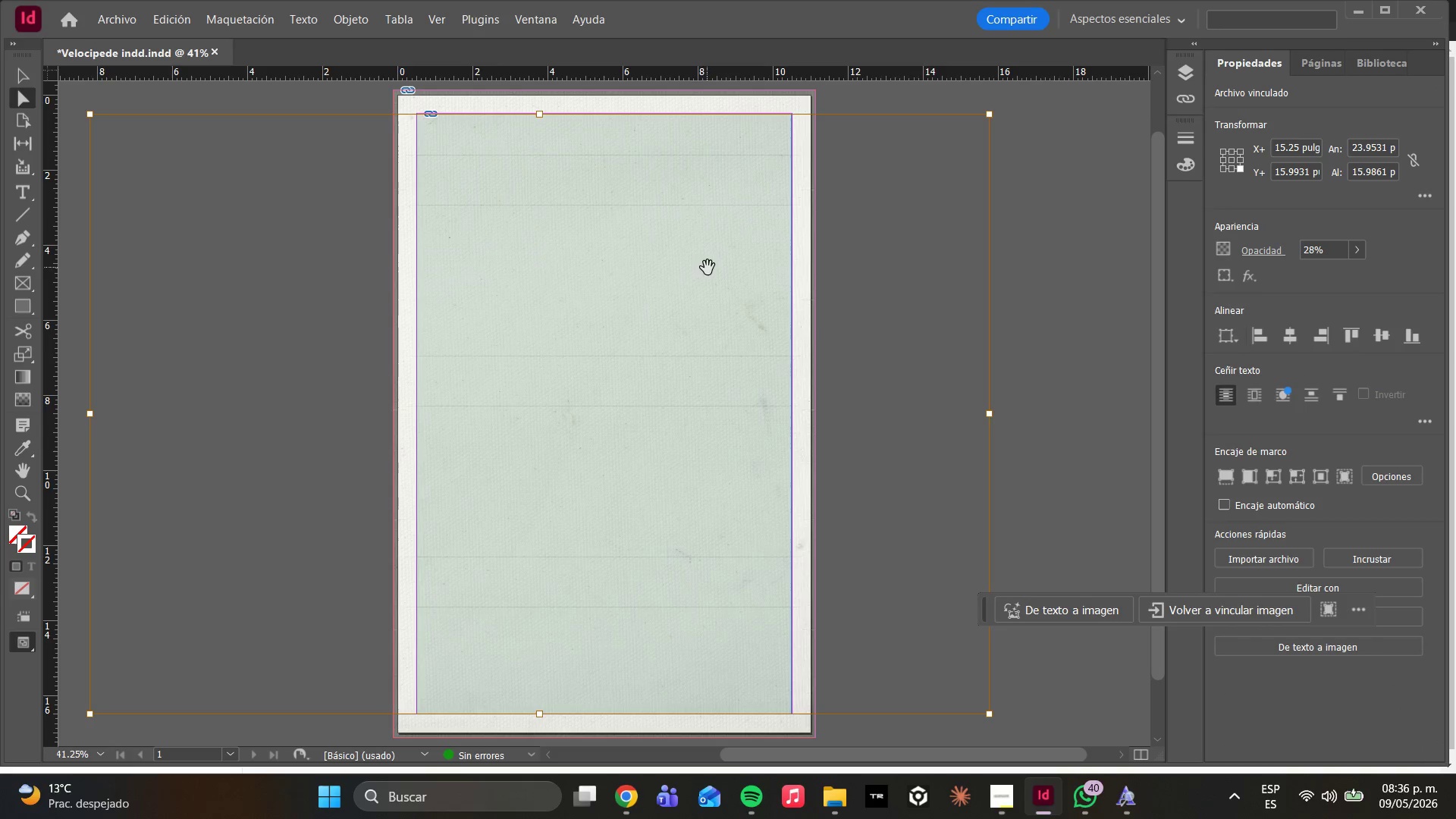 
double_click([708, 267])
 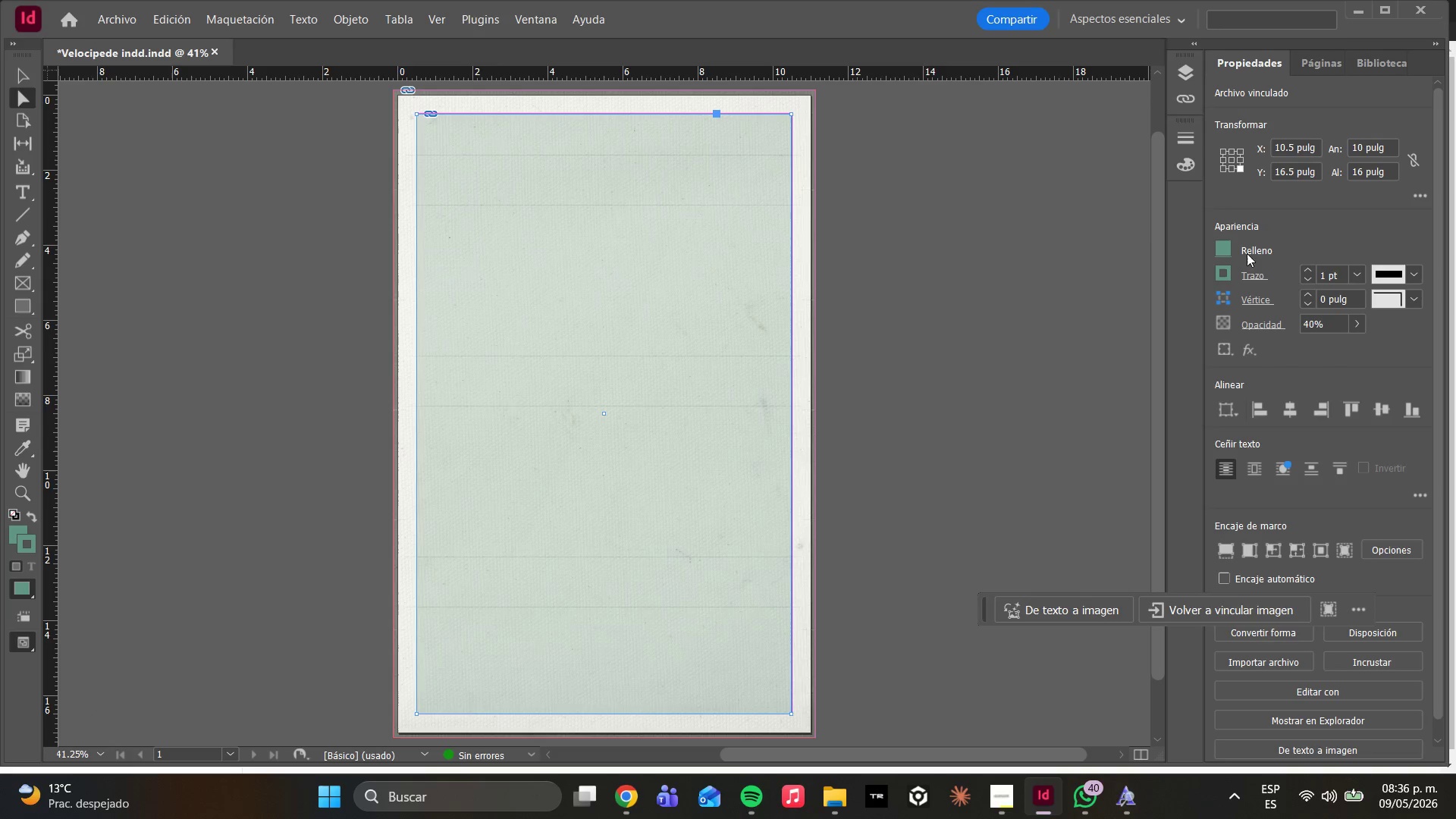 
left_click([1226, 249])
 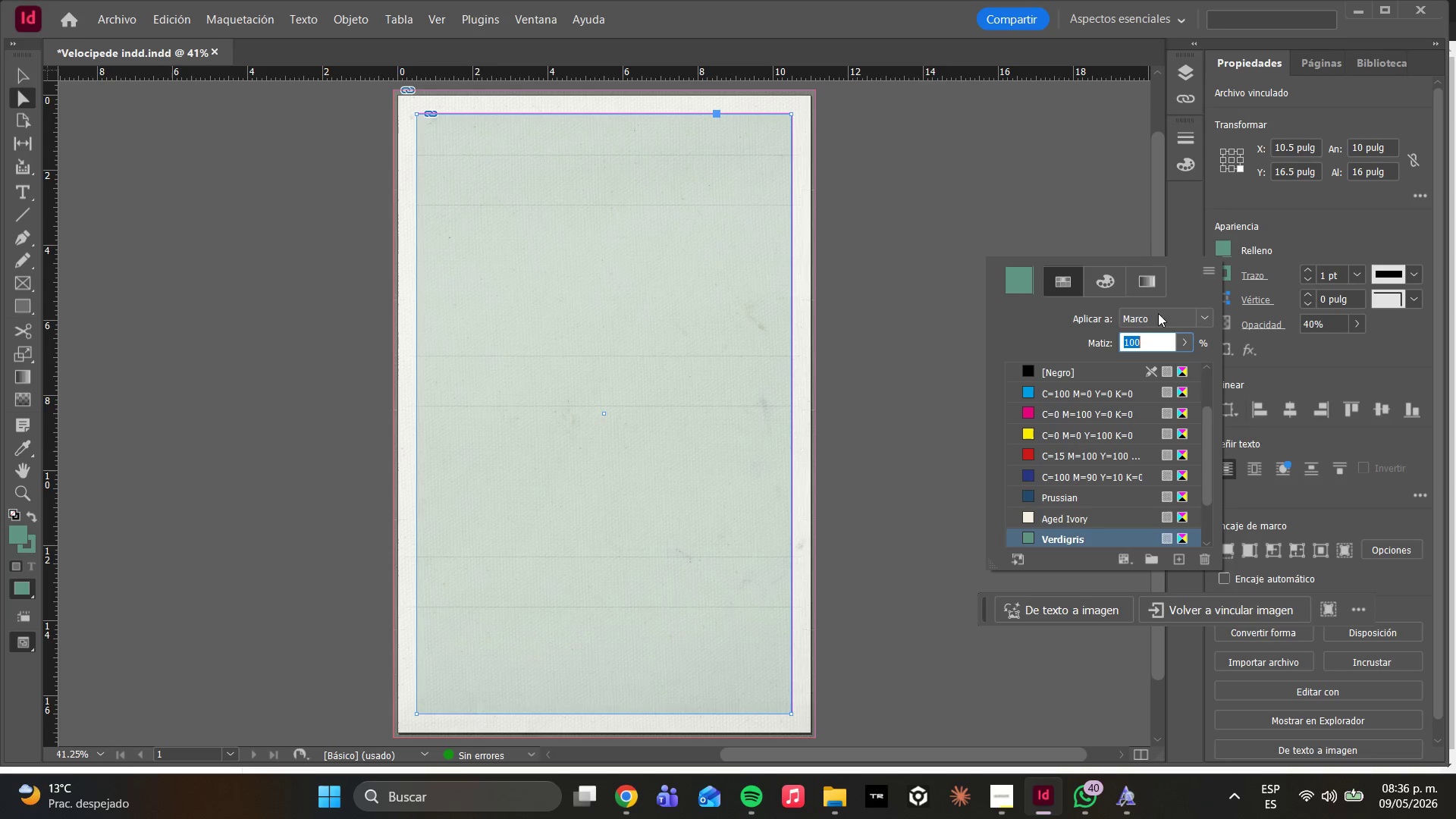 
scroll: coordinate [1132, 399], scroll_direction: up, amount: 5.0
 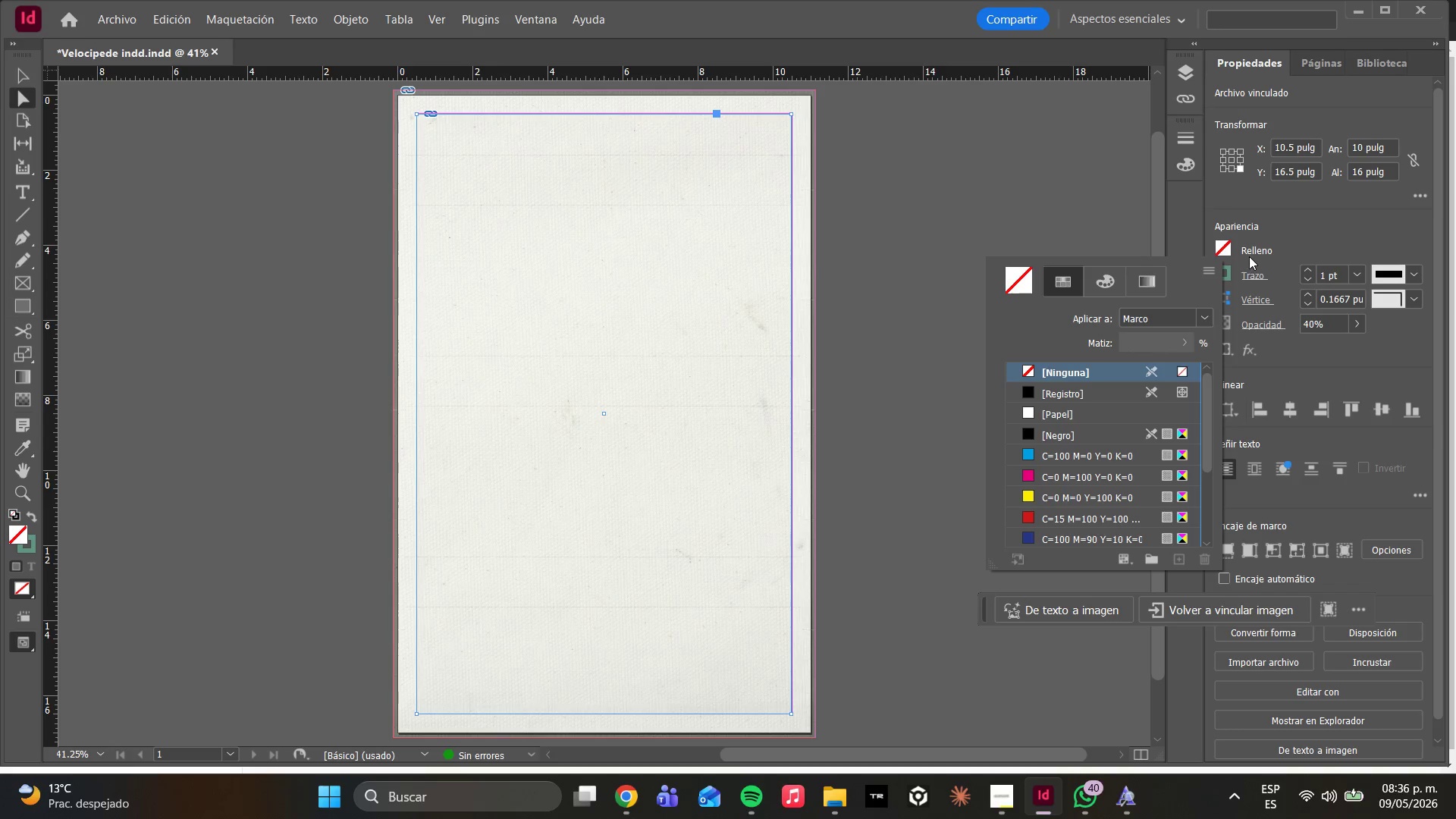 
scroll: coordinate [1093, 479], scroll_direction: down, amount: 9.0
 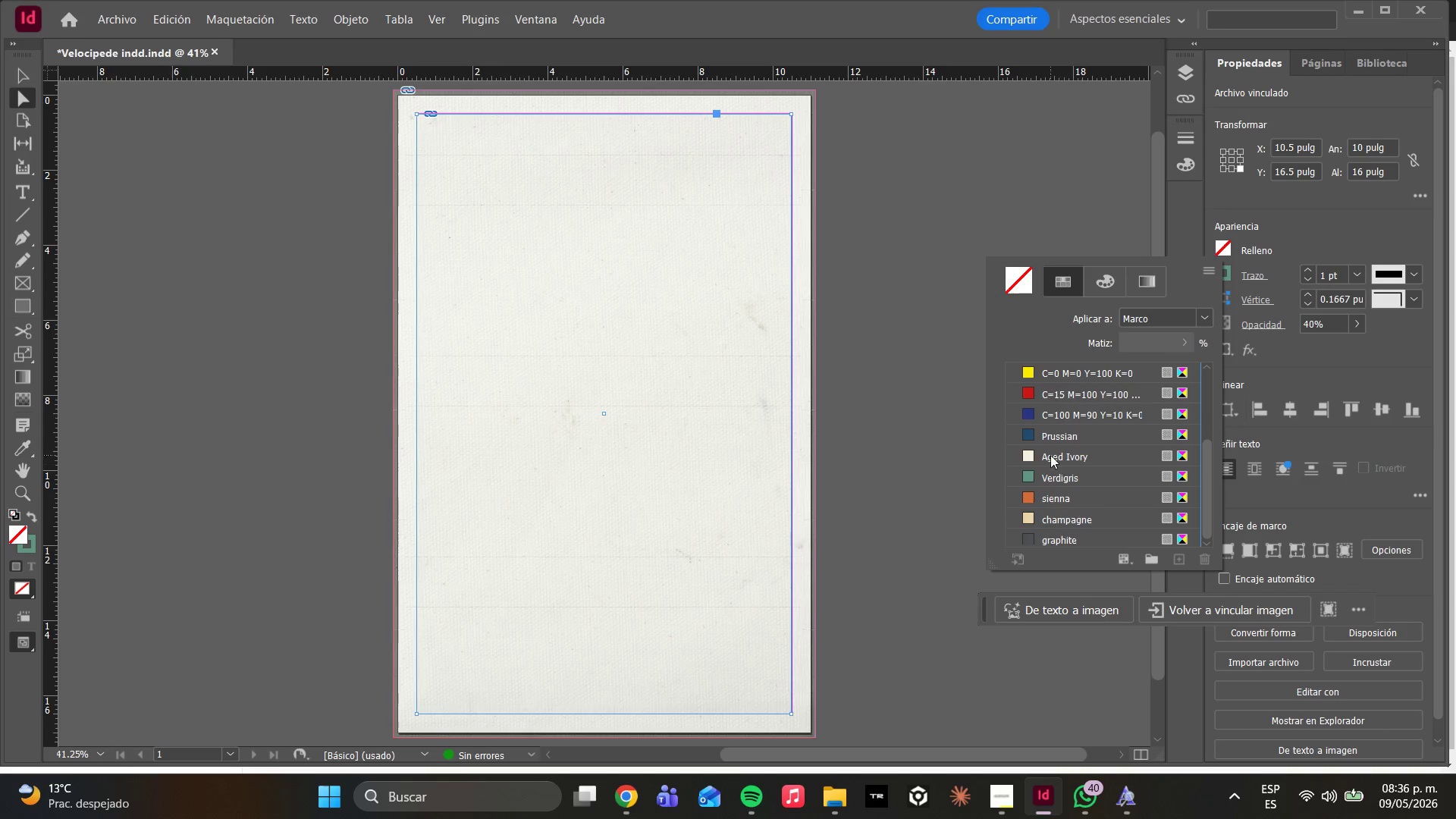 
left_click([1050, 455])
 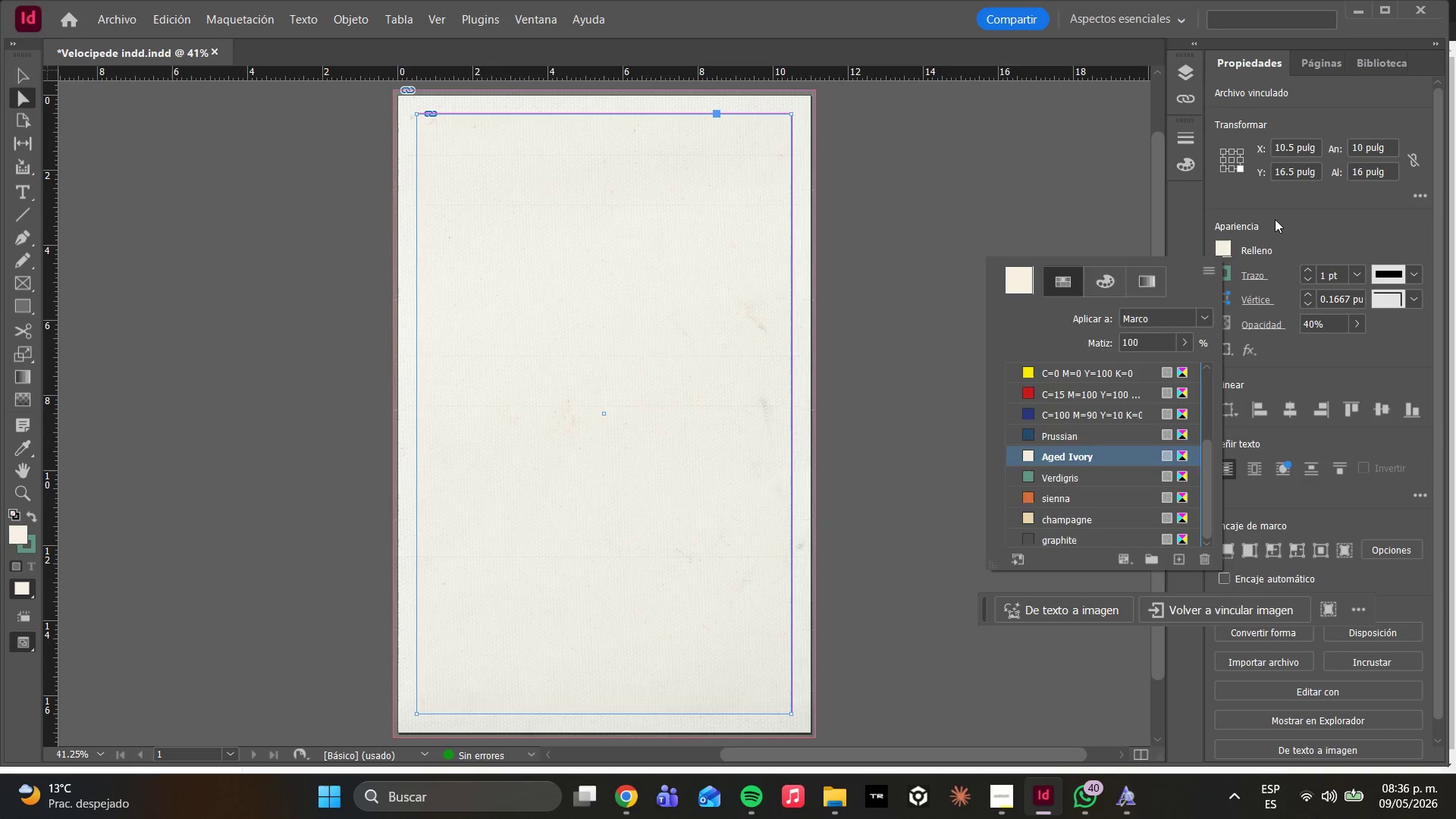 
left_click([1228, 271])
 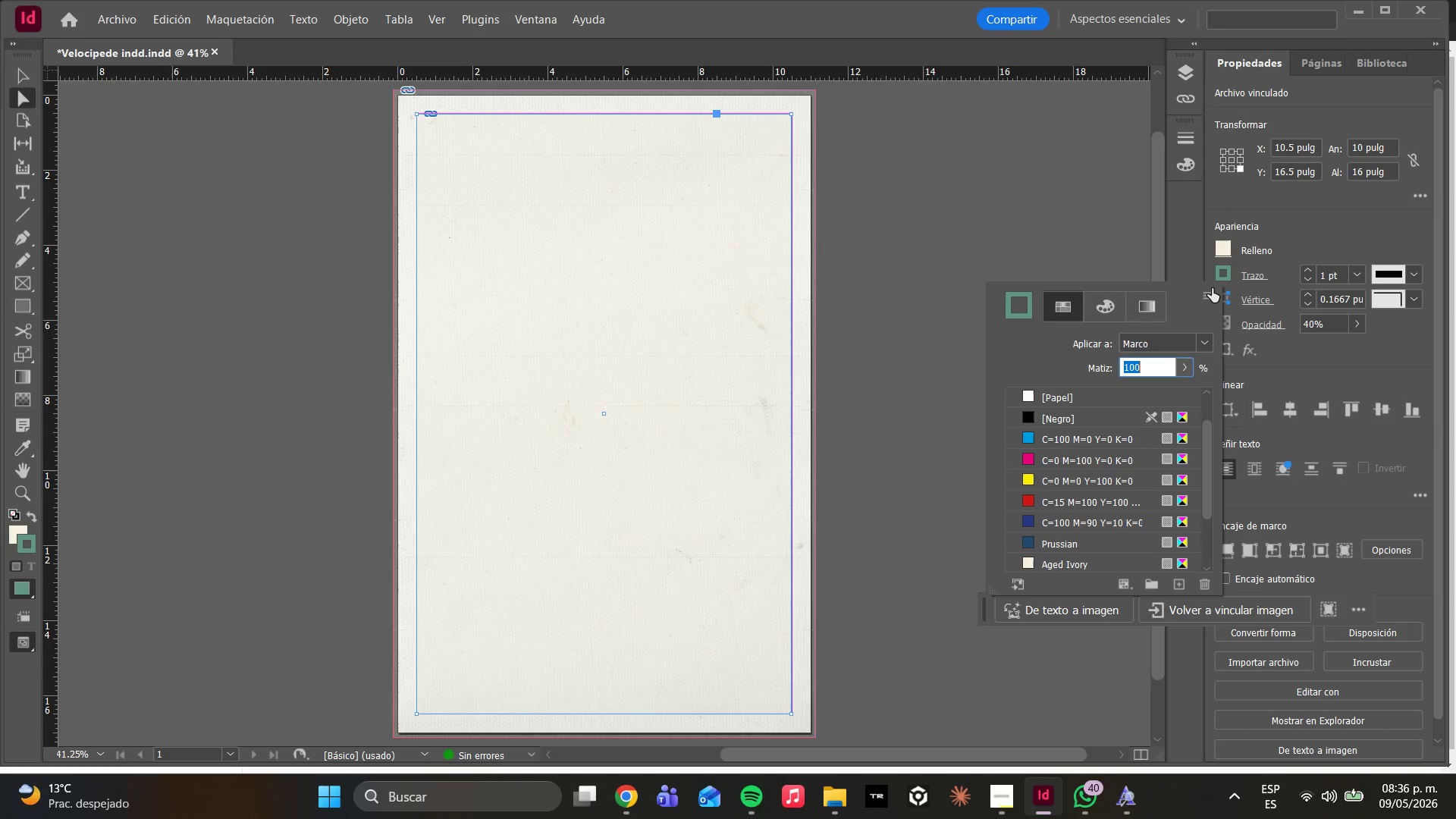 
scroll: coordinate [1097, 536], scroll_direction: down, amount: 5.0
 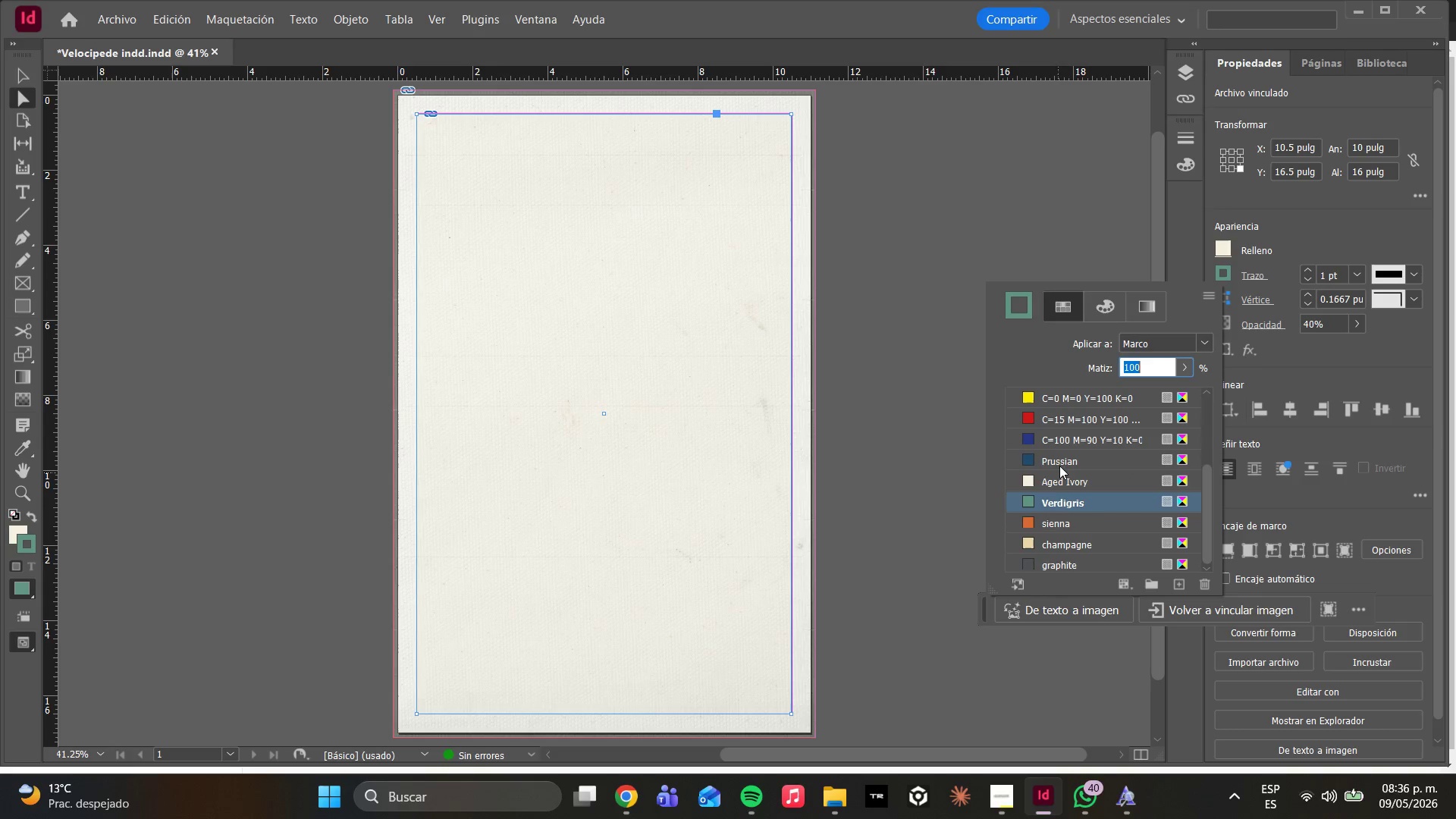 
left_click([1057, 478])
 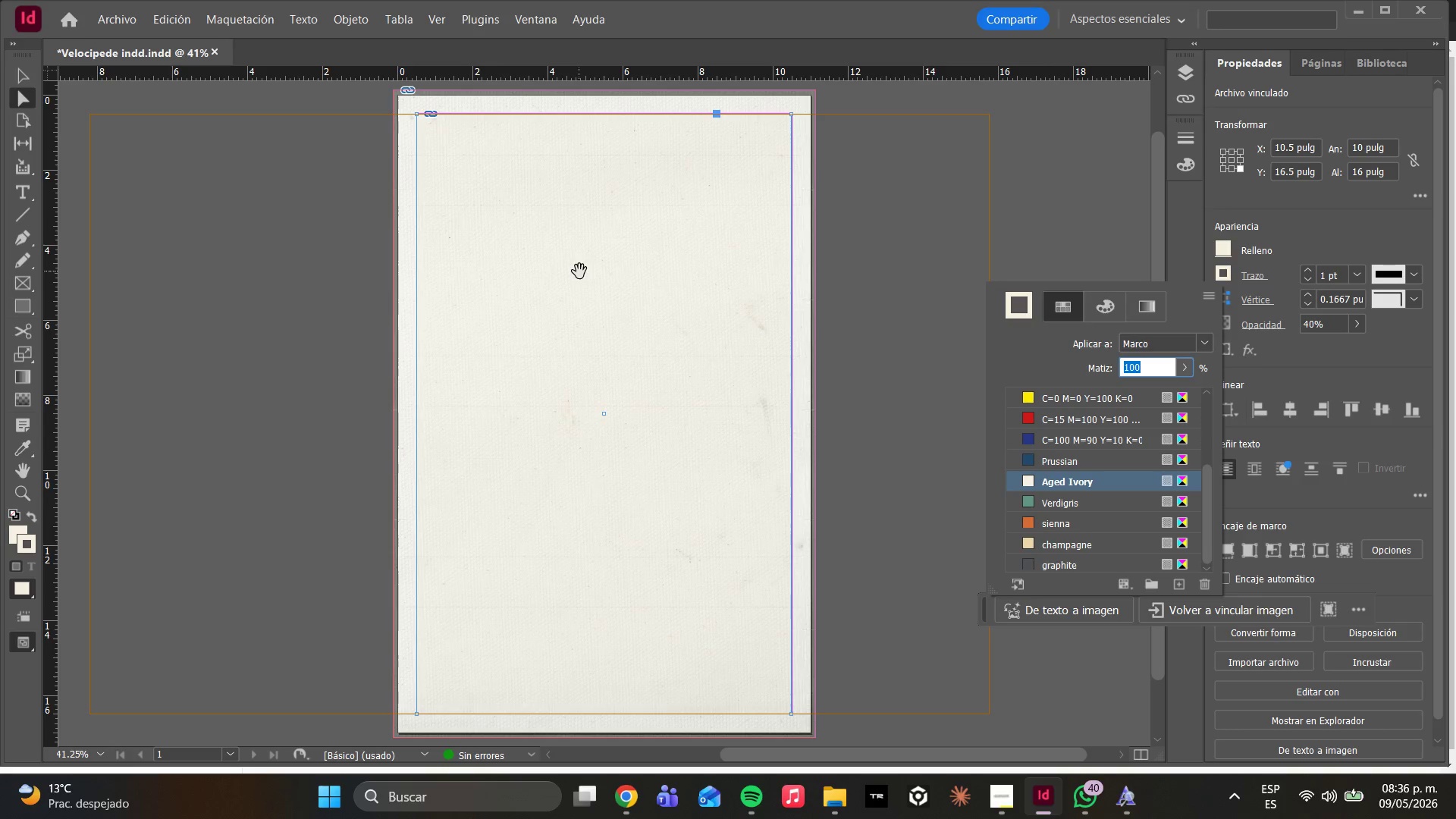 
left_click([582, 281])
 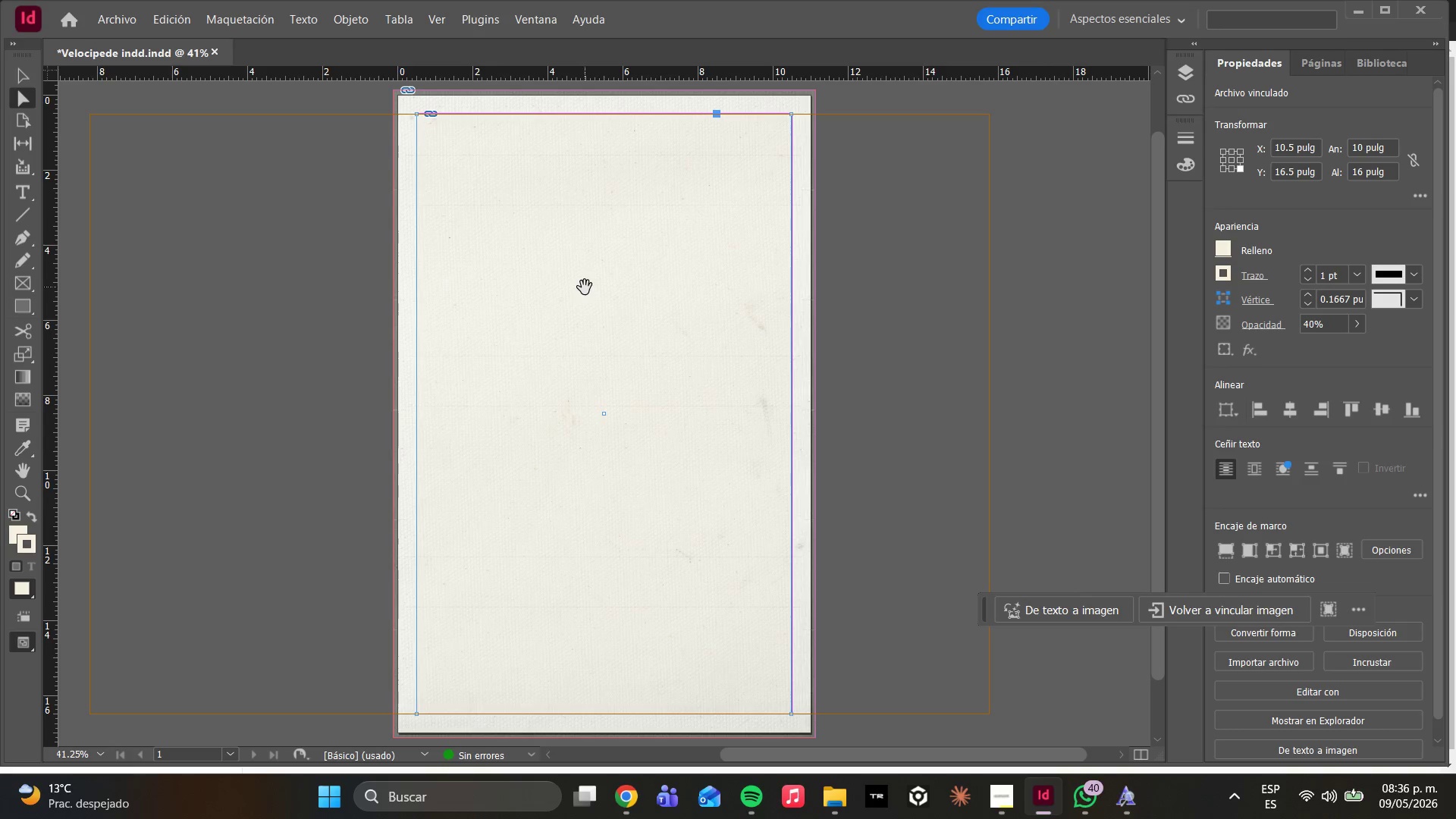 
key(Control+D)
 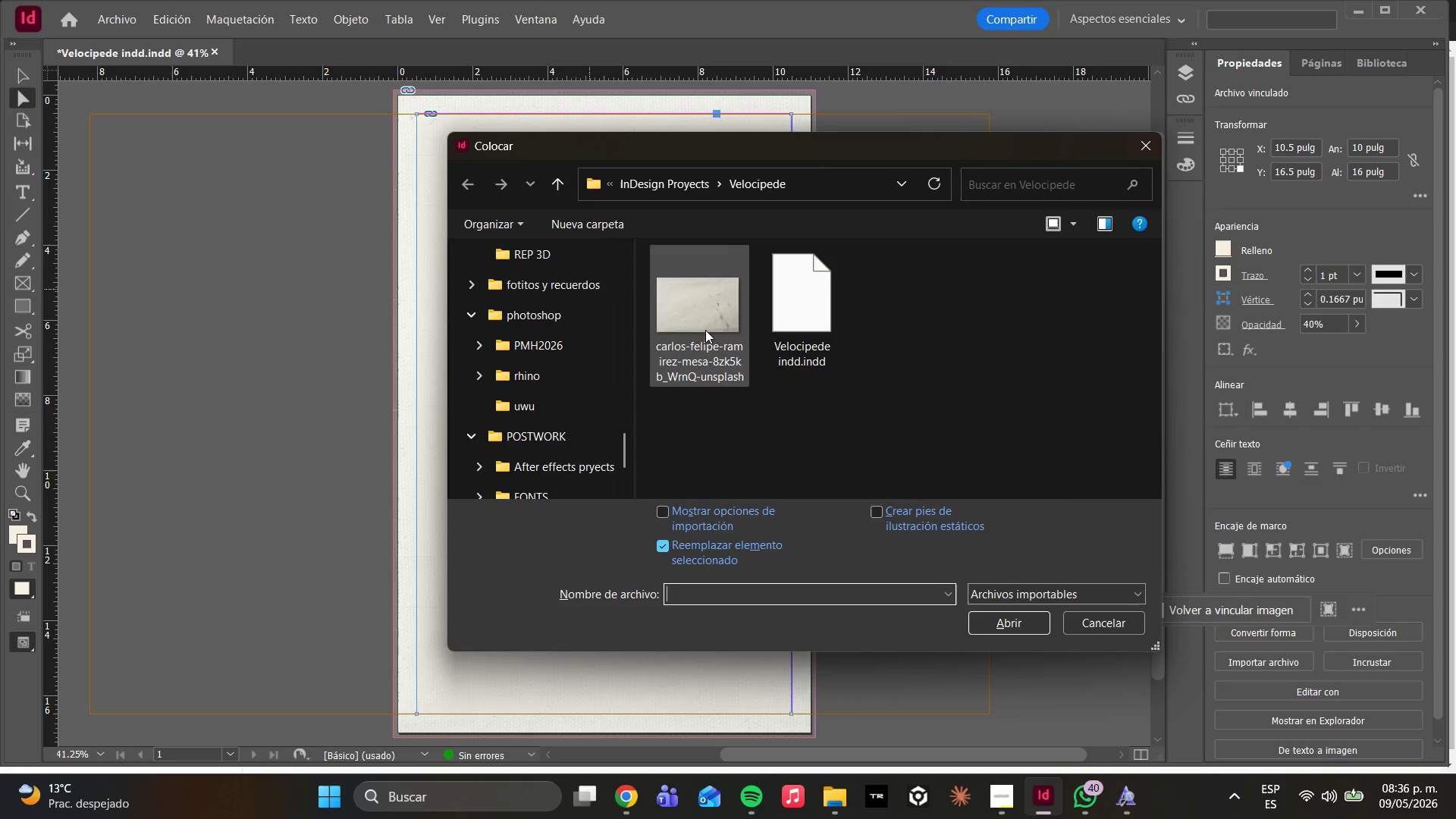 
left_click([705, 330])
 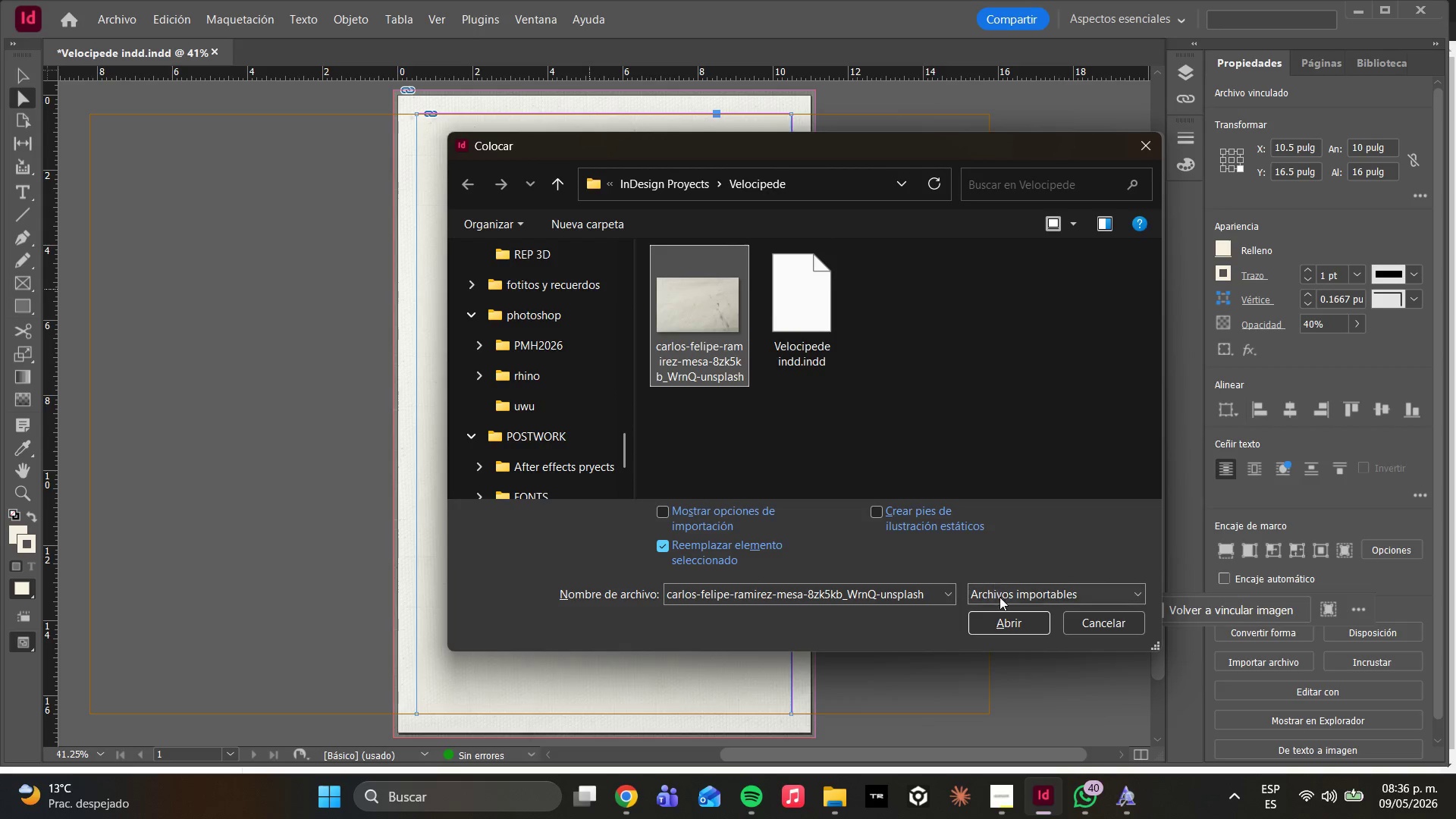 
left_click([1004, 626])
 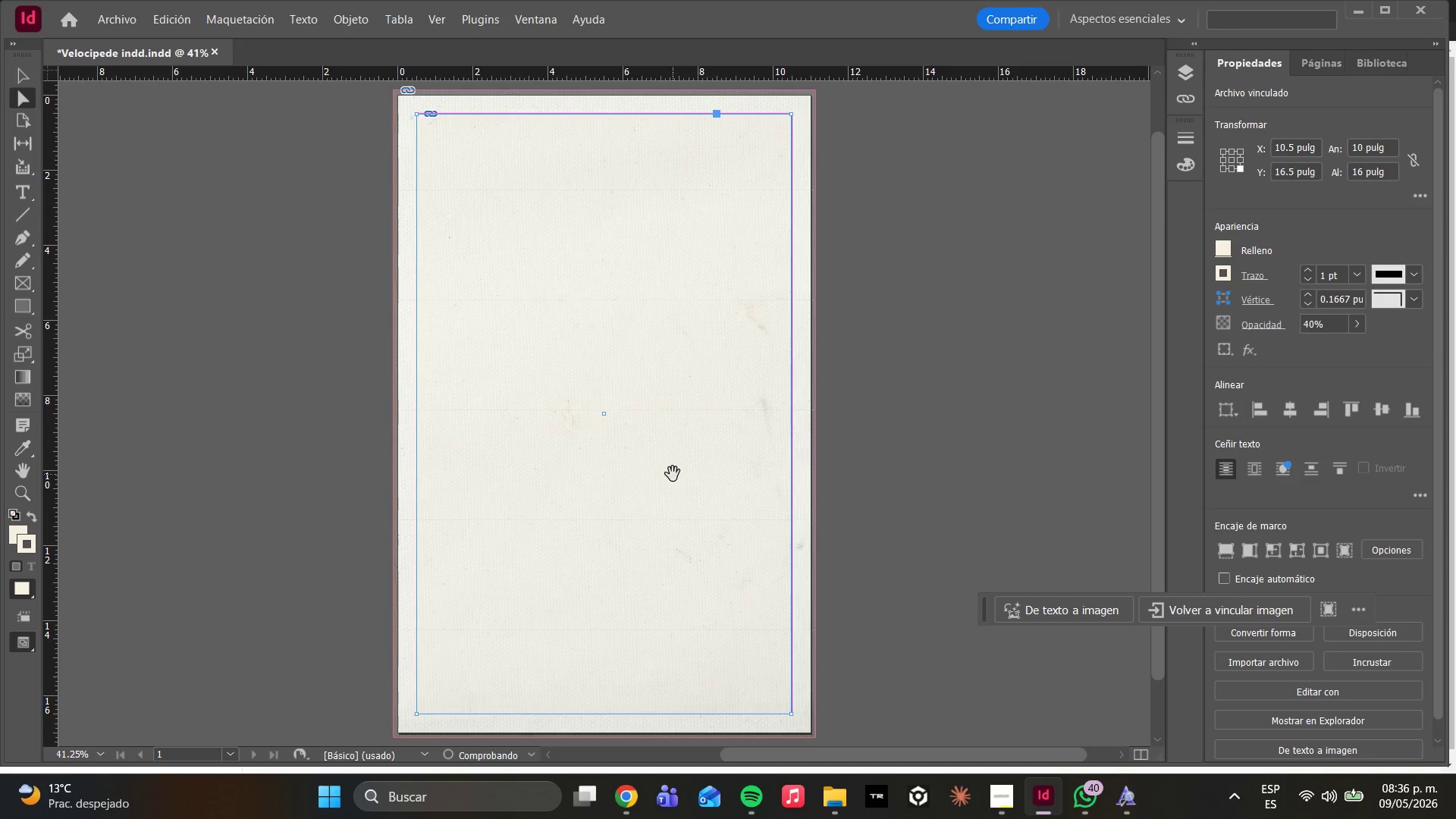 
right_click([673, 474])
 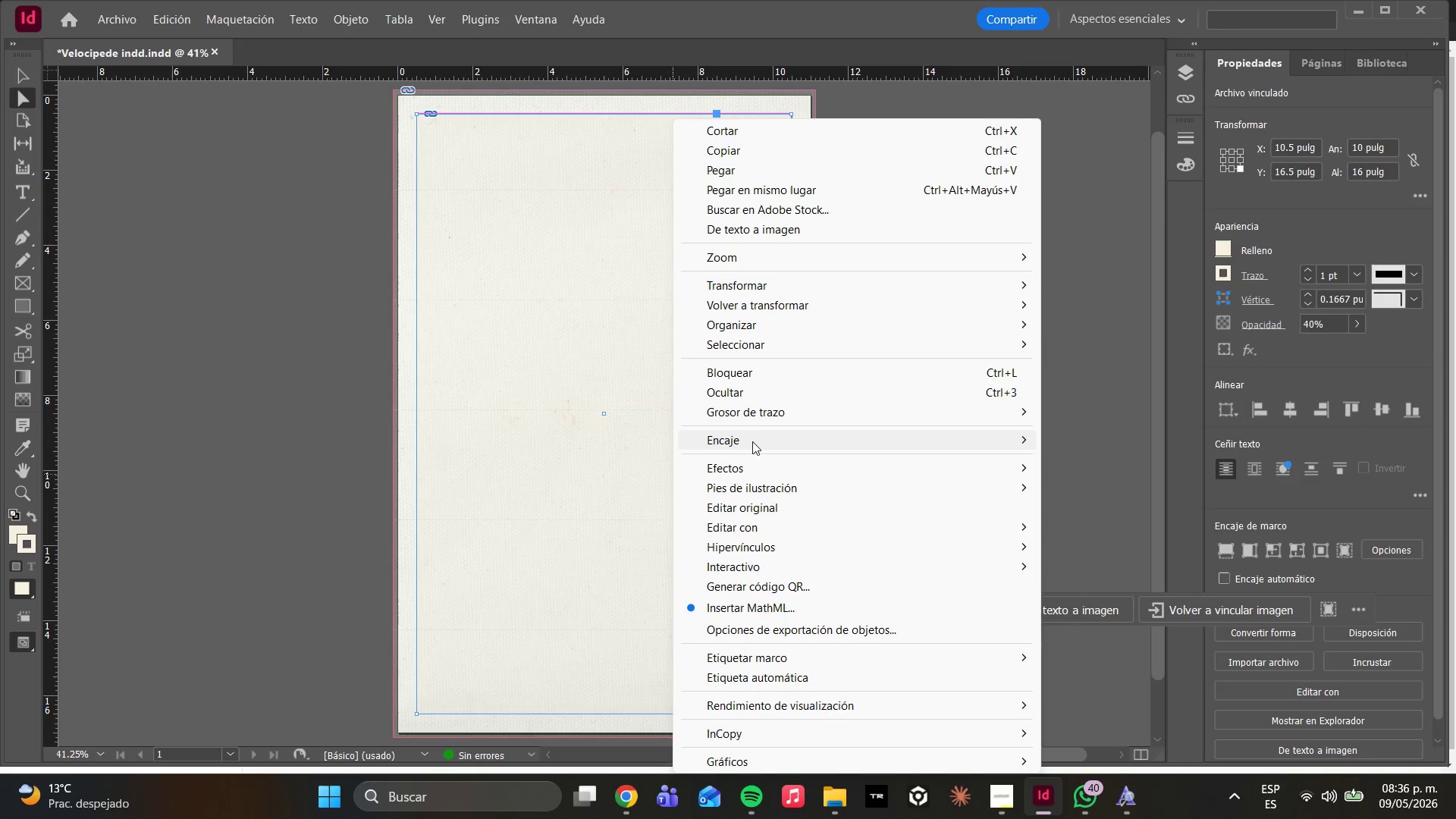 
left_click([752, 441])
 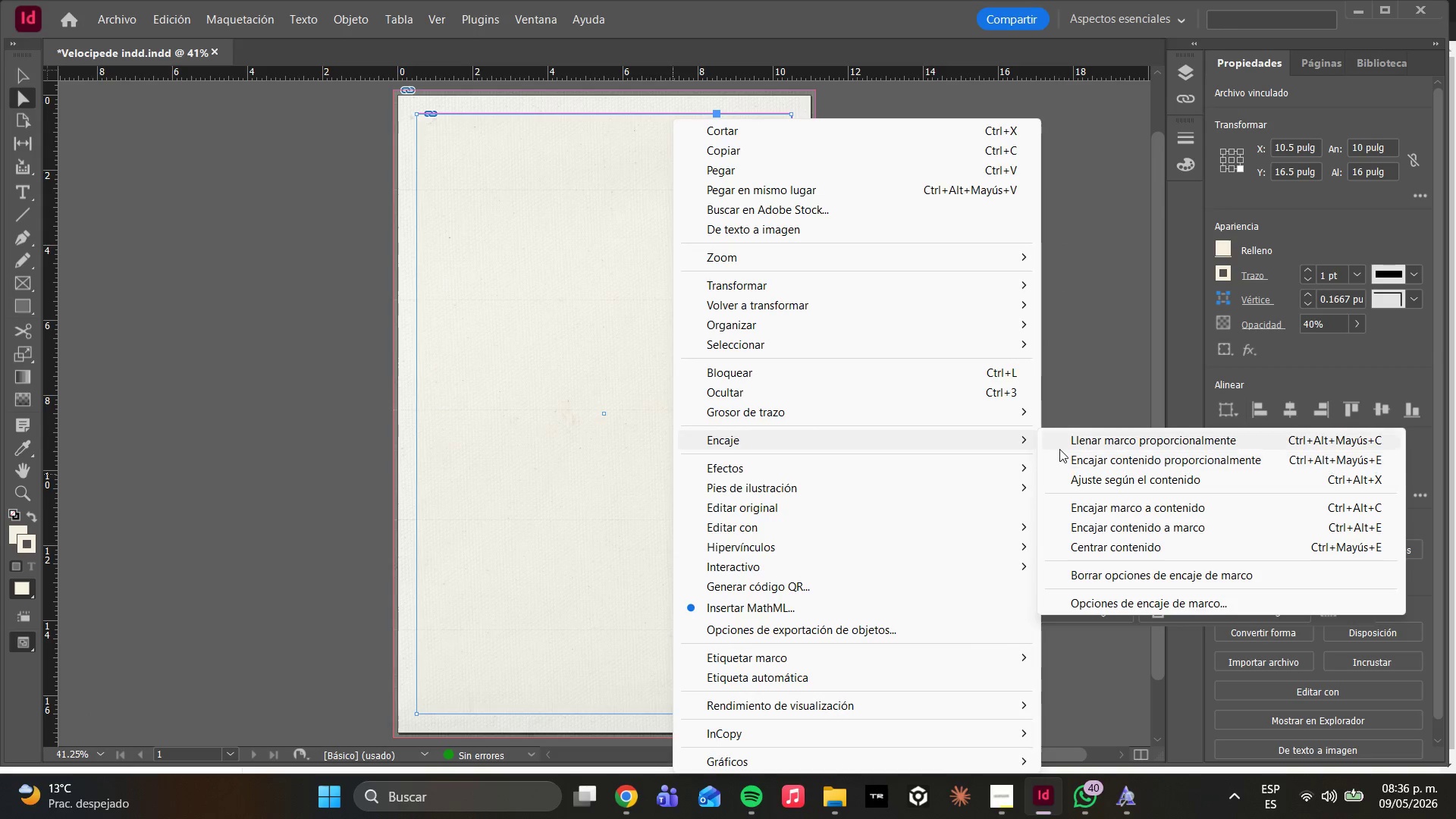 
left_click([1059, 449])
 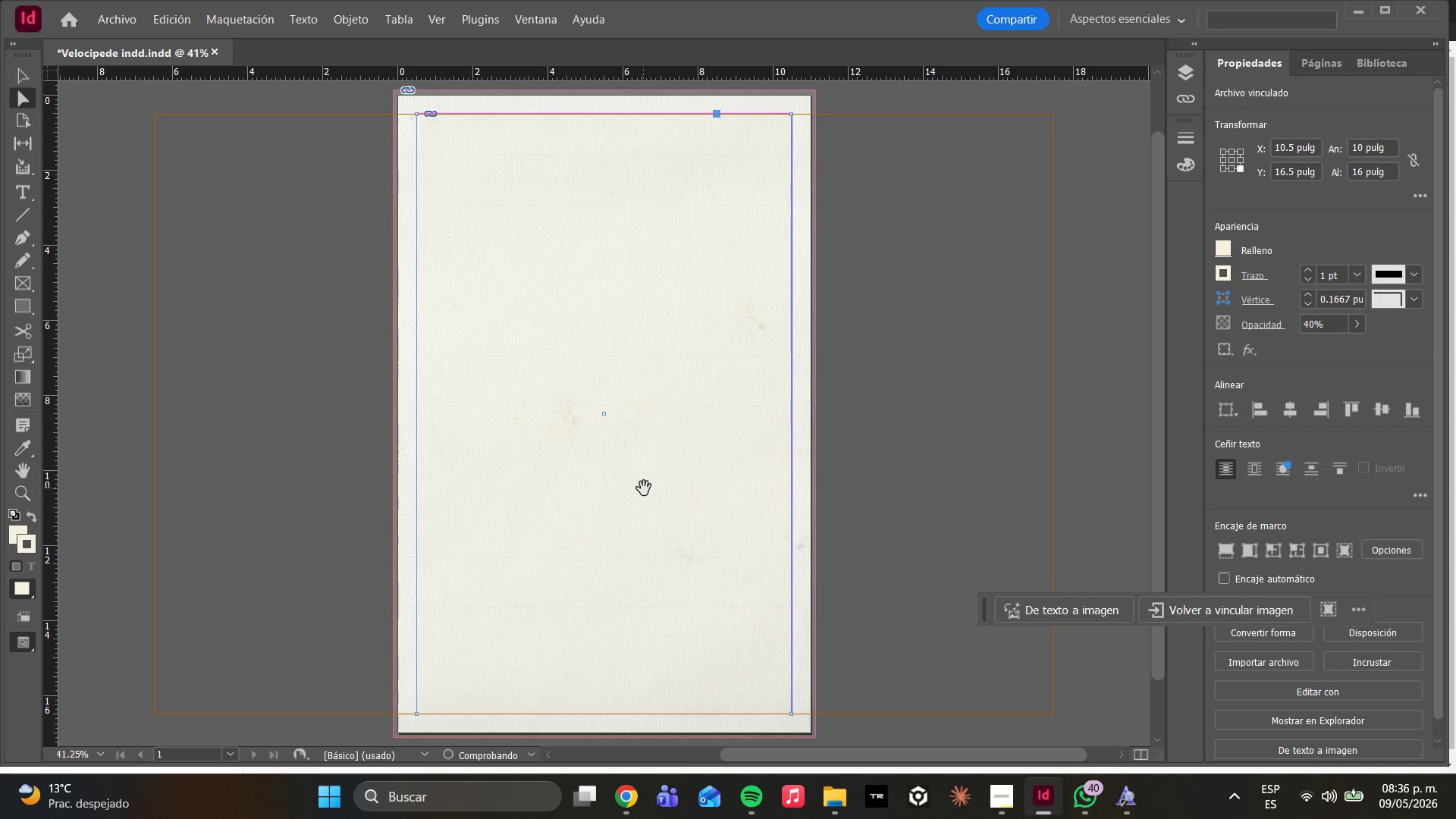 
left_click_drag(start_coordinate=[650, 489], to_coordinate=[478, 491])
 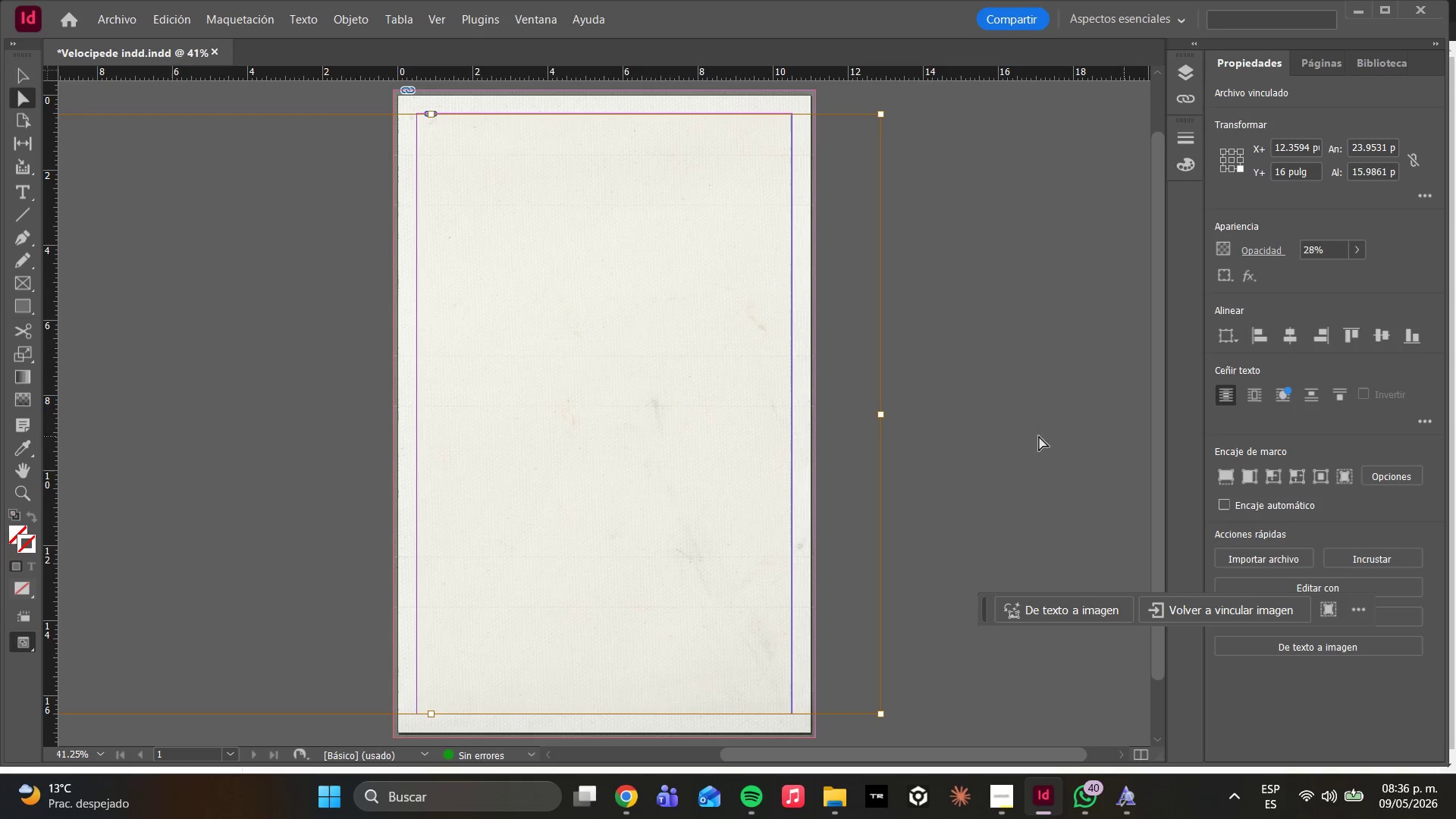 
type(www)
 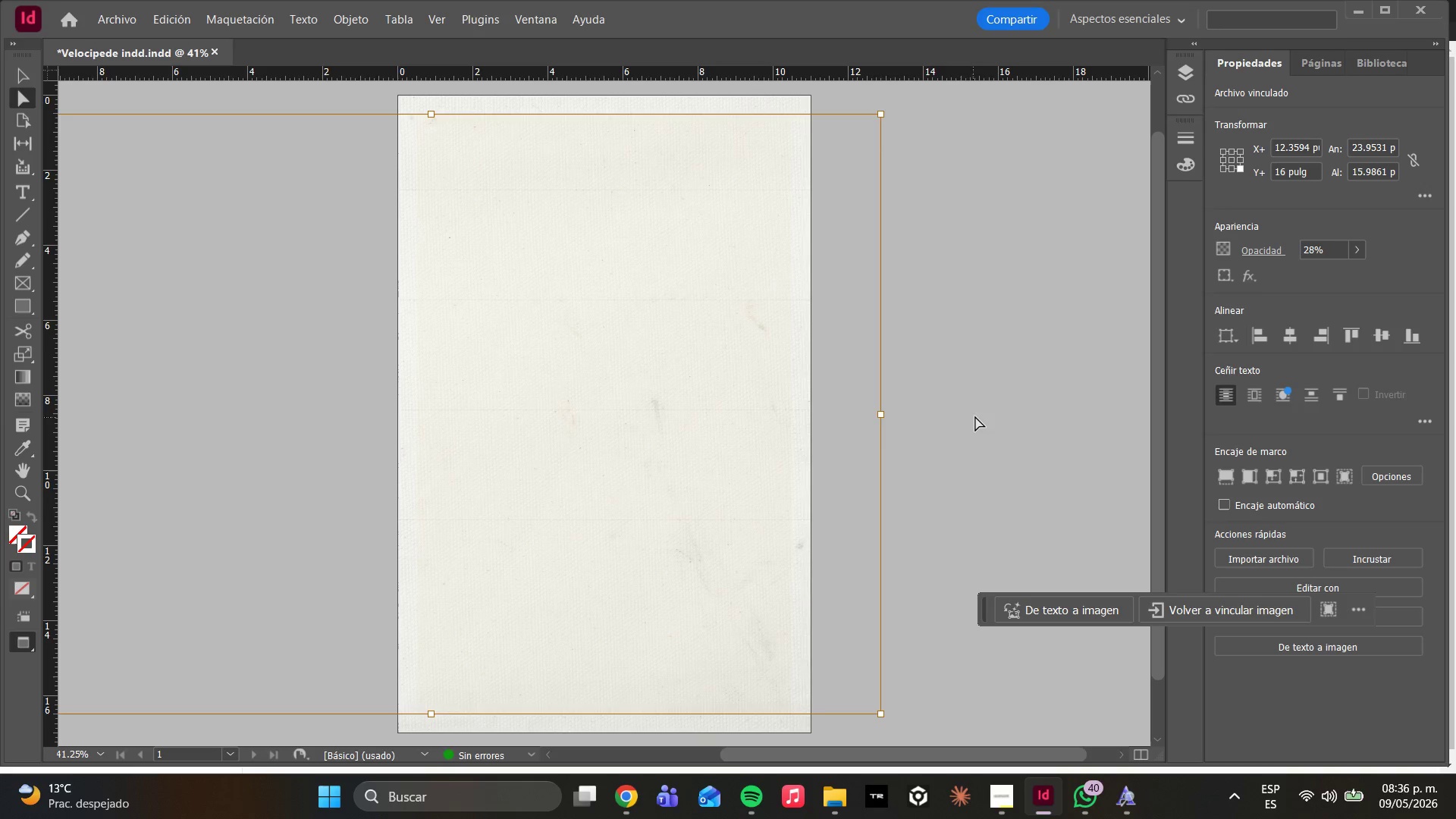 
left_click([996, 400])
 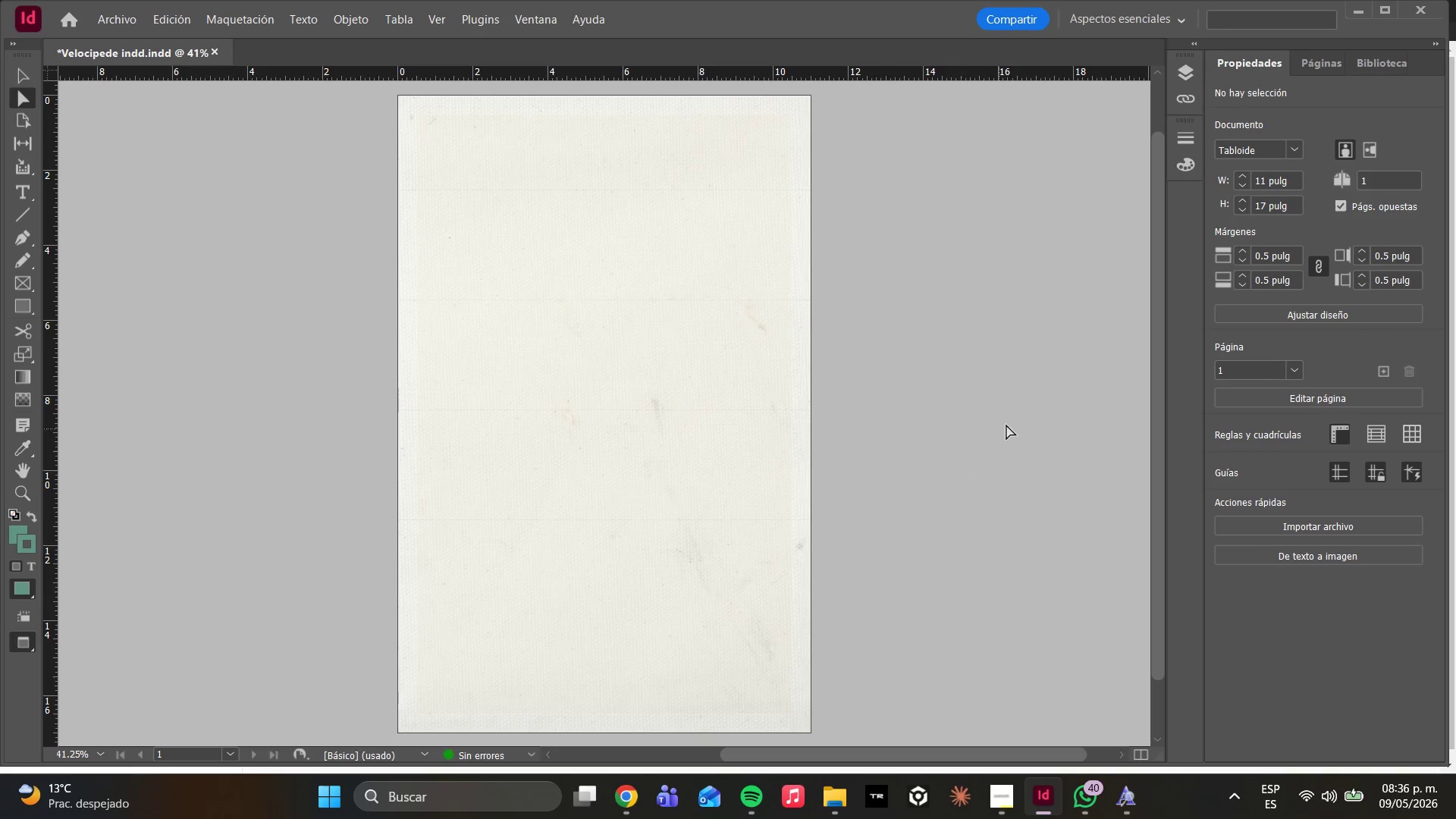 
type(wwwww)
 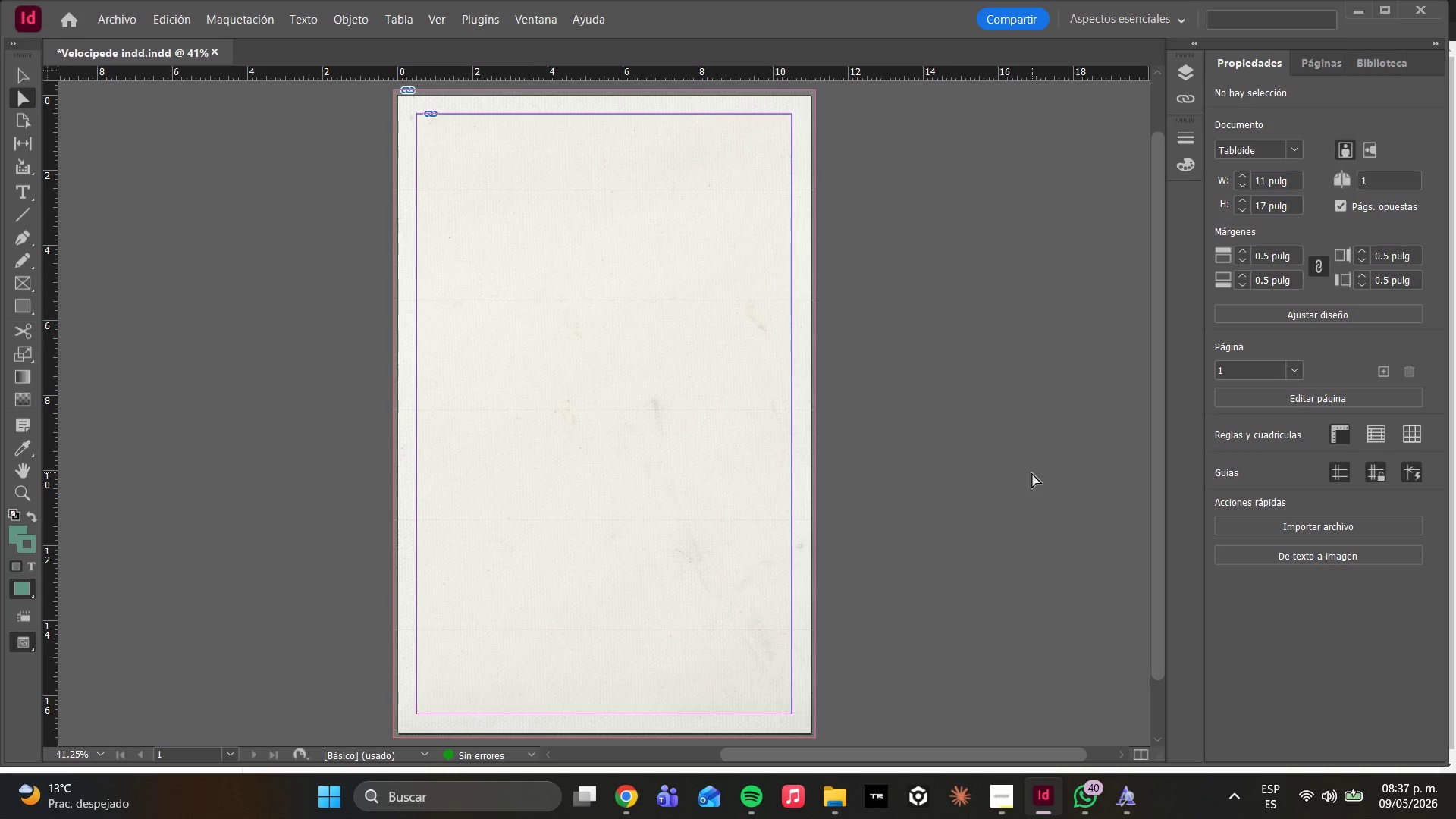 
wait(56.97)
 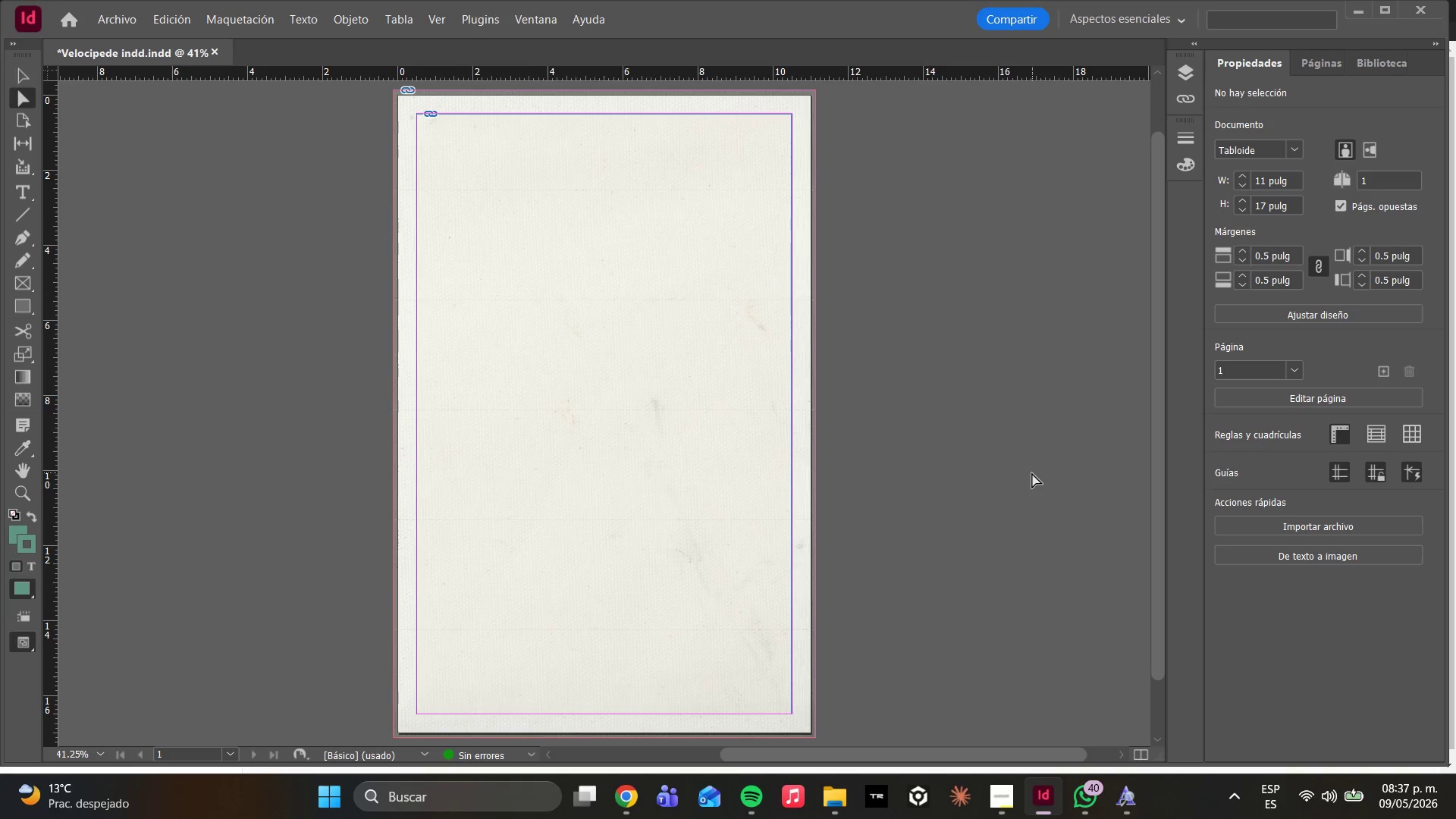 
key(M)
 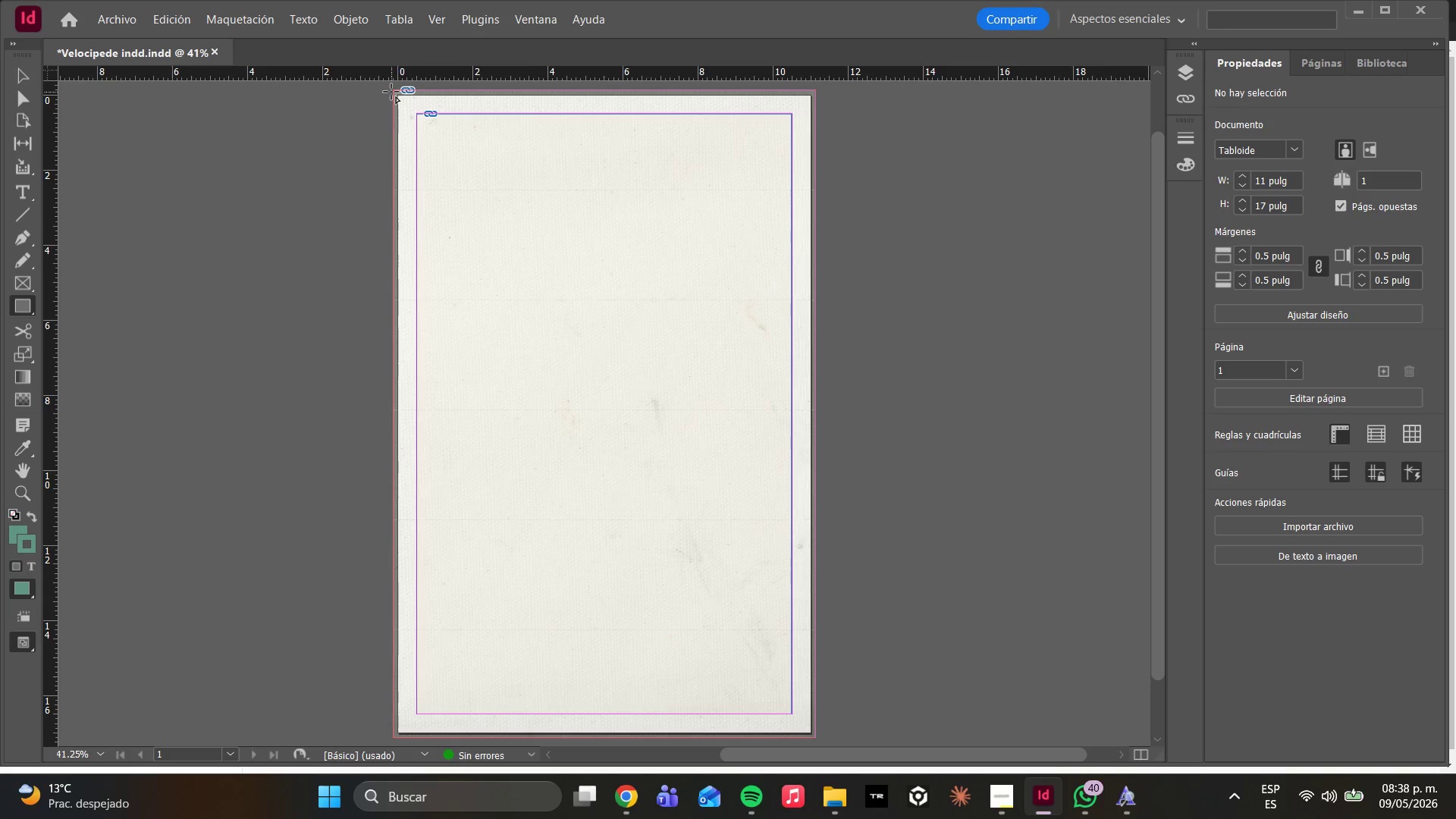 
left_click_drag(start_coordinate=[391, 90], to_coordinate=[815, 735])
 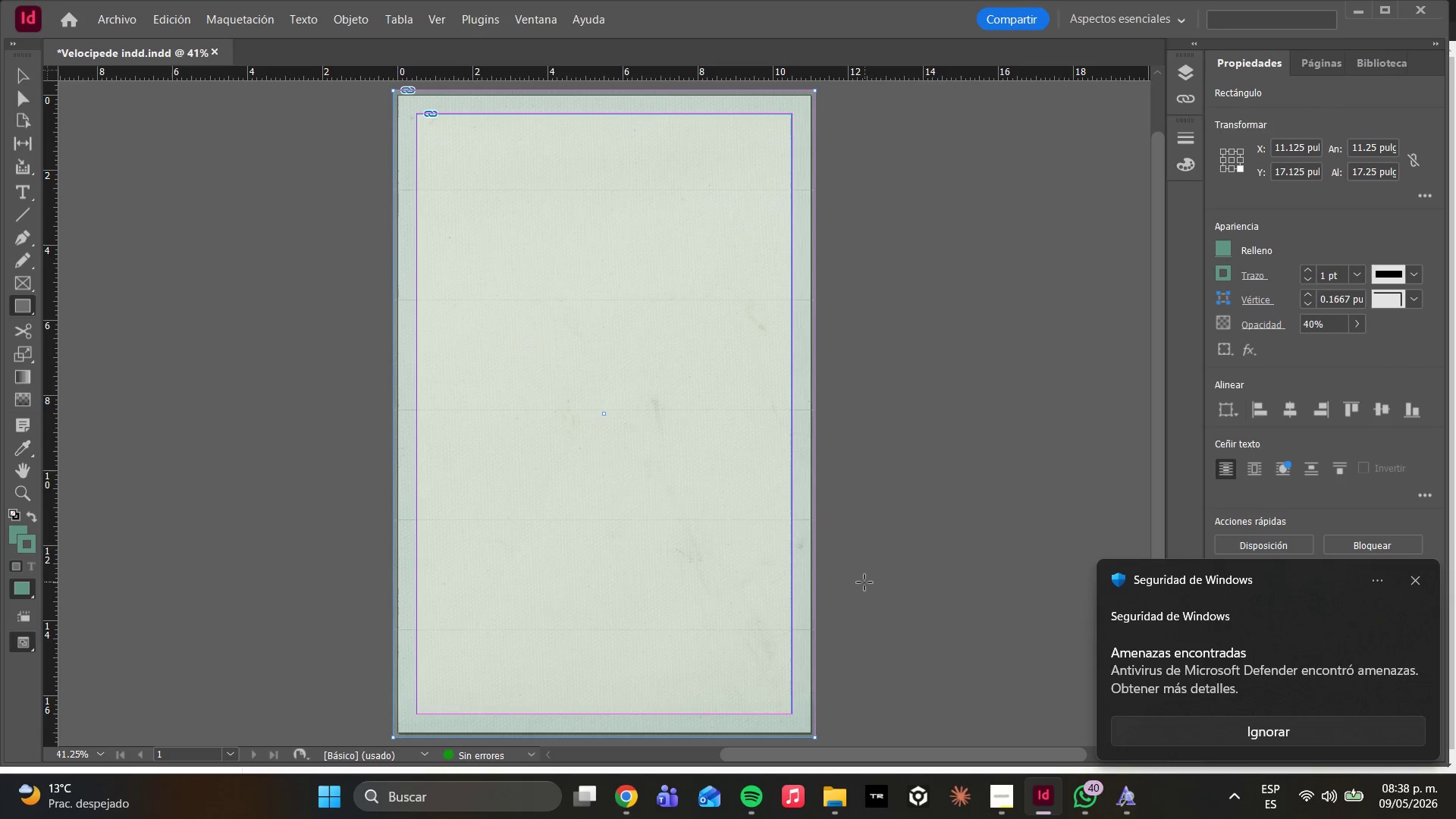 
key(Control+Z)
 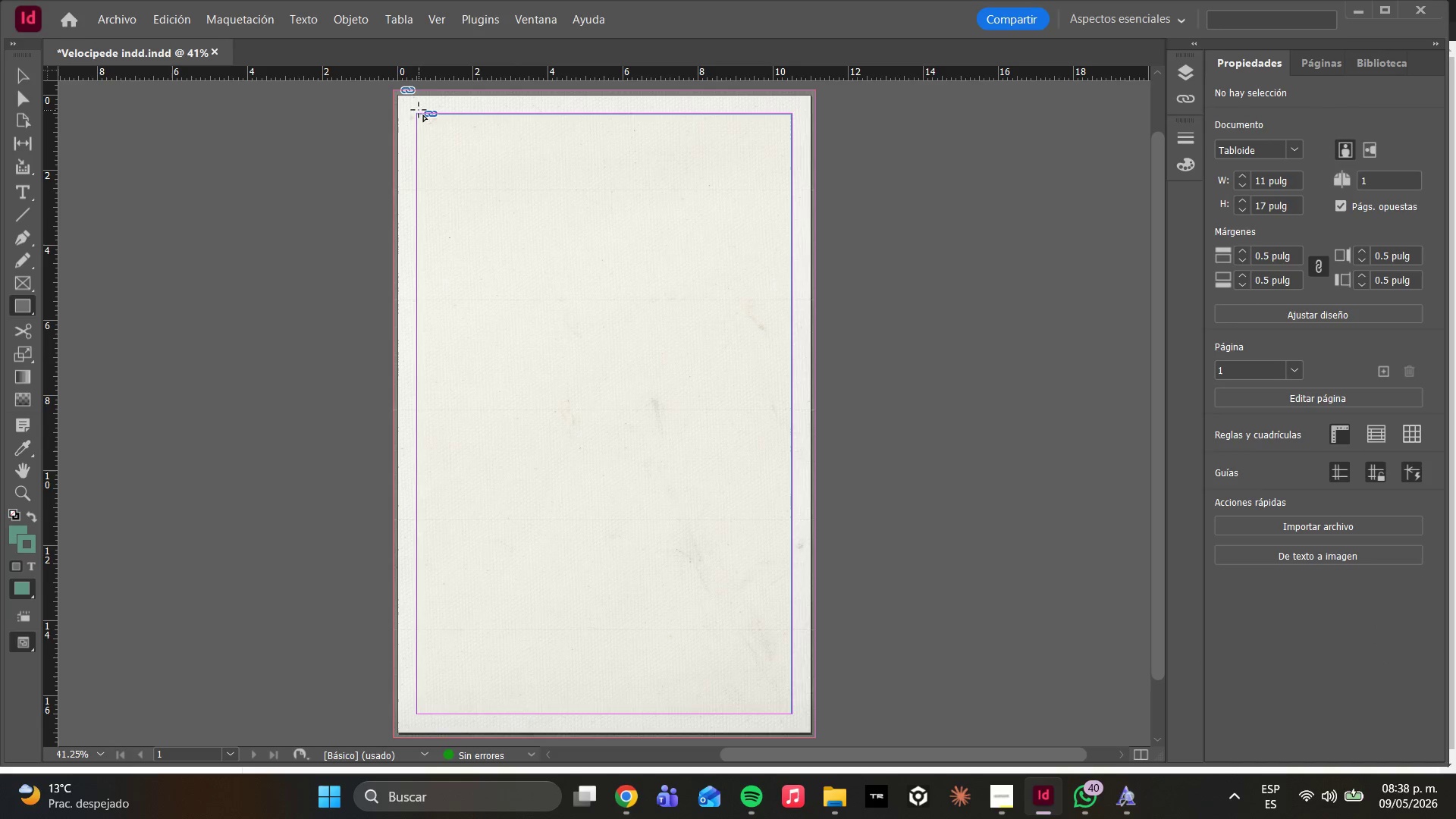 
left_click_drag(start_coordinate=[416, 111], to_coordinate=[570, 204])
 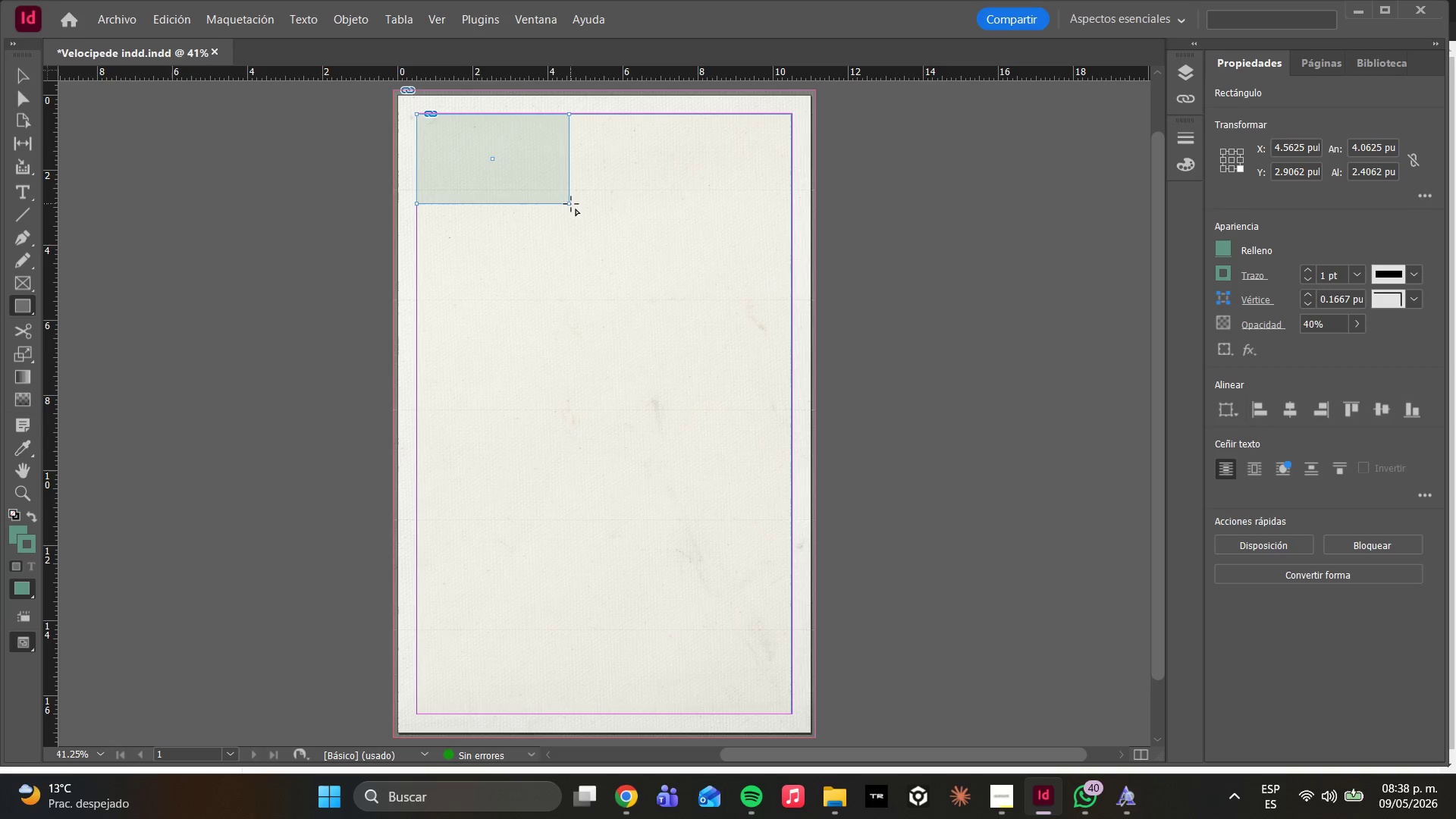 
key(Control+ControlLeft)
 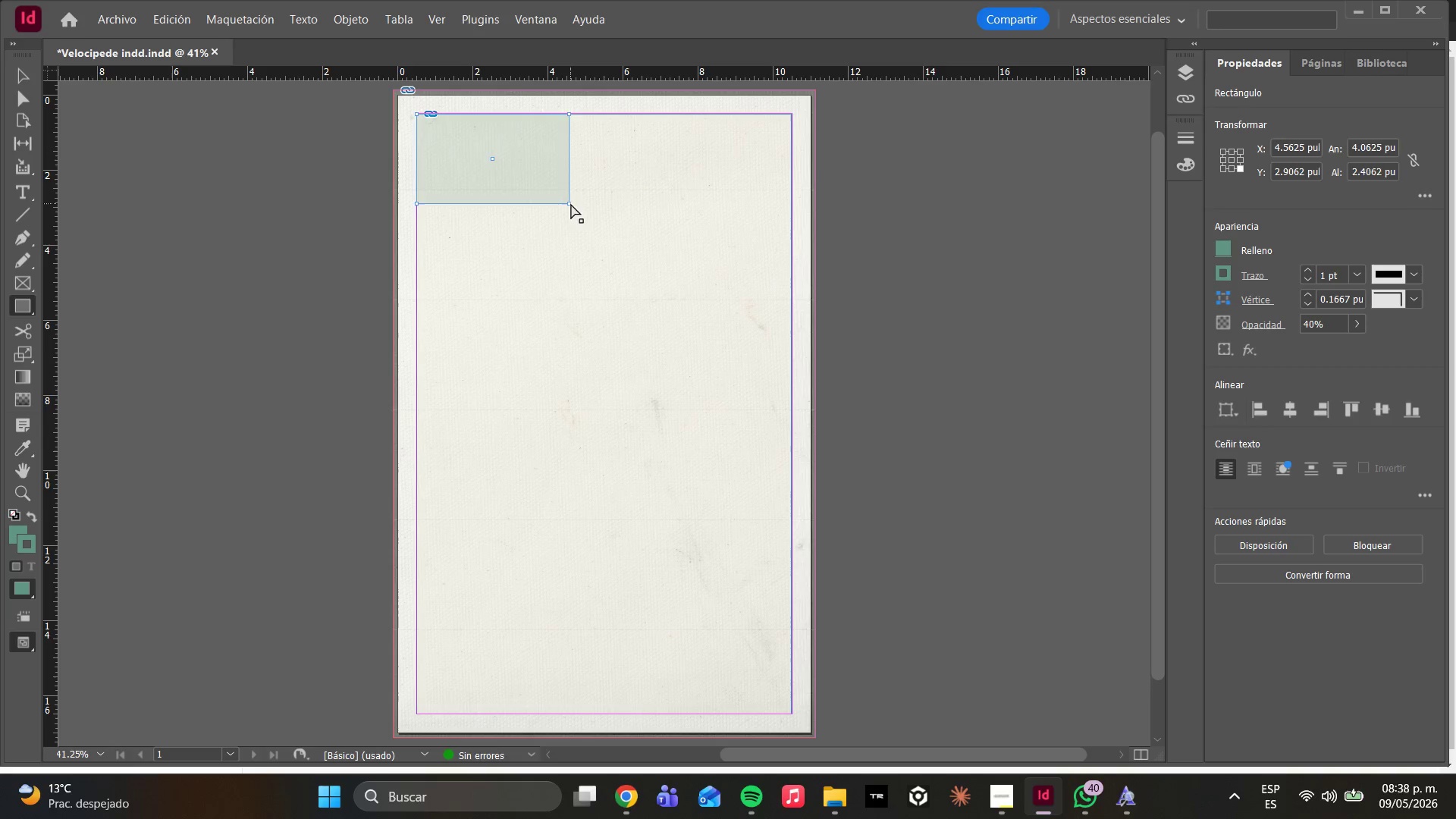 
key(Control+Z)
 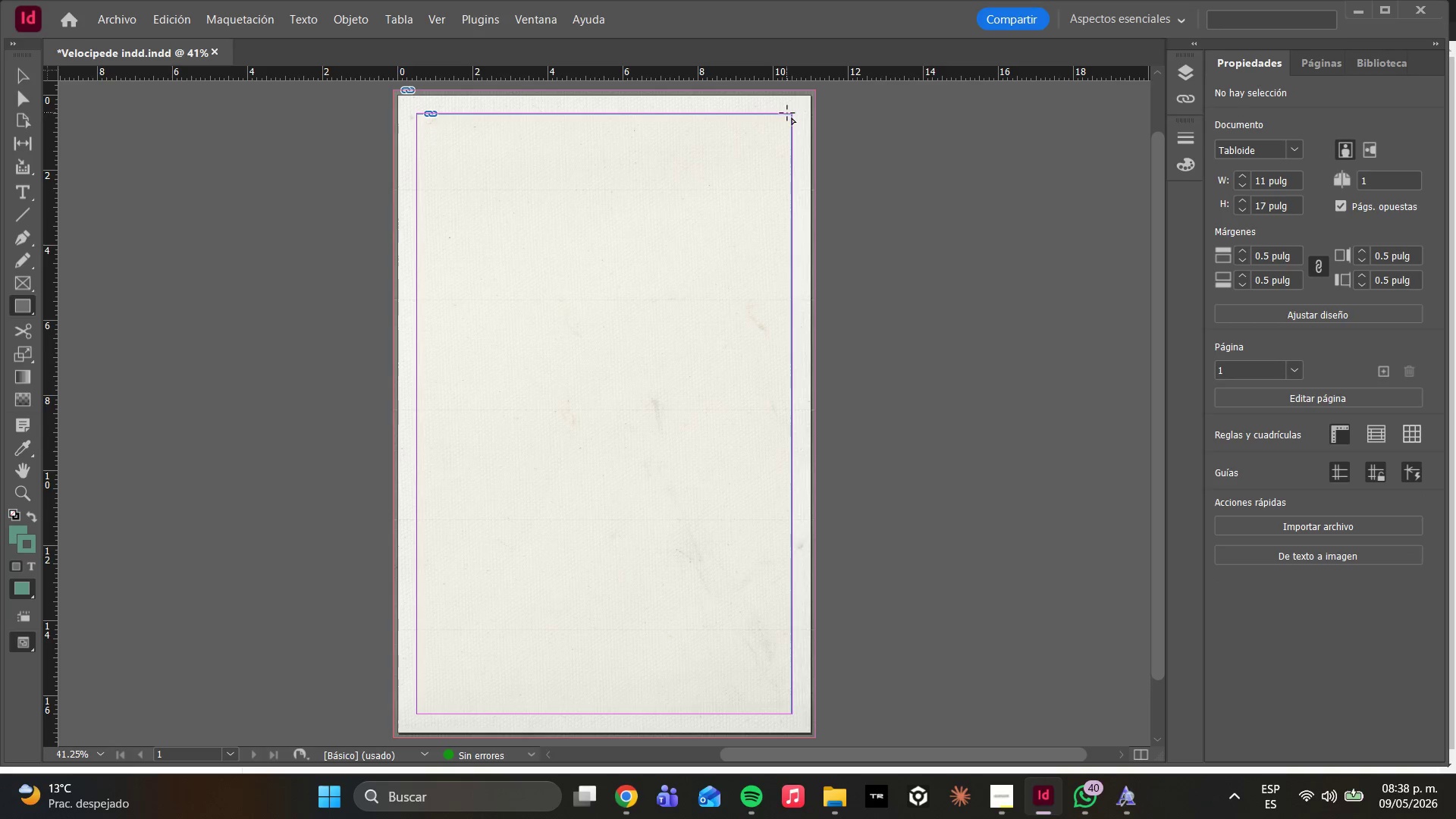 
left_click_drag(start_coordinate=[790, 113], to_coordinate=[642, 266])
 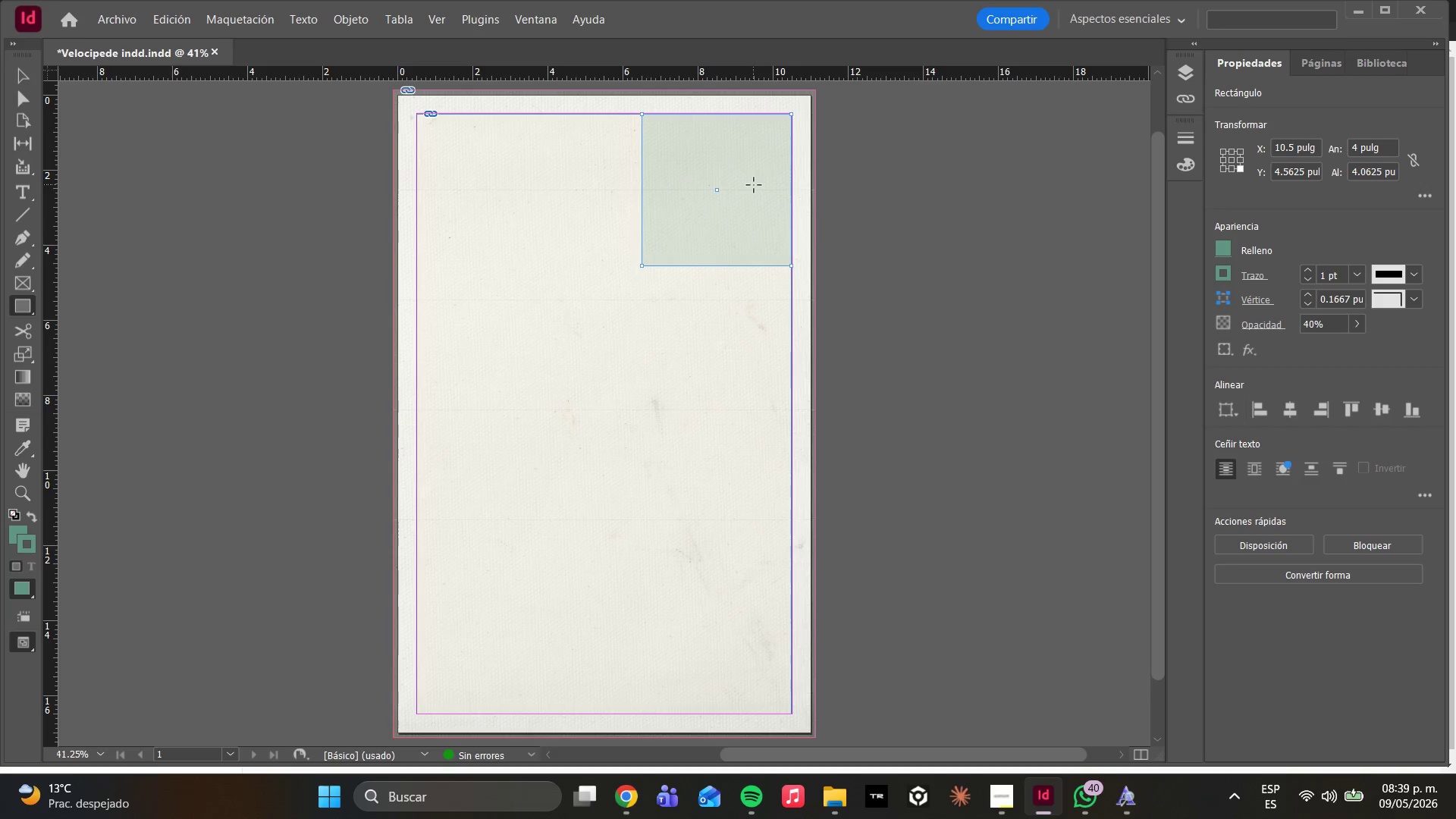 
wait(66.39)
 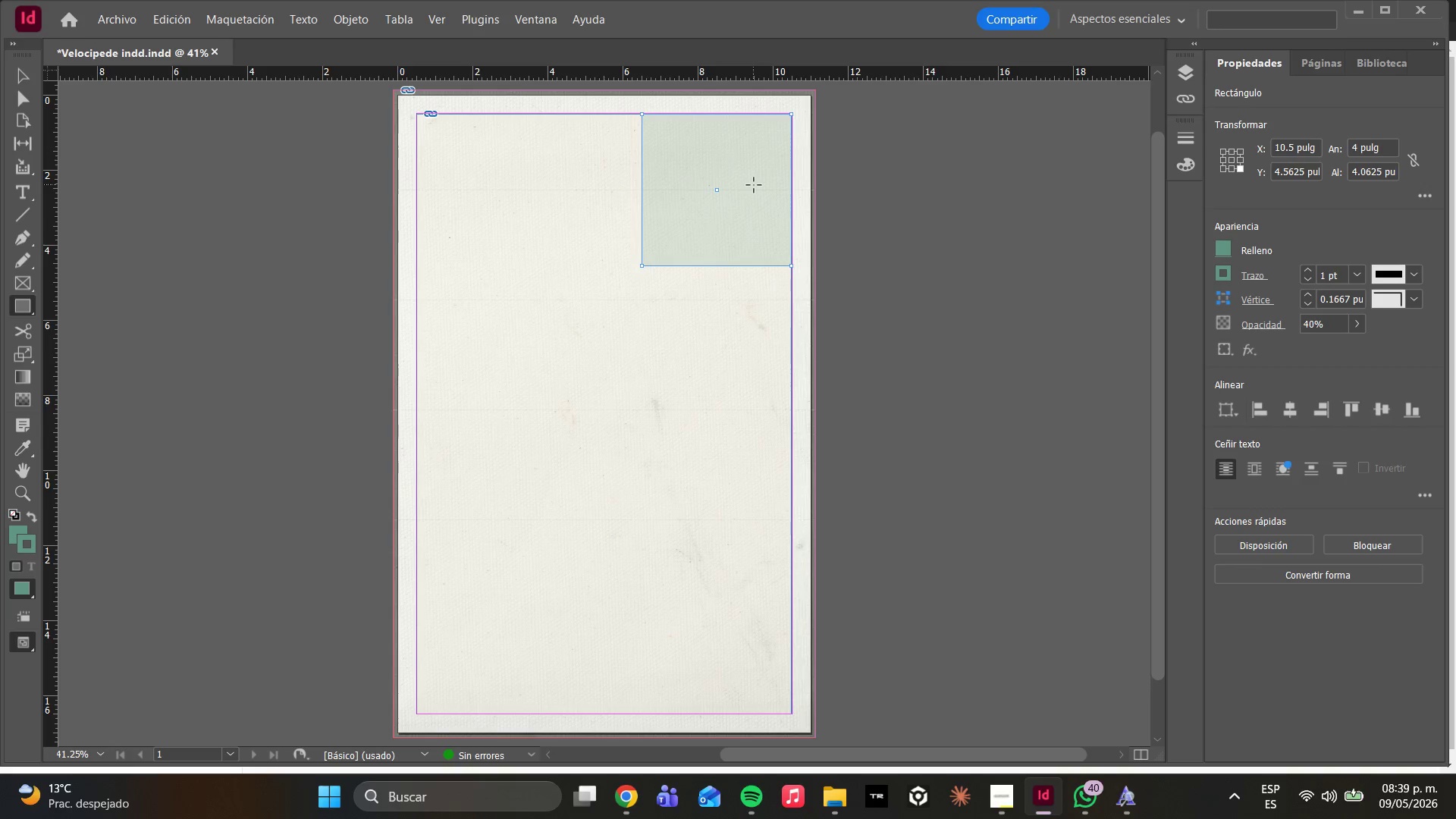 
key(Control+F7)
 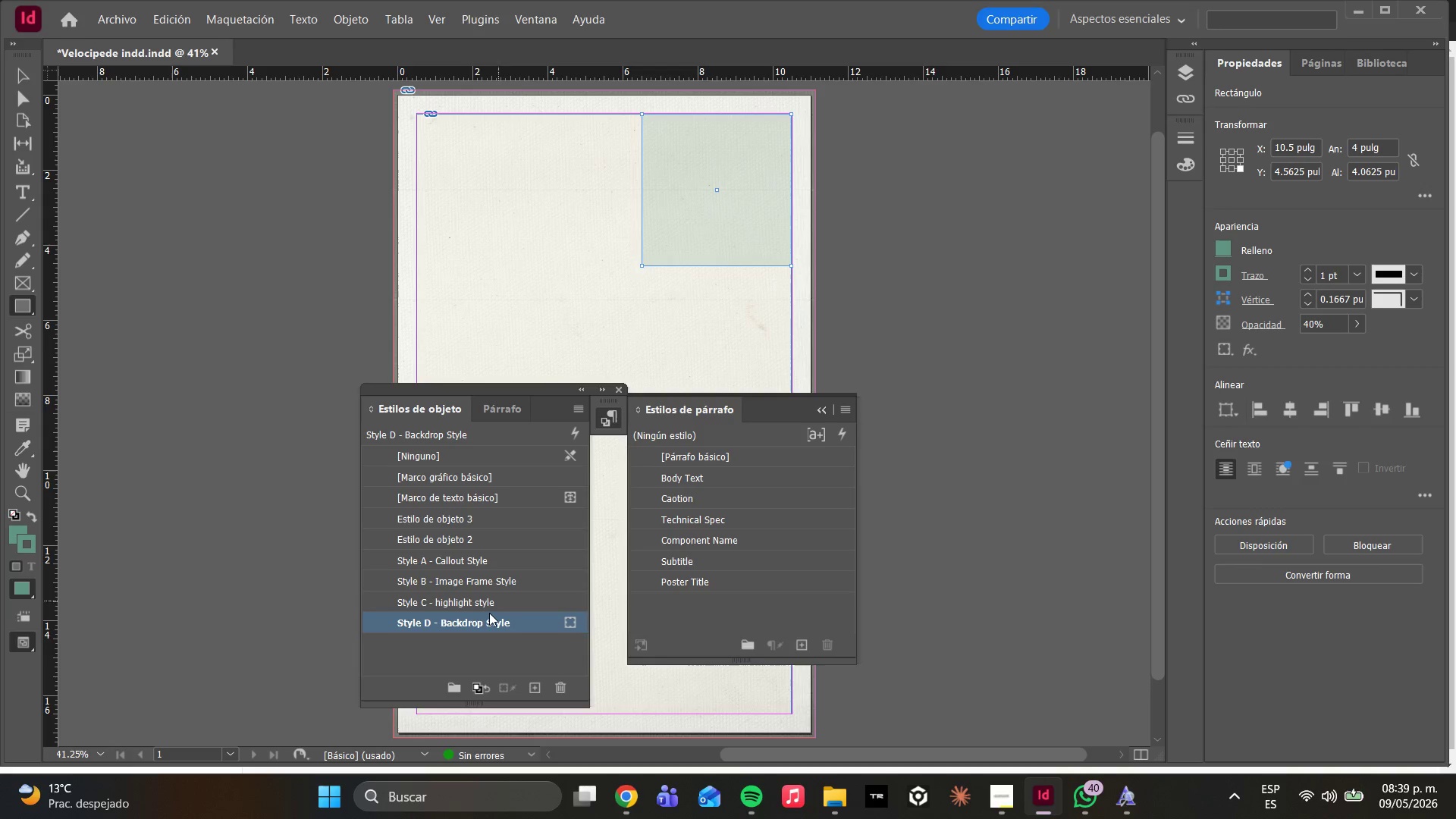 
double_click([481, 624])
 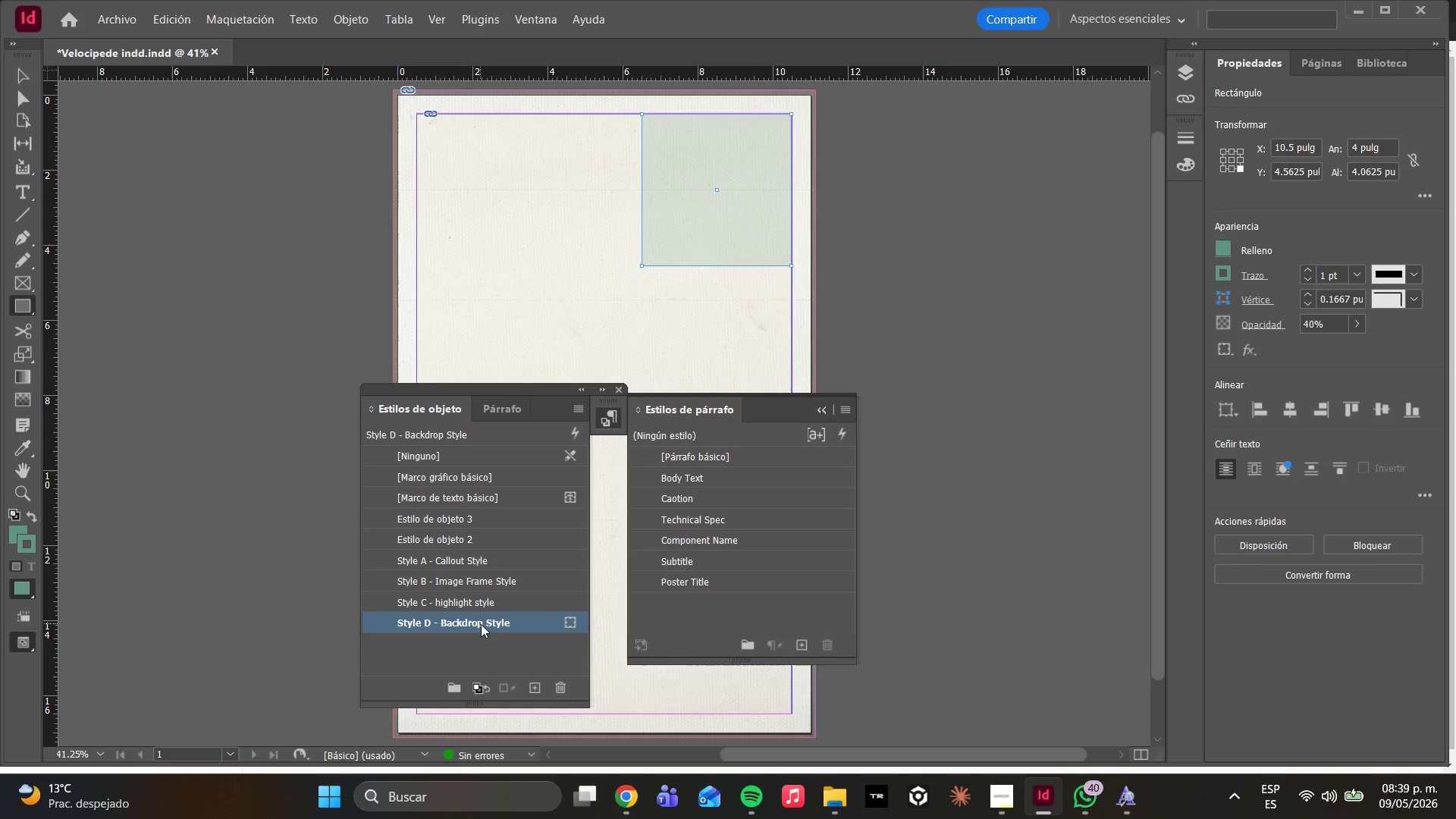 
triple_click([481, 624])
 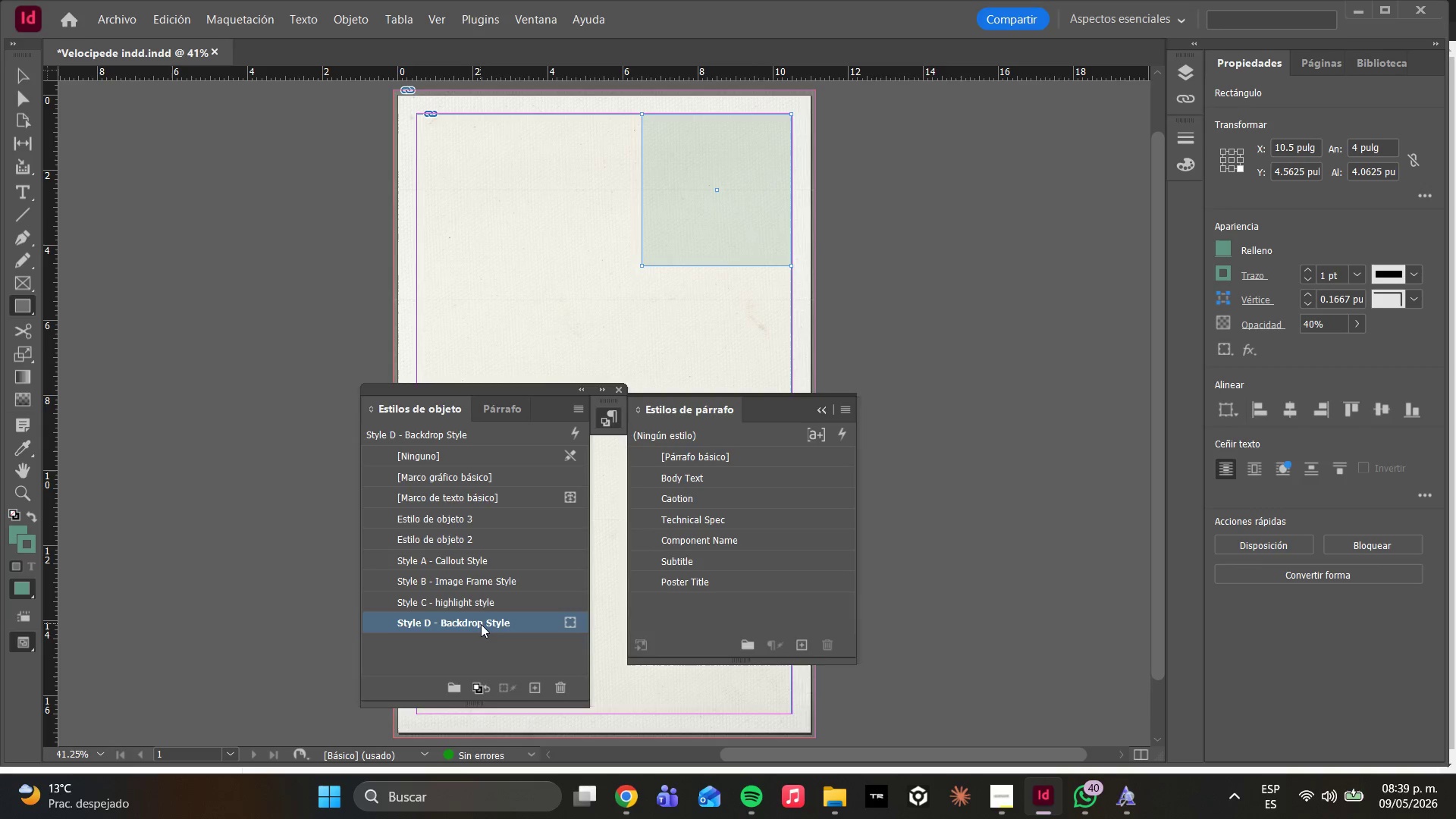 
triple_click([481, 624])
 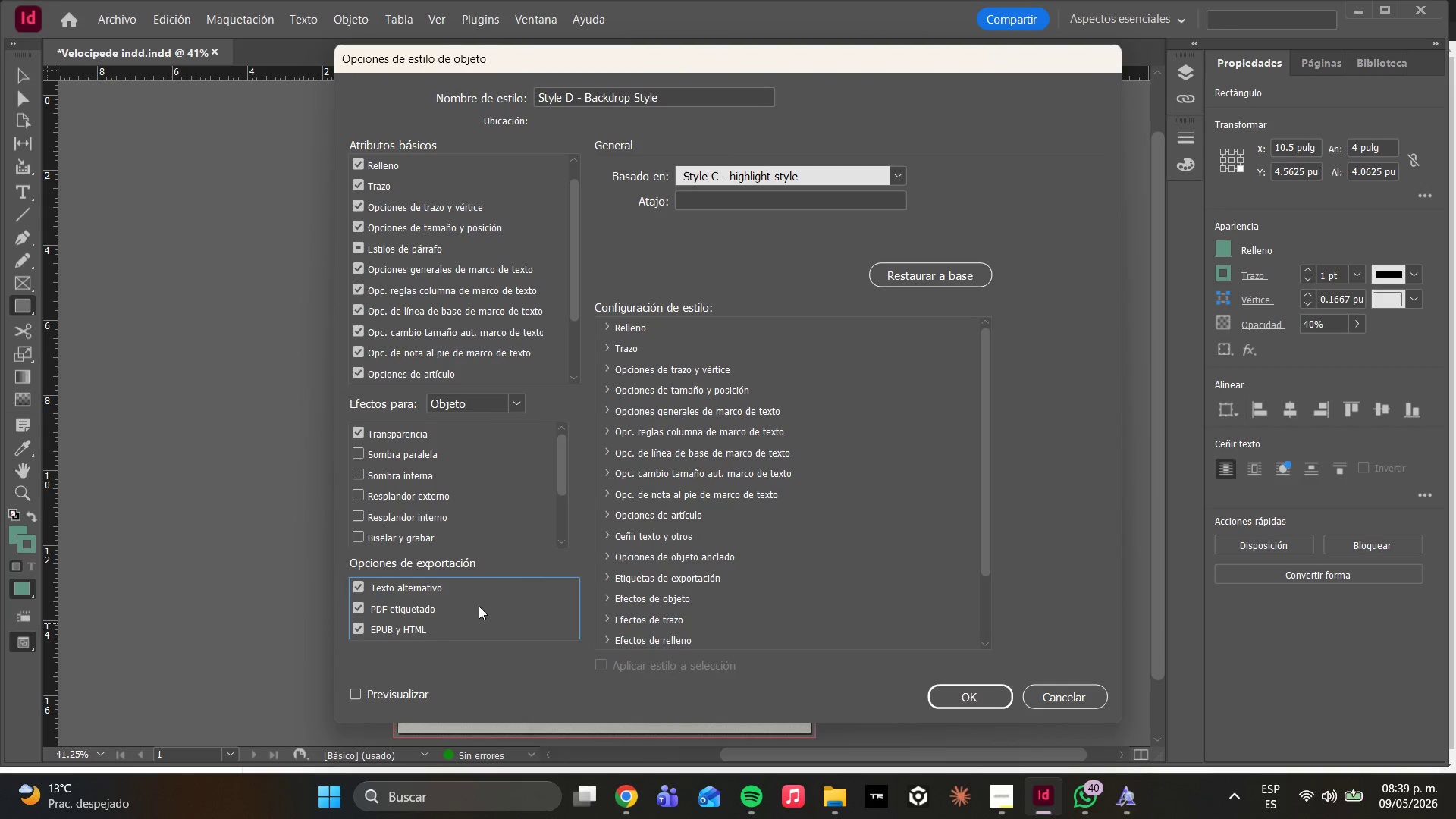 
scroll: coordinate [475, 587], scroll_direction: down, amount: 2.0
 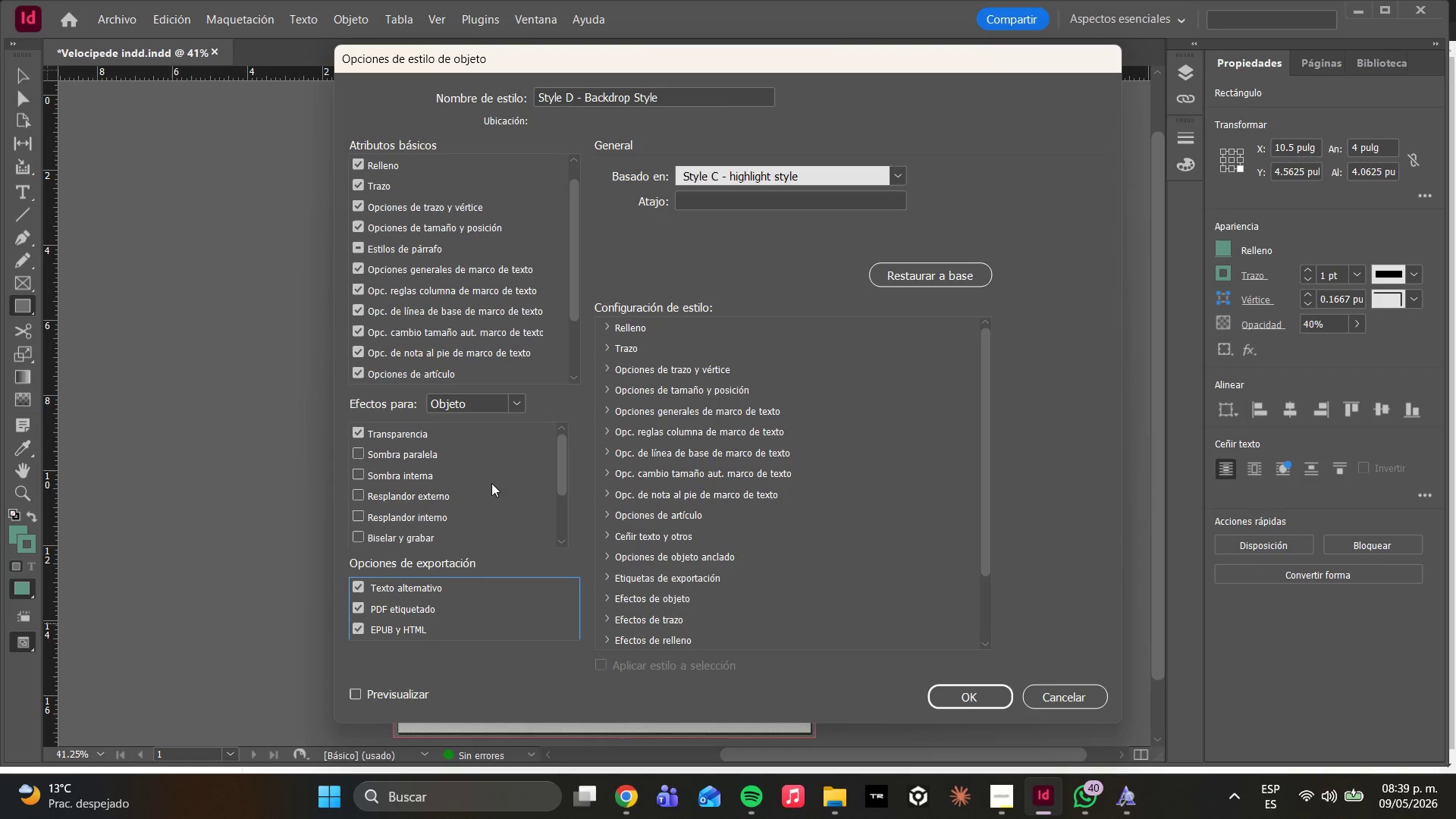 
scroll: coordinate [489, 466], scroll_direction: up, amount: 2.0
 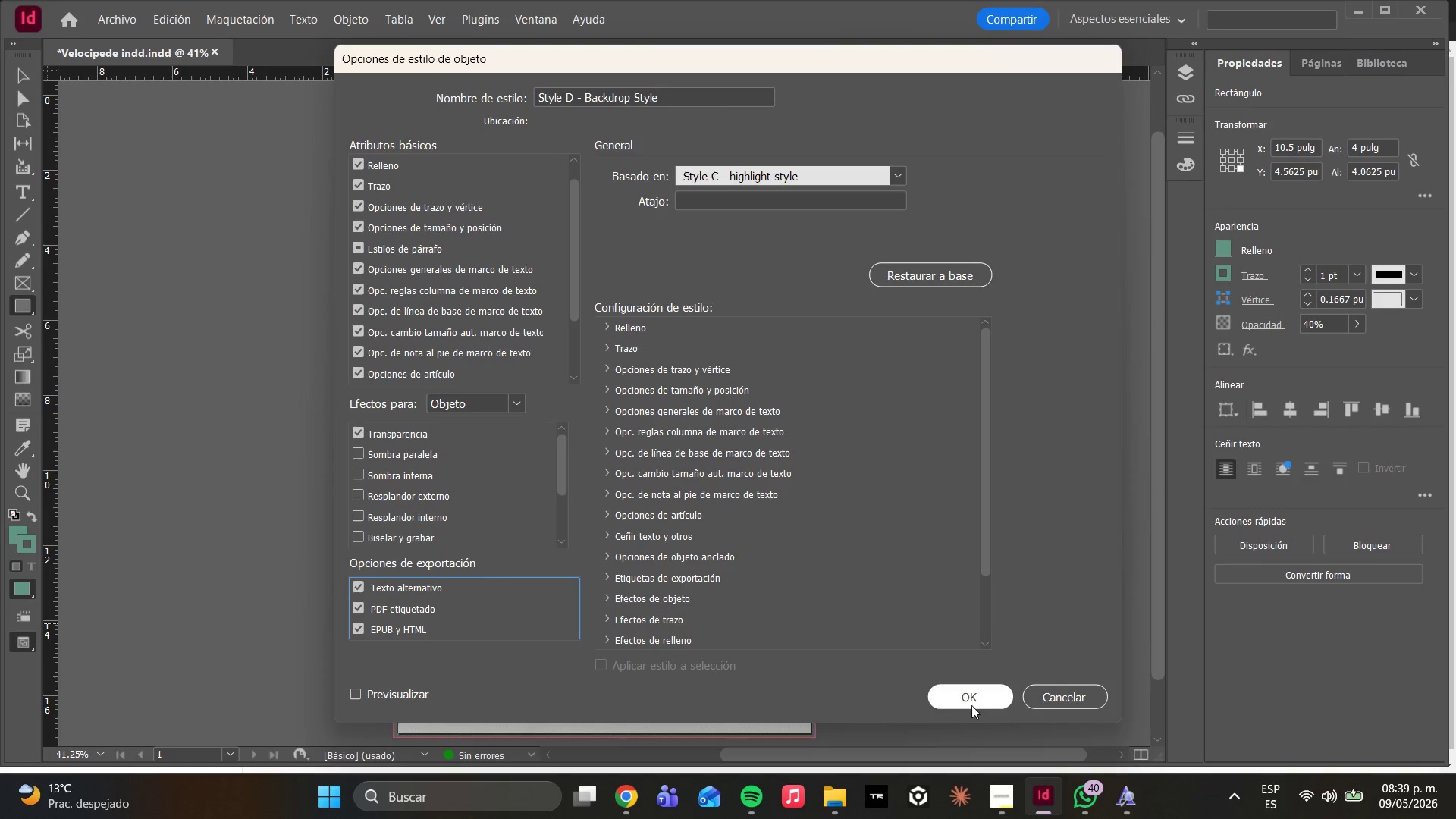 
left_click([965, 701])
 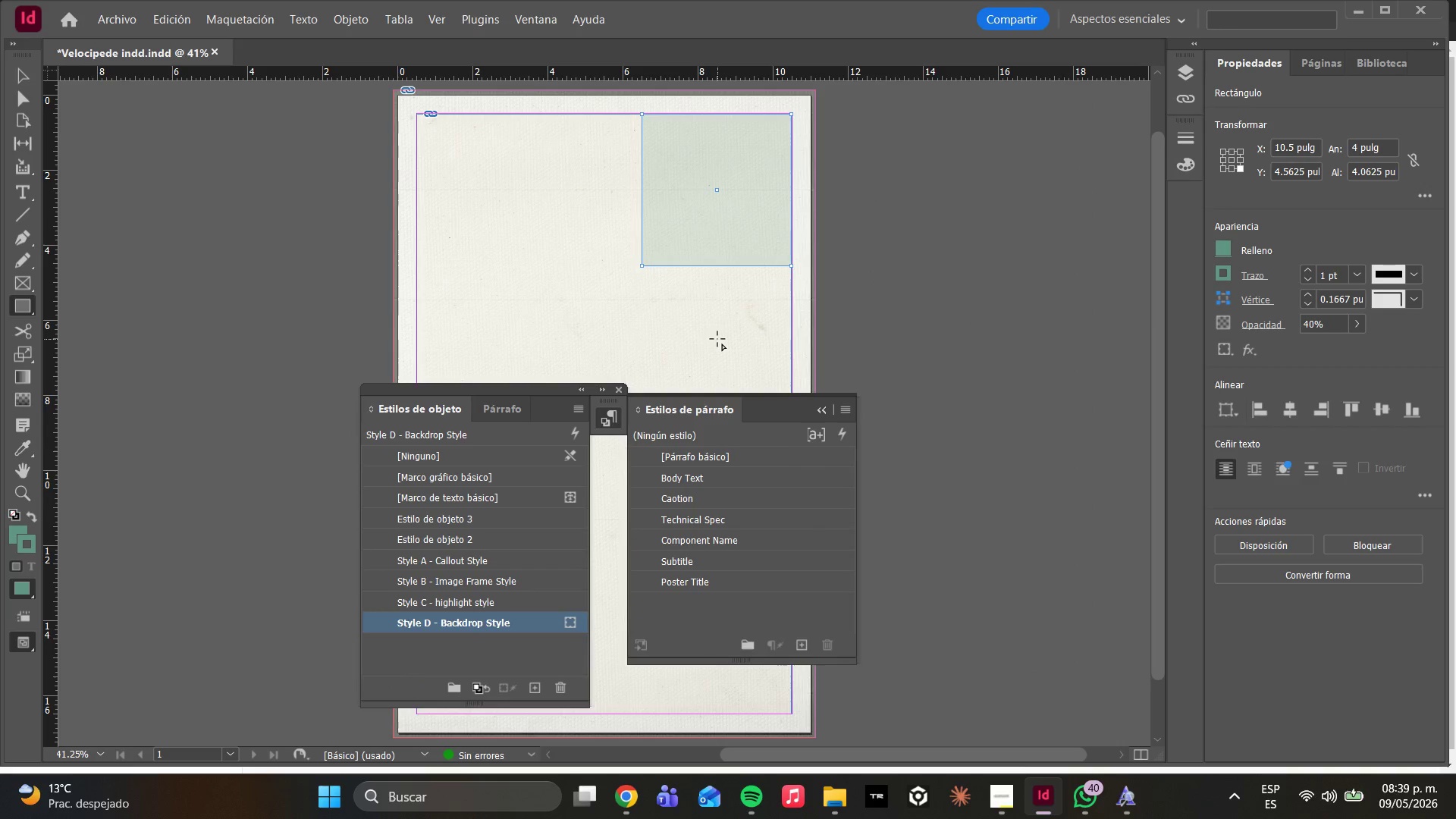 
wait(9.75)
 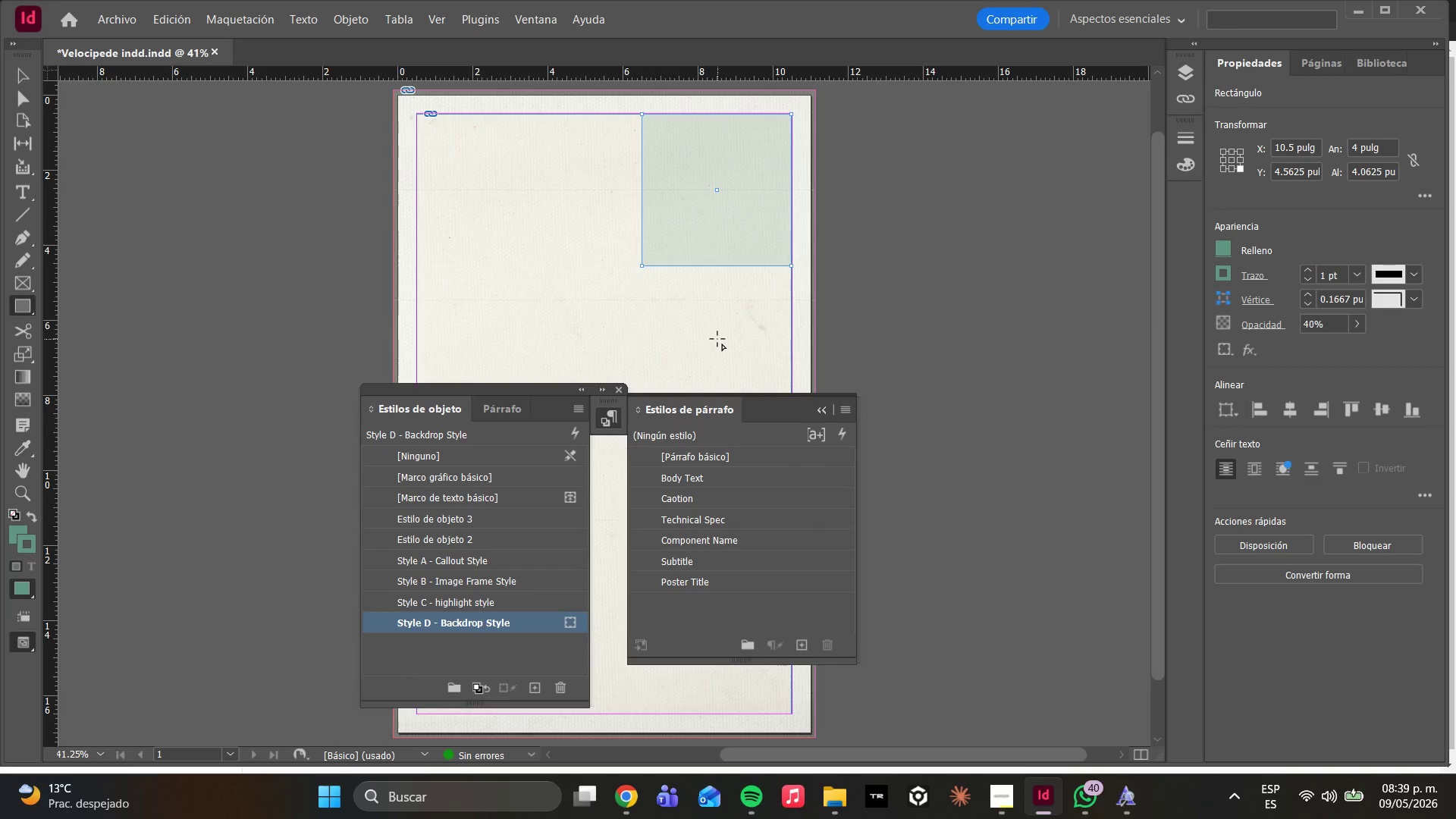 
left_click([21, 99])
 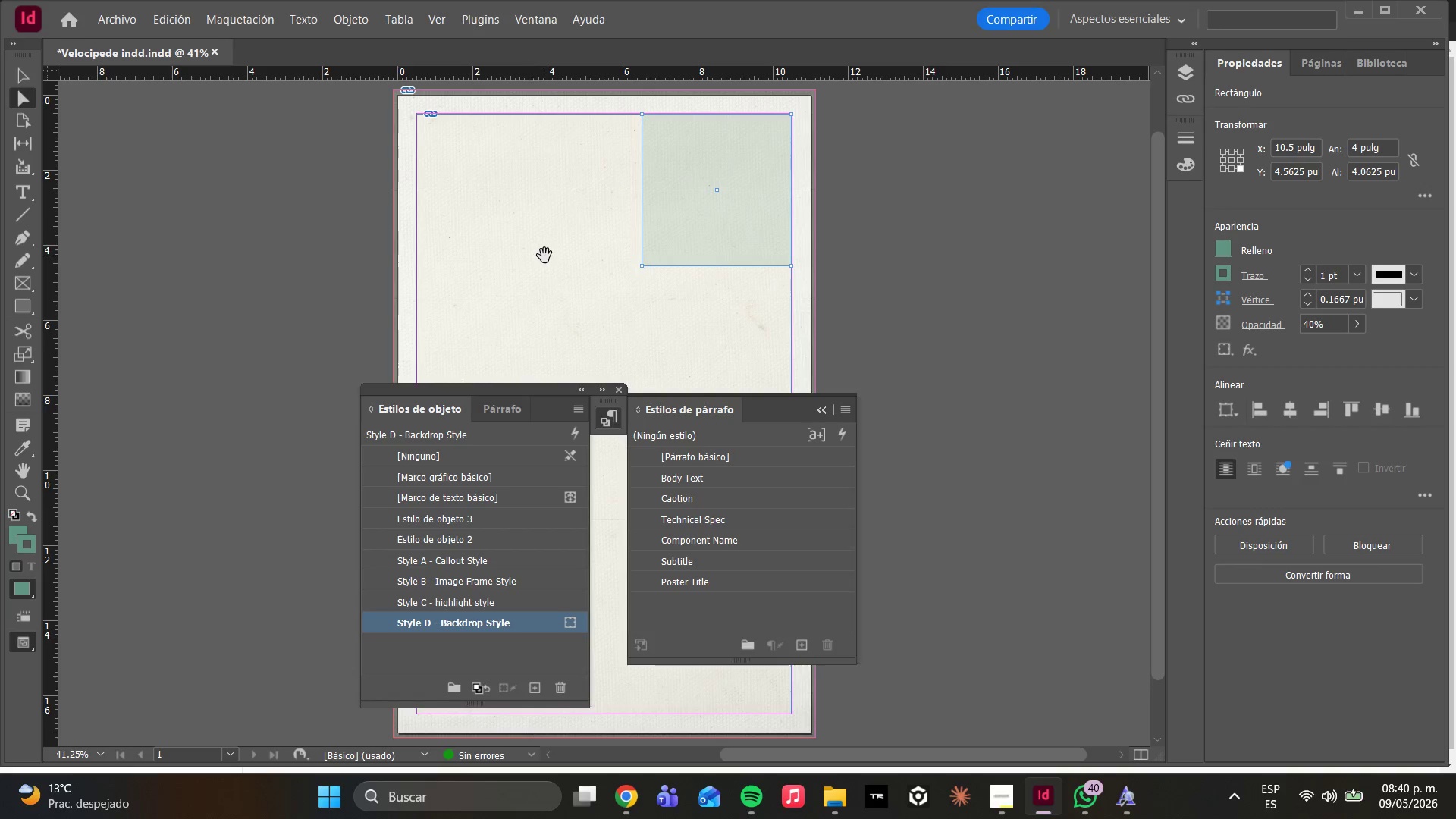 
left_click([544, 256])
 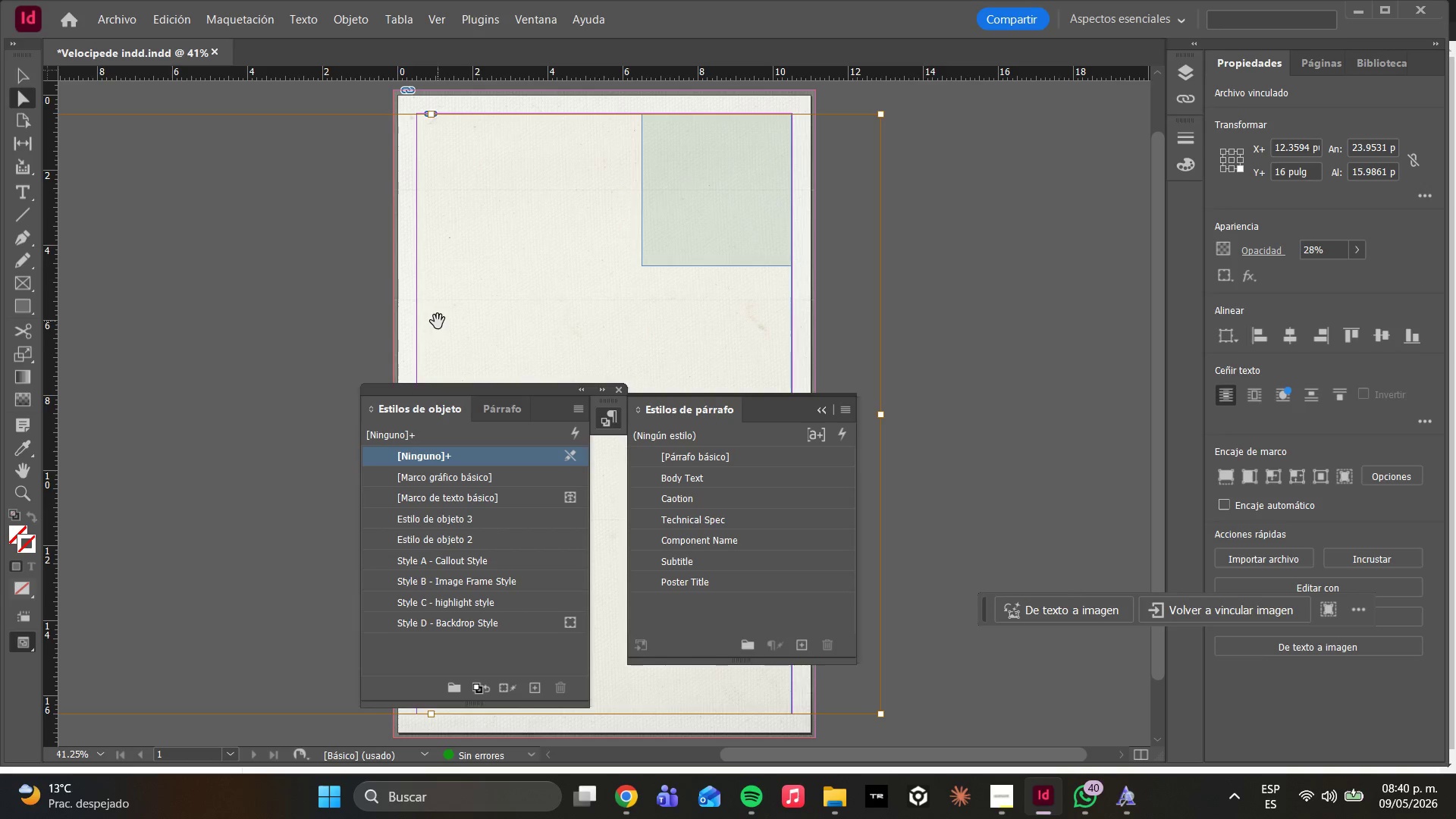 
type(wwwww)
 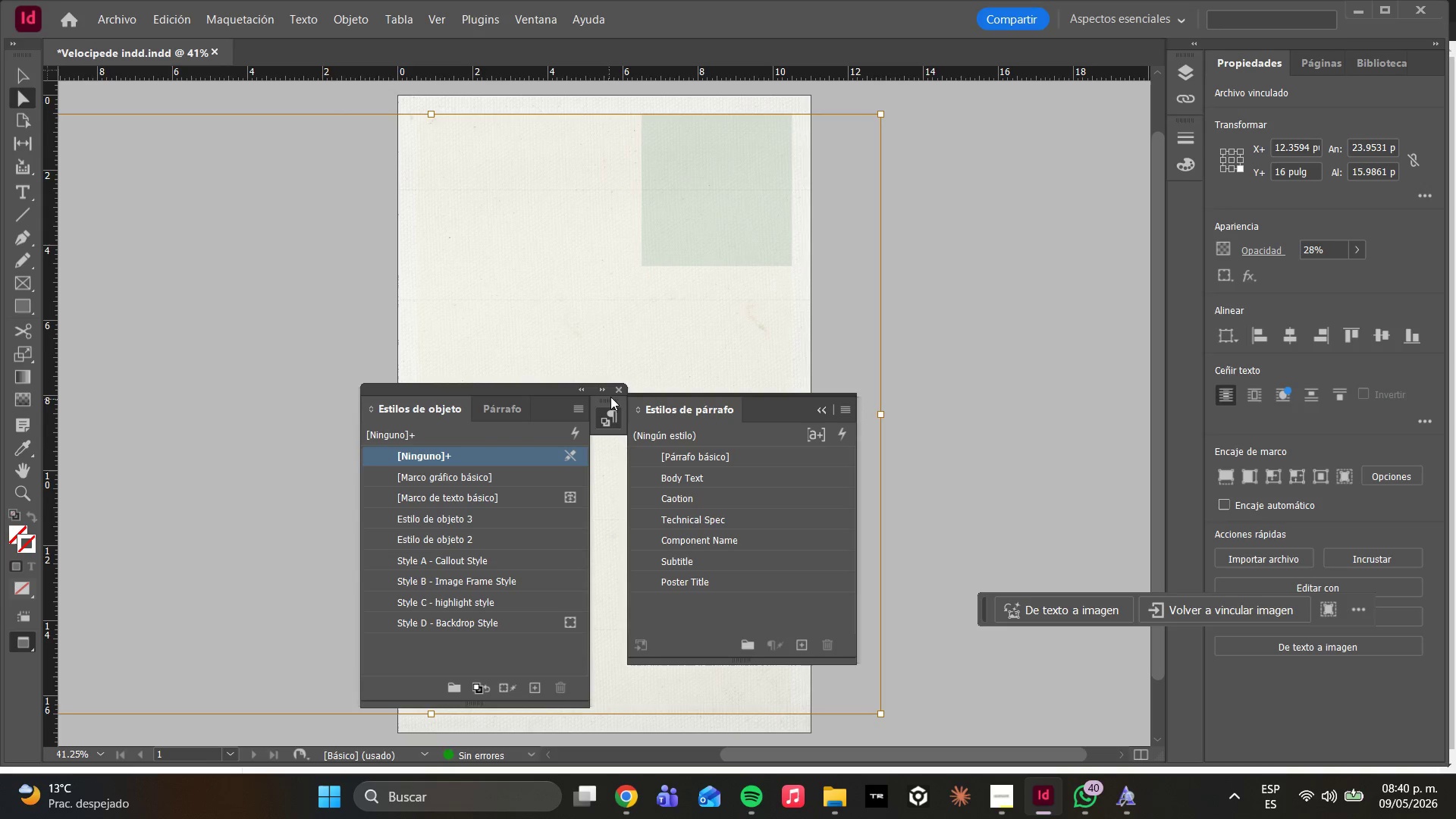 
left_click([617, 388])
 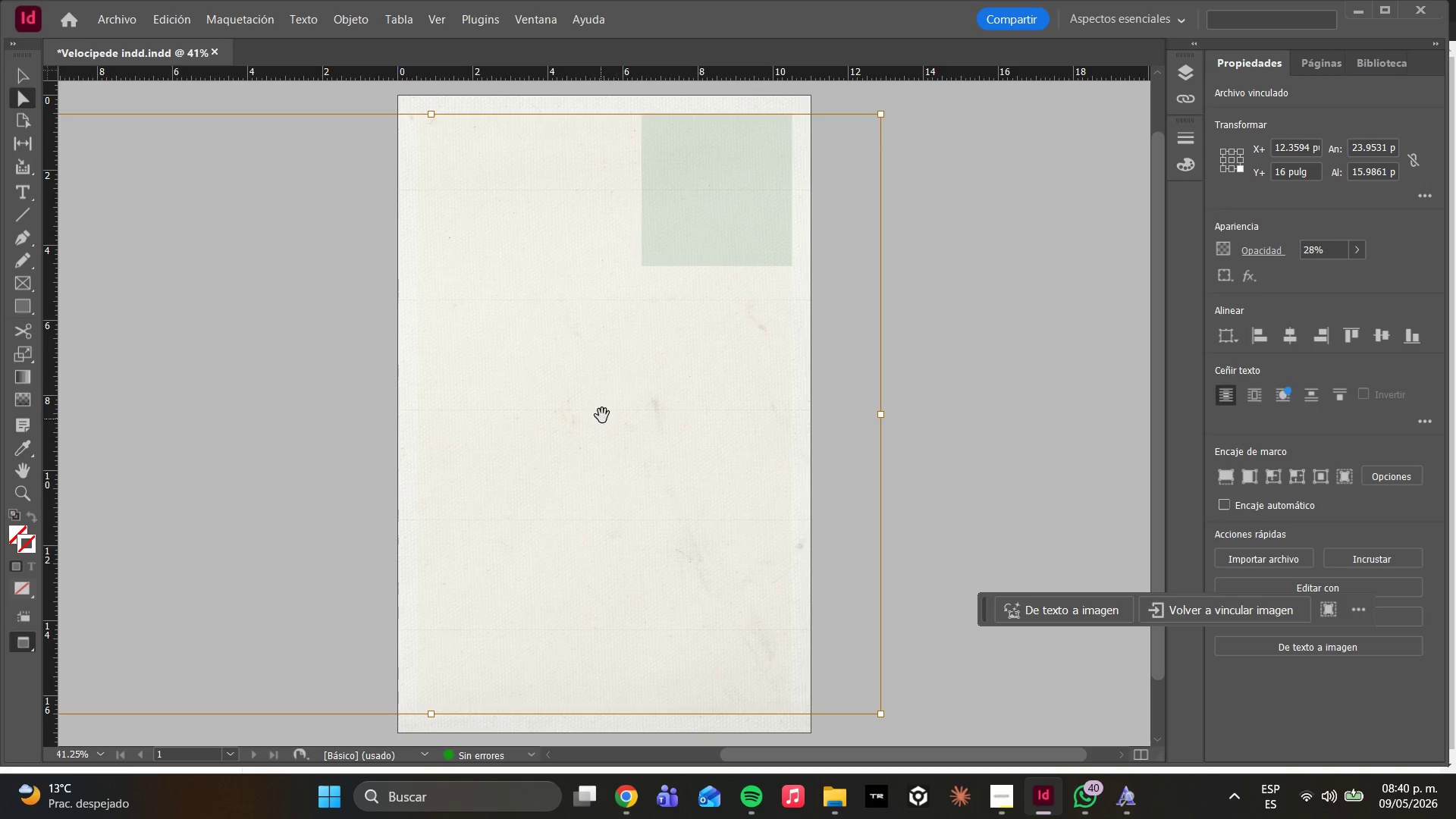 
type(wl)
 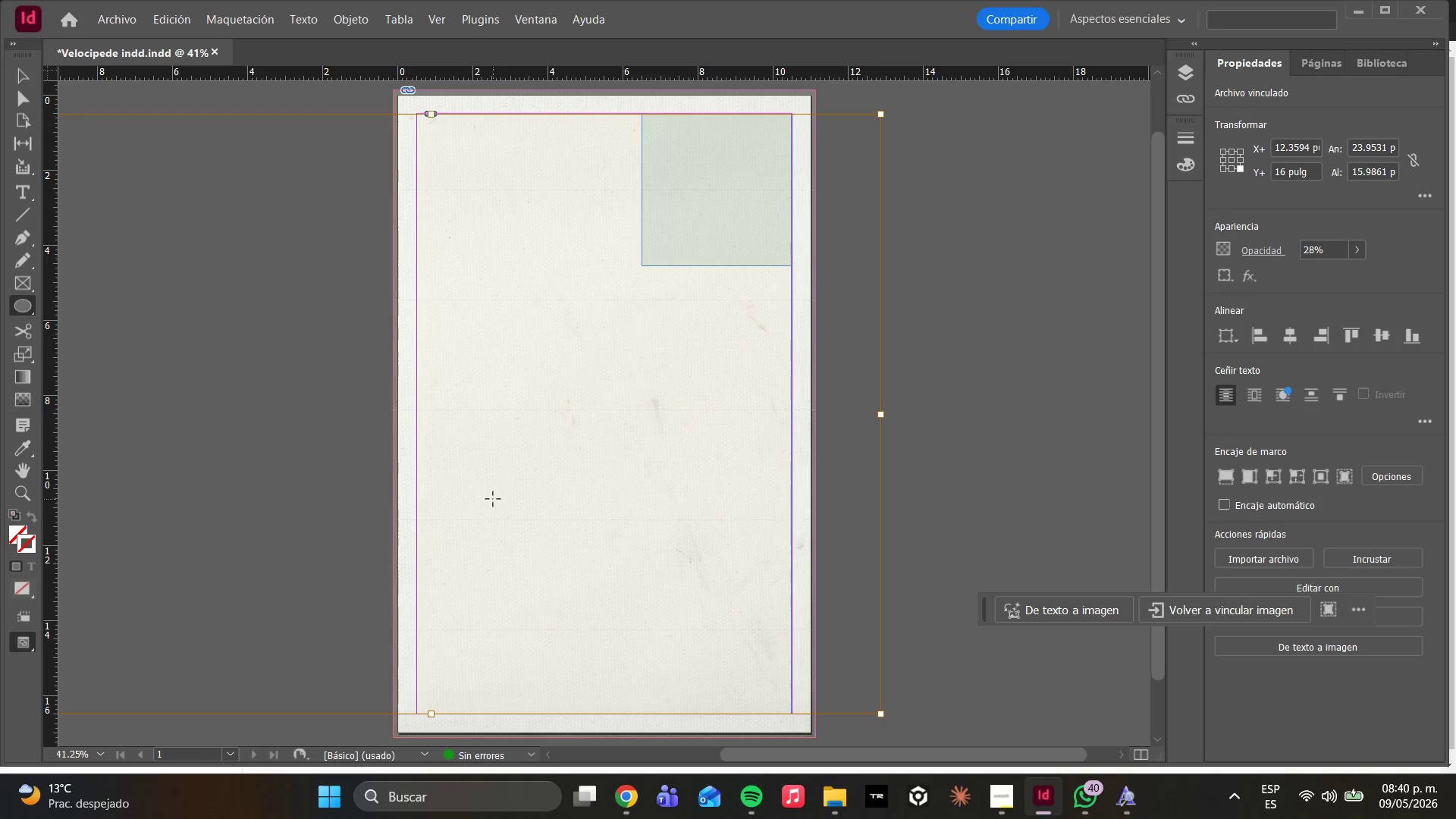 
wait(5.11)
 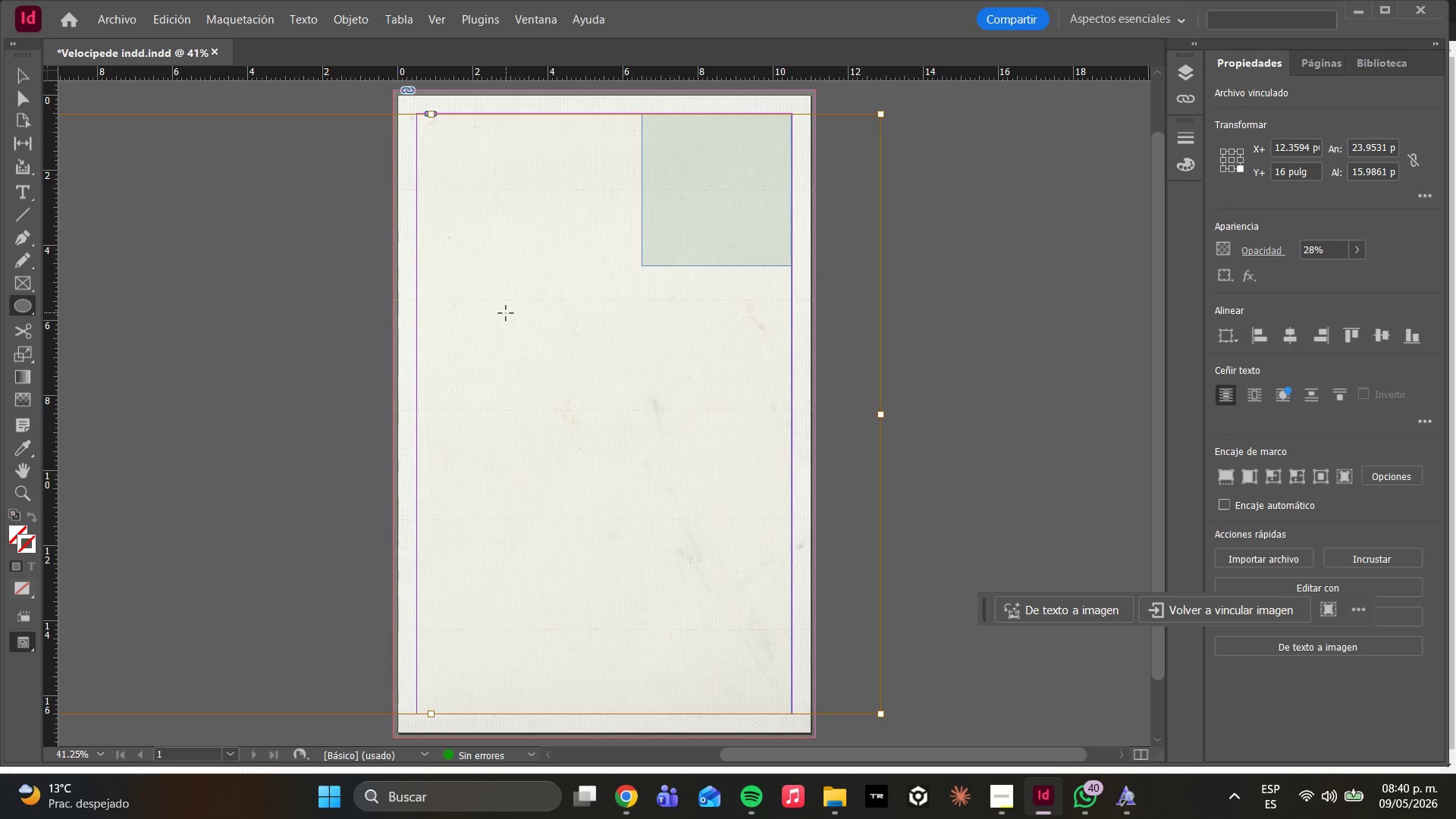 
left_click_drag(start_coordinate=[470, 679], to_coordinate=[582, 566])
 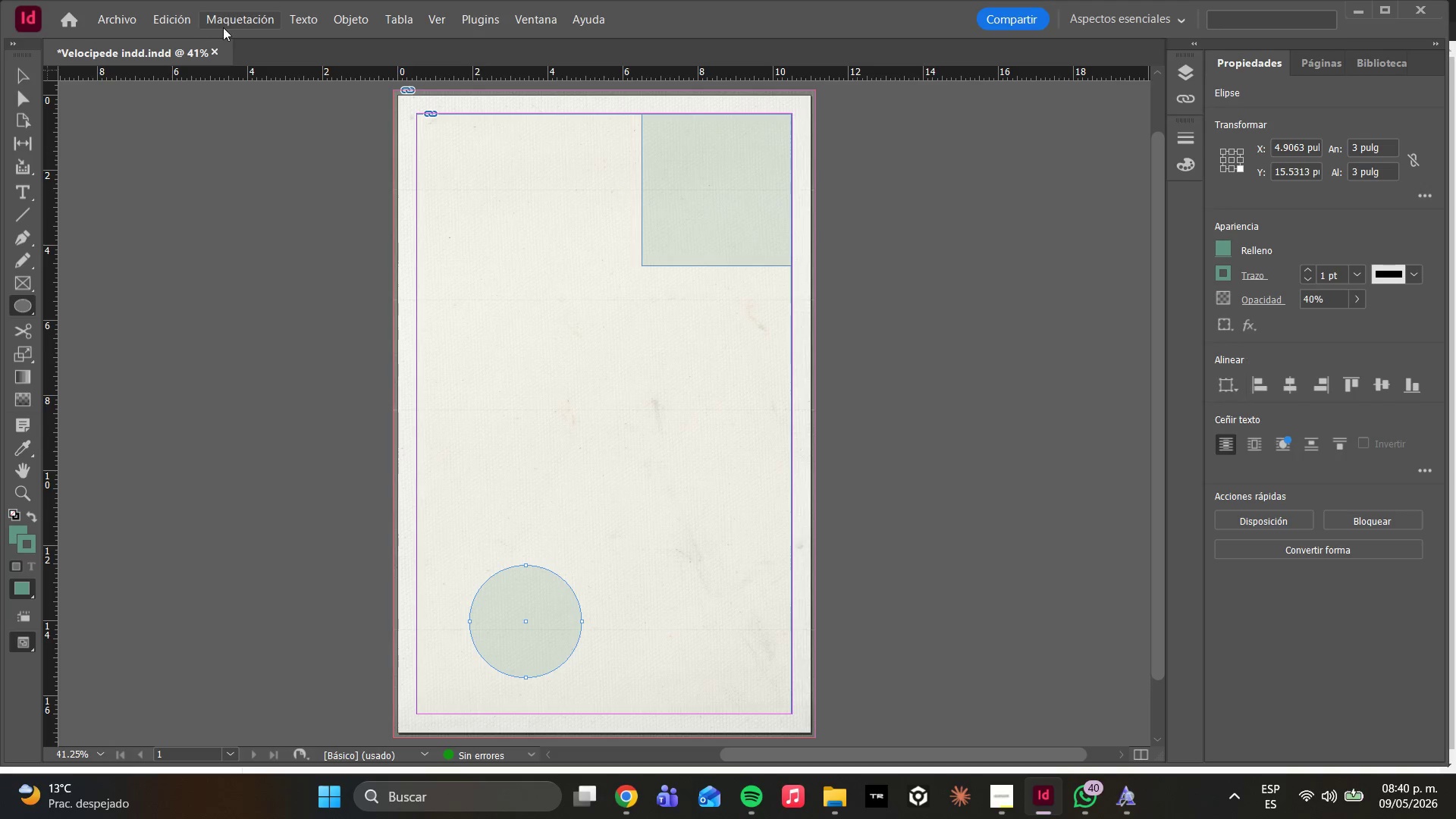 
wait(7.17)
 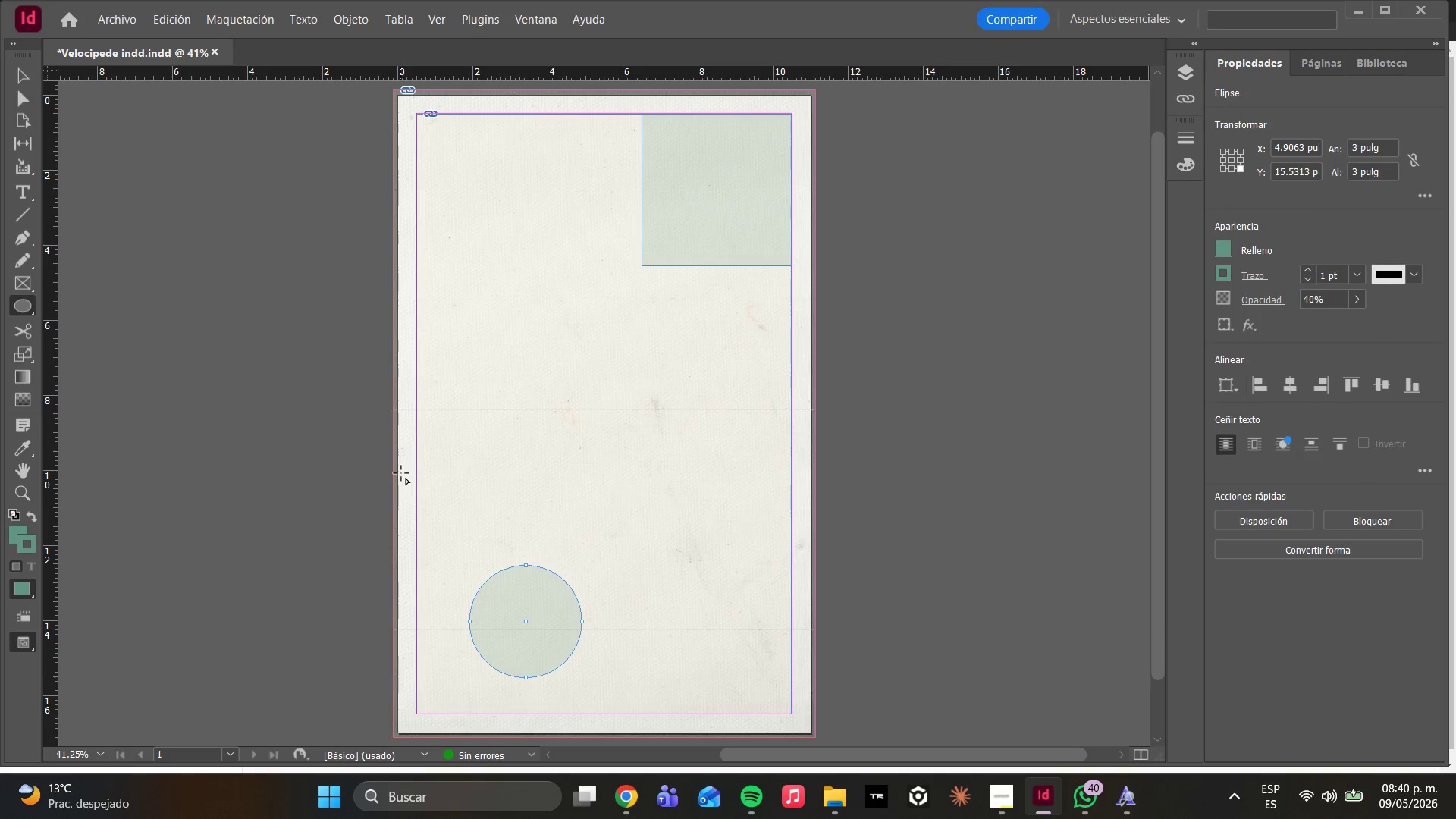 
key(Control+F7)
 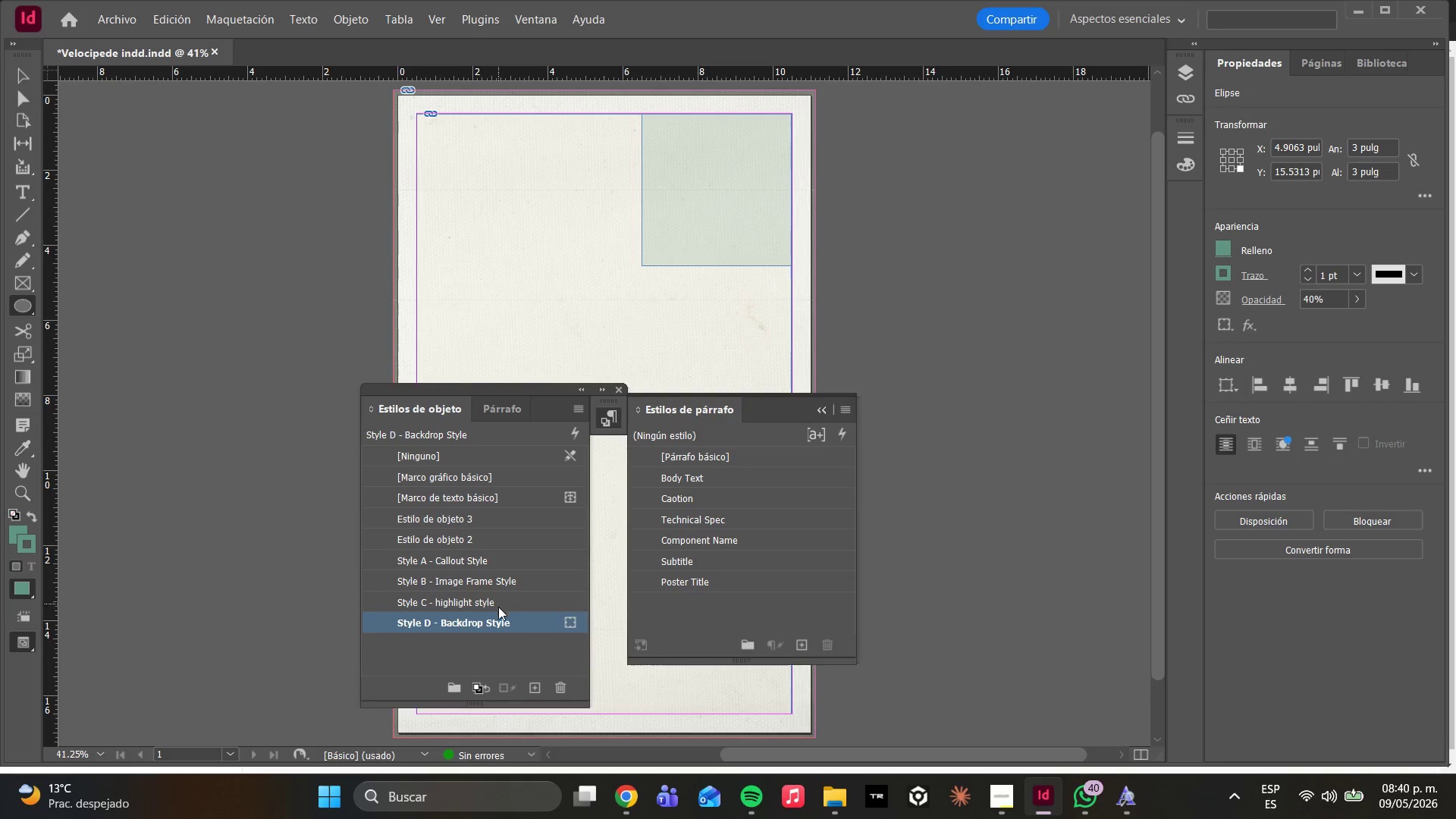 
left_click([498, 623])
 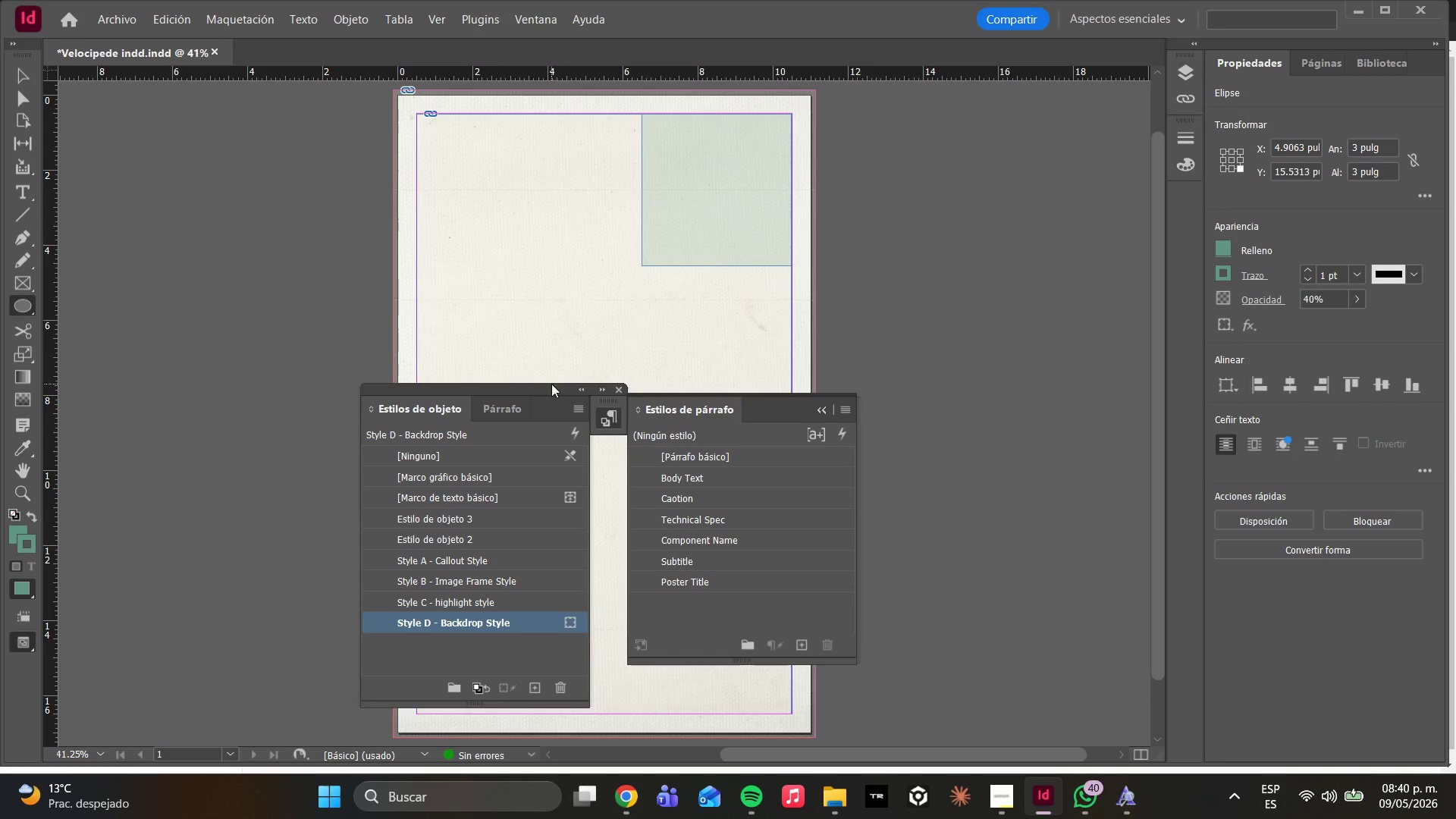 
left_click_drag(start_coordinate=[546, 393], to_coordinate=[1102, 375])
 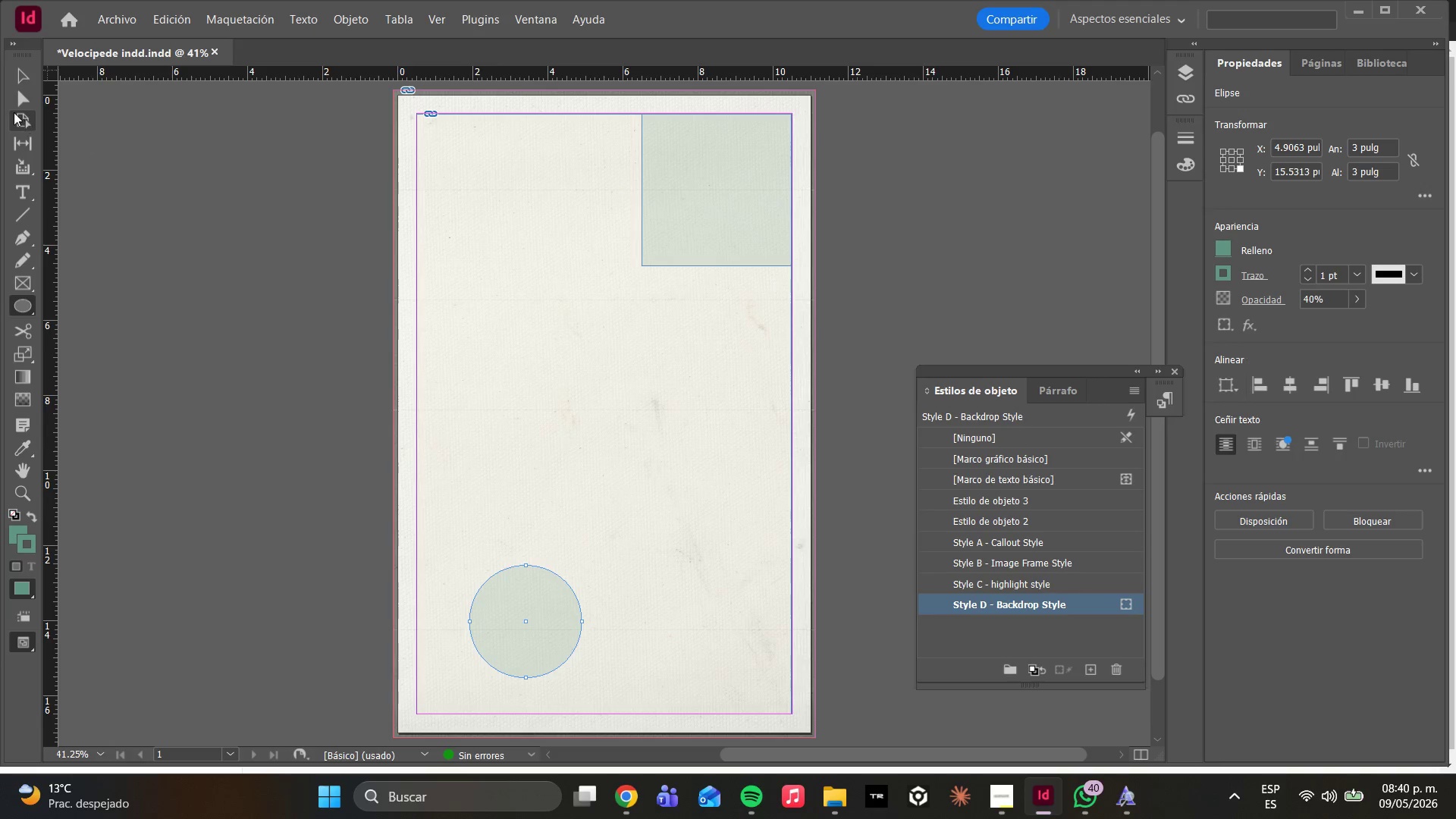 
left_click([20, 96])
 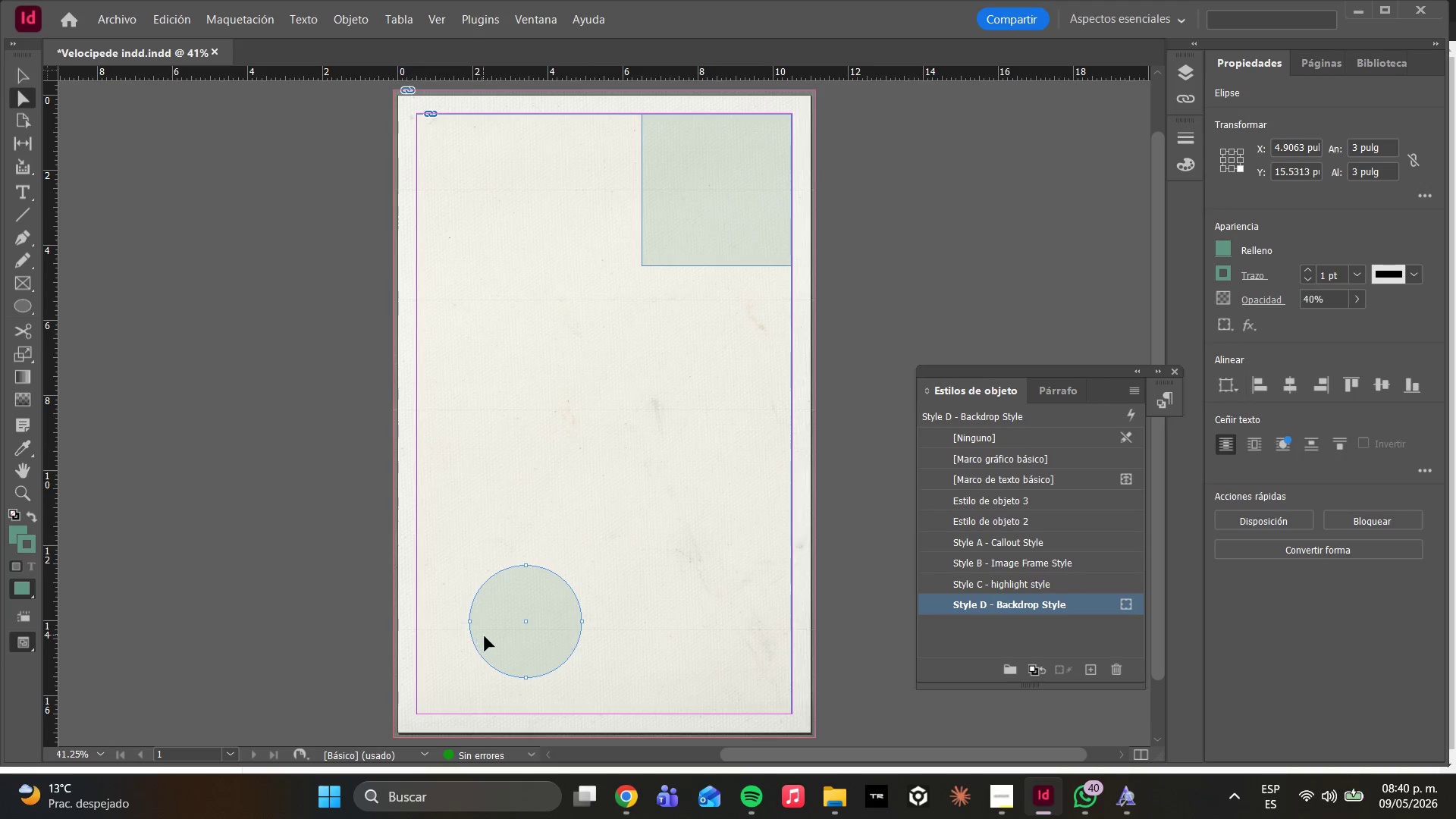 
left_click_drag(start_coordinate=[486, 636], to_coordinate=[448, 663])
 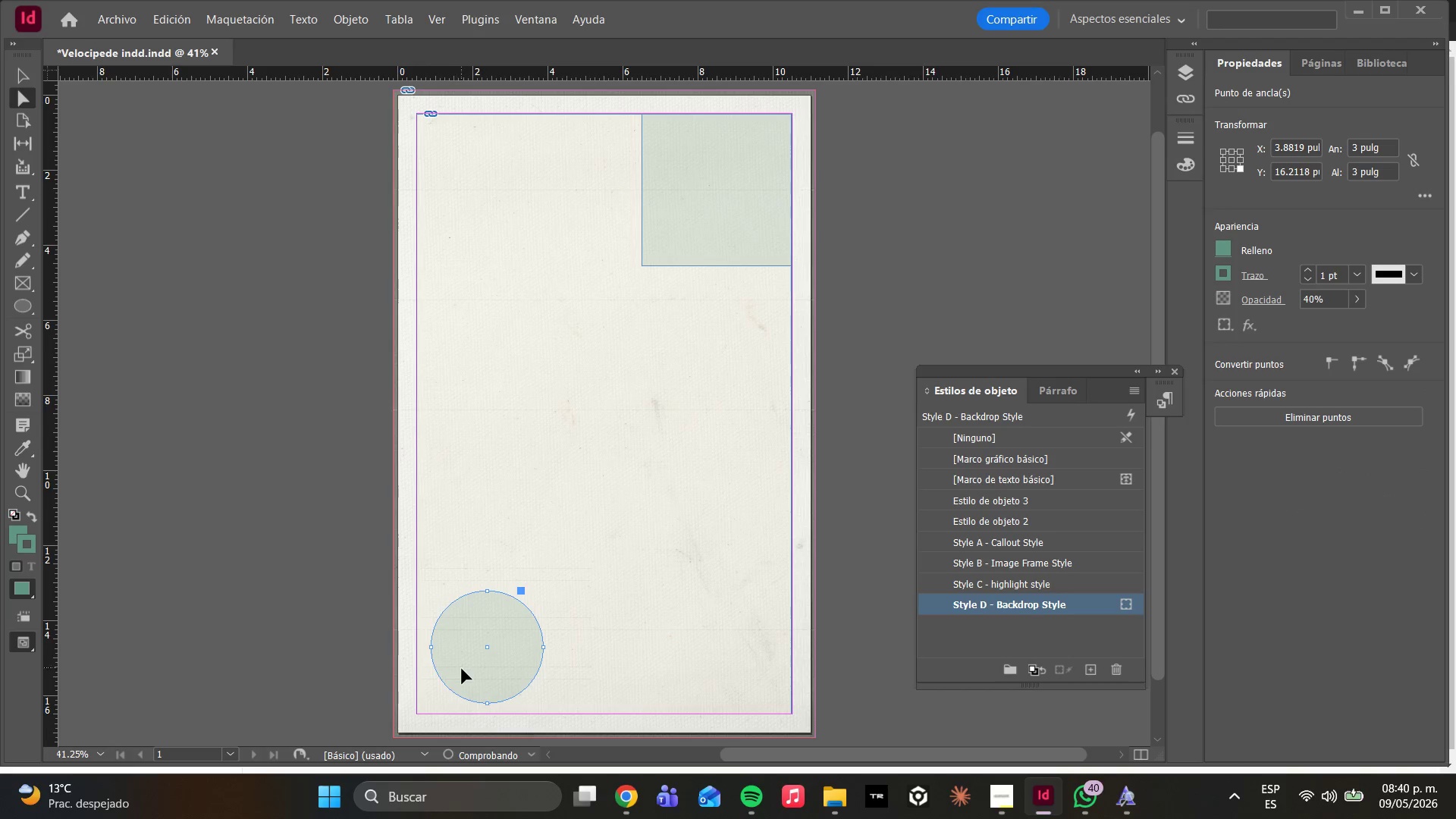 
left_click_drag(start_coordinate=[462, 669], to_coordinate=[463, 677])
 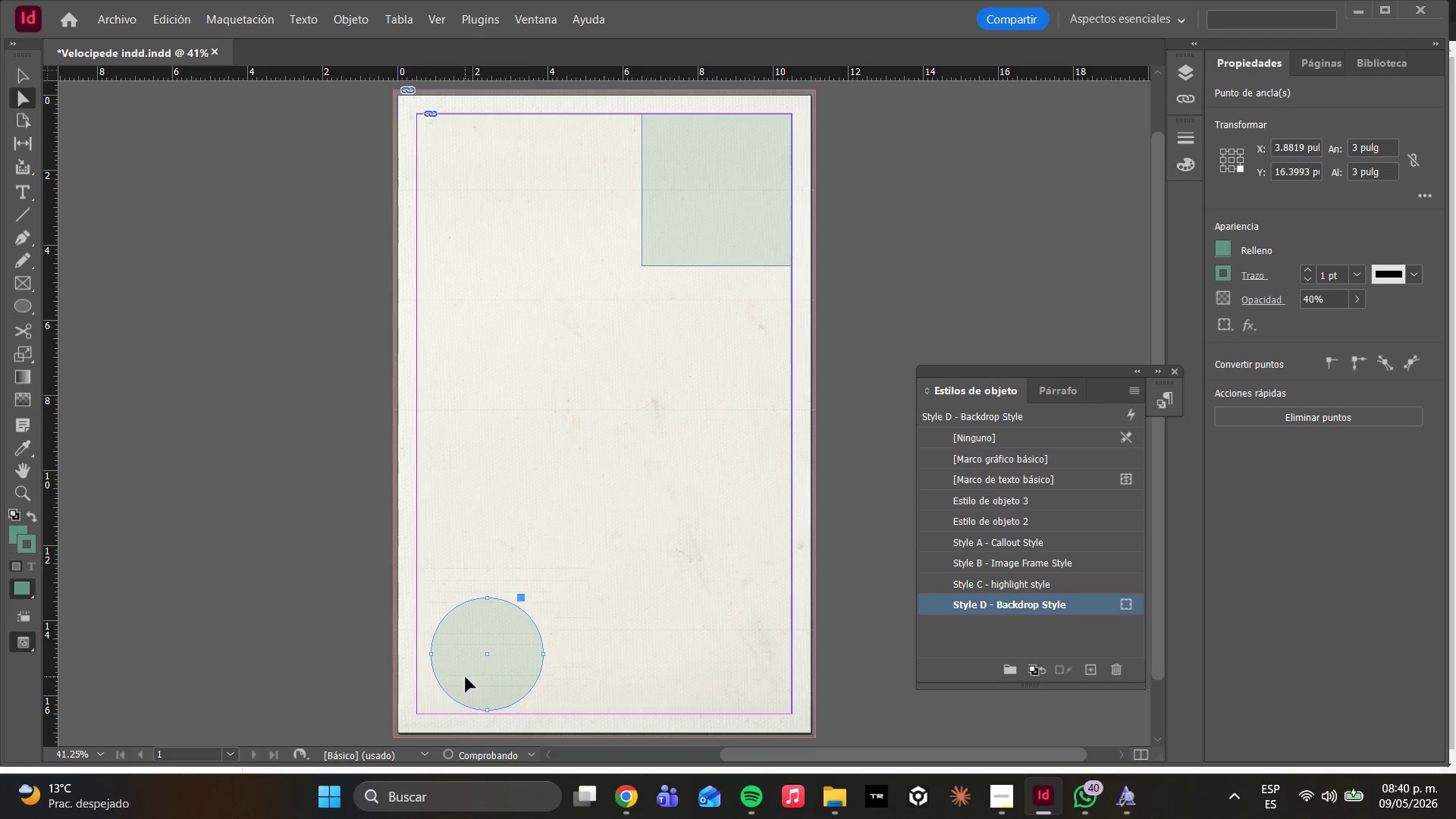 
left_click_drag(start_coordinate=[466, 677], to_coordinate=[464, 673])
 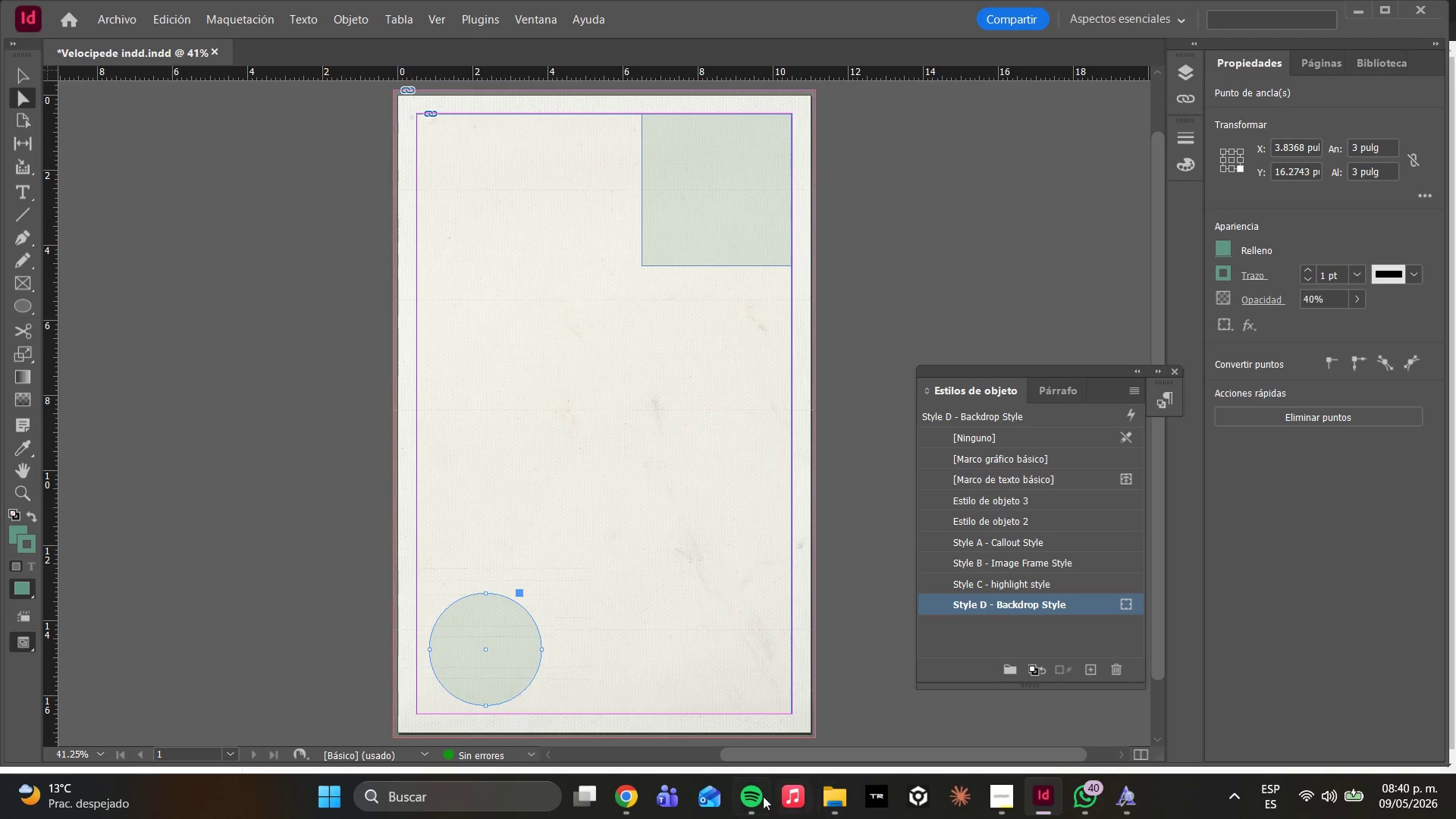 
left_click([759, 796])
 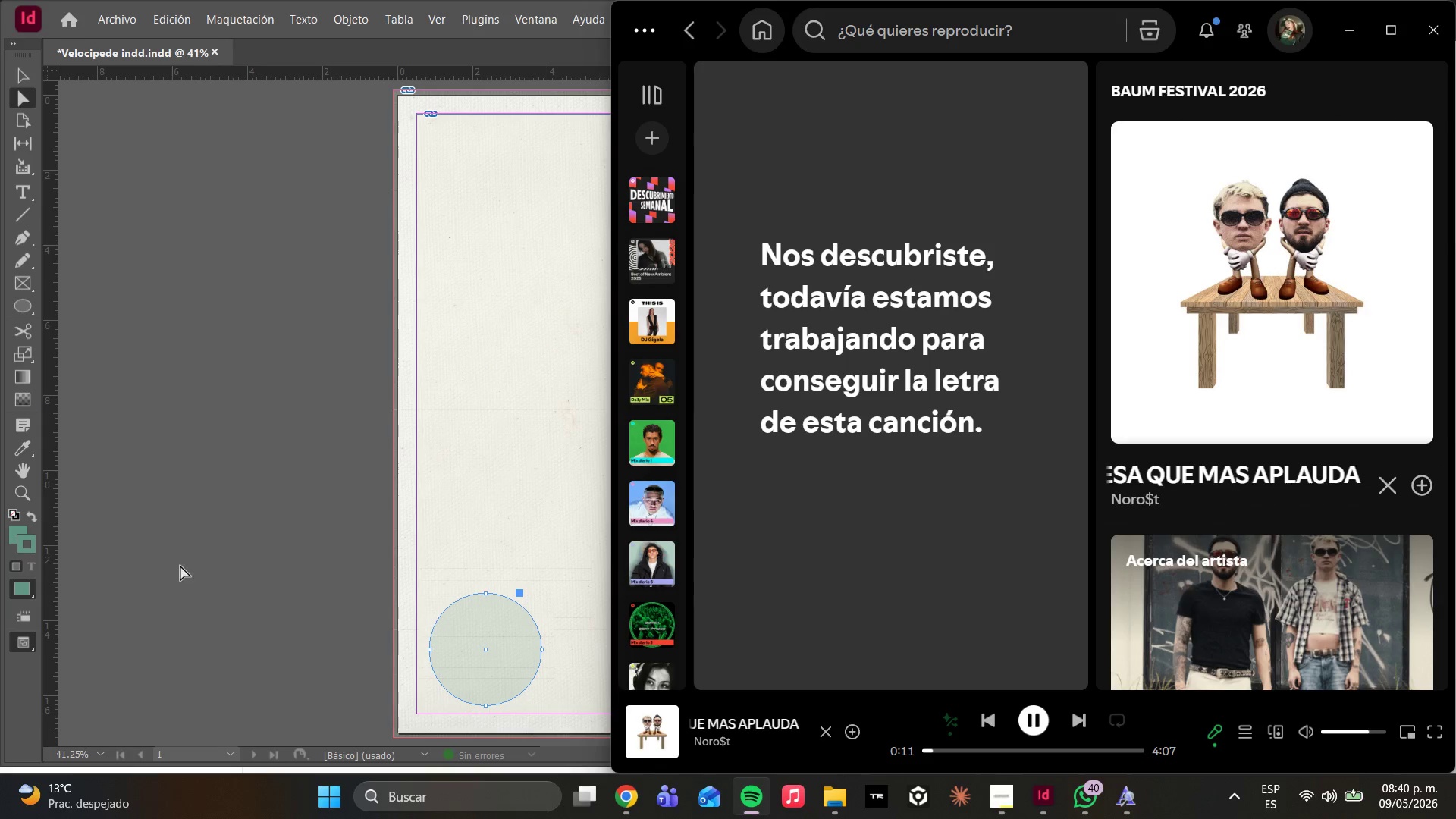 
left_click([200, 541])
 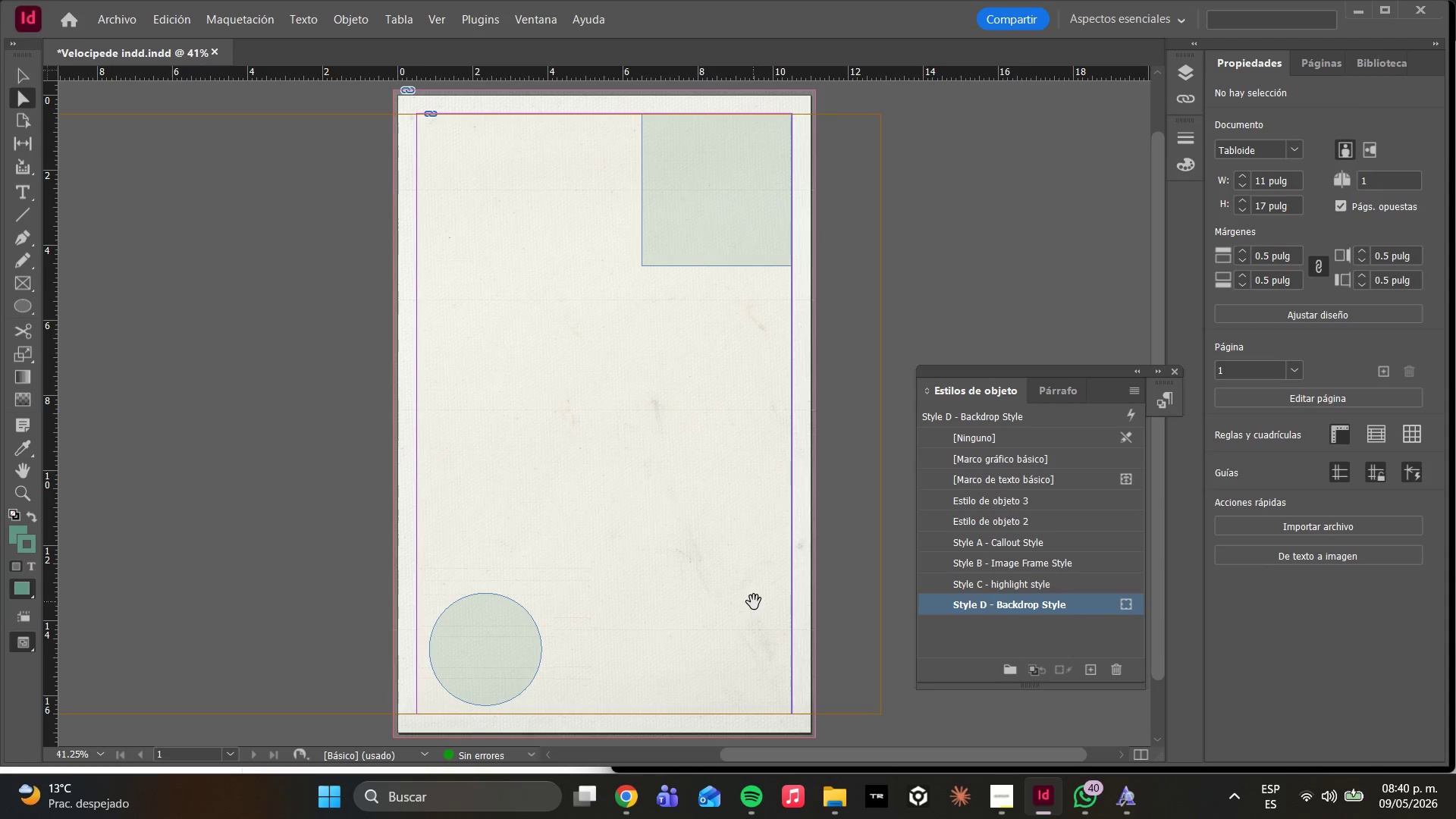 
type(wwwwwww)
 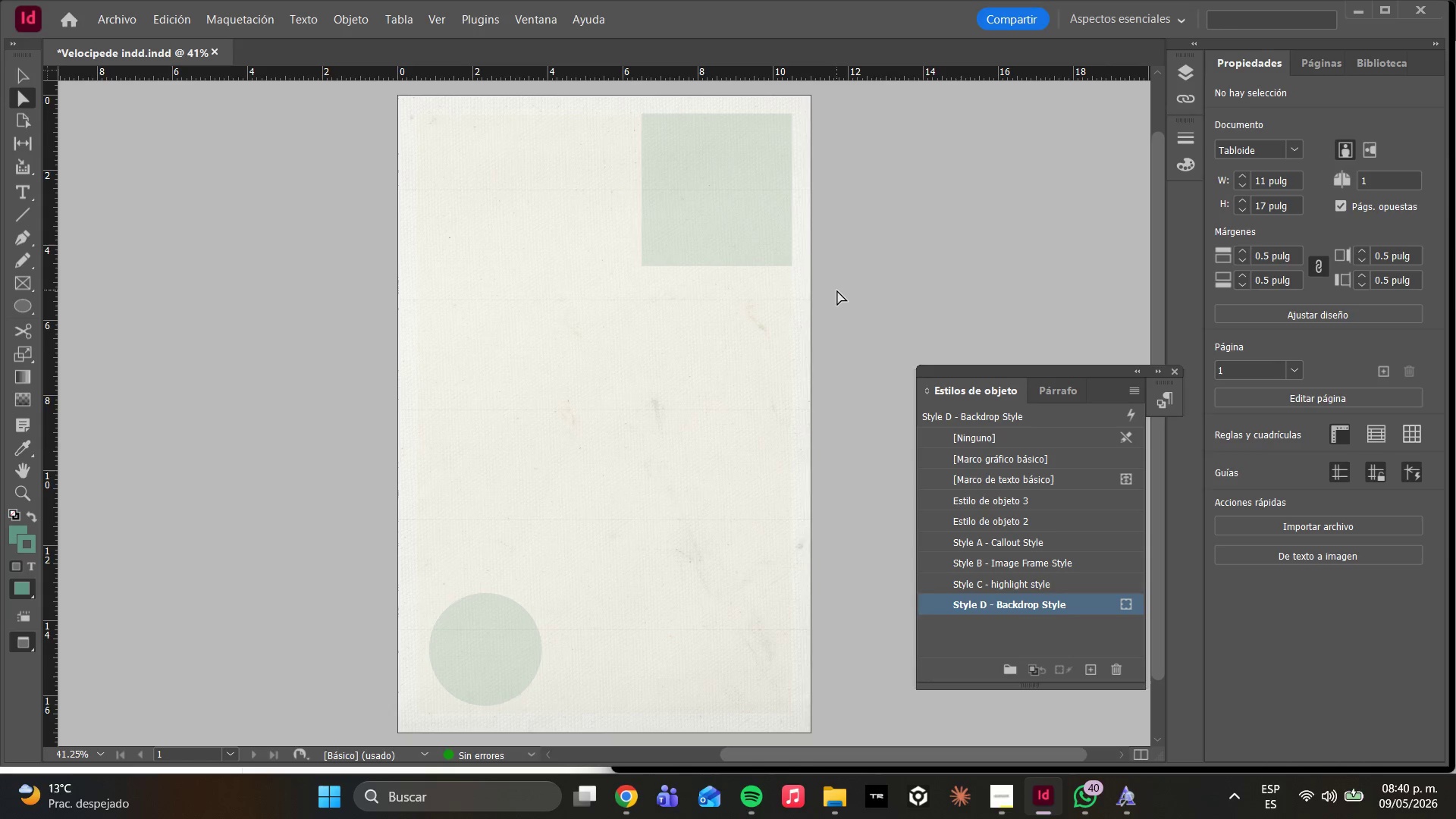 
key(W)
 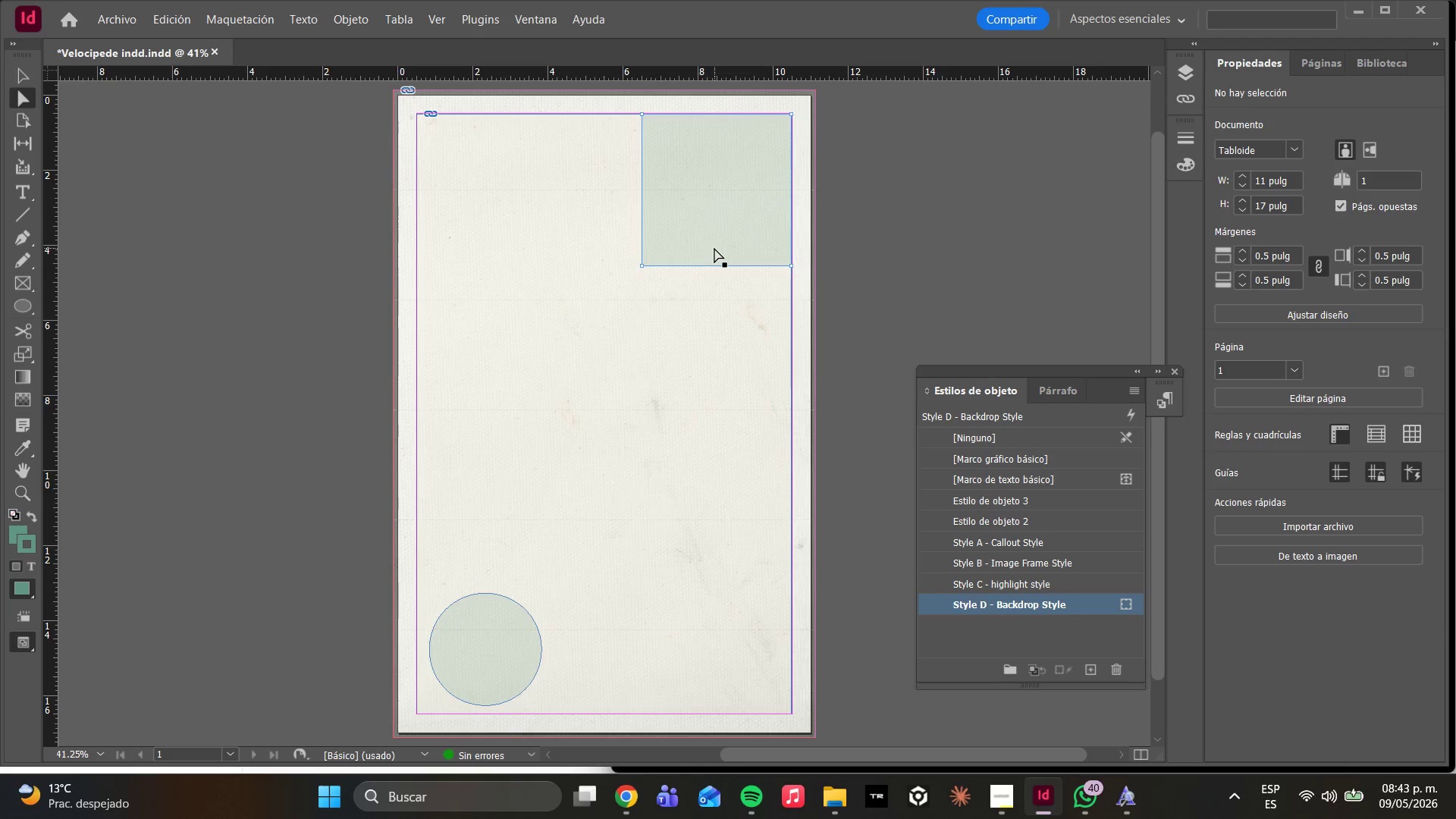 
wait(148.16)
 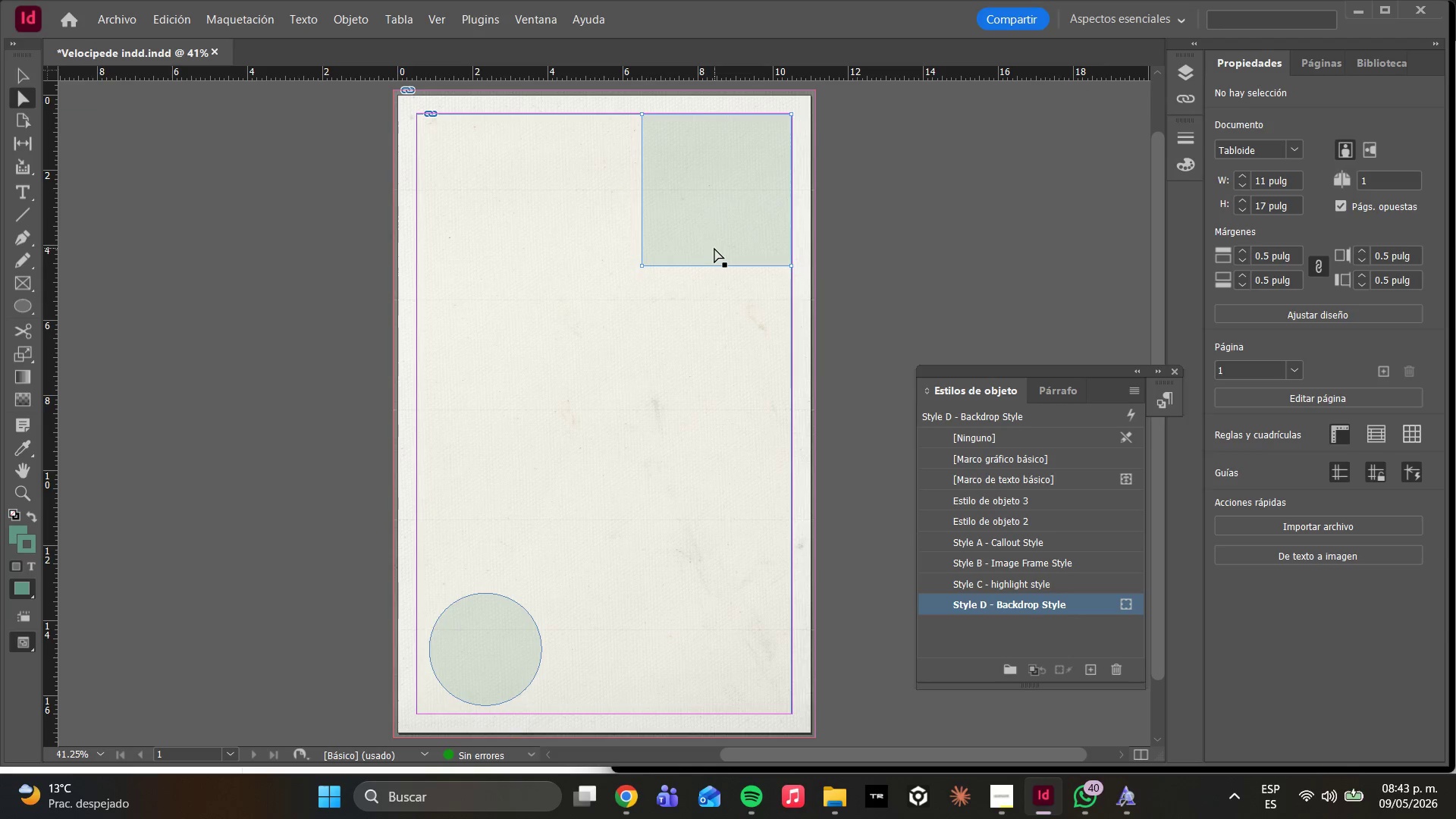 
left_click([1192, 73])
 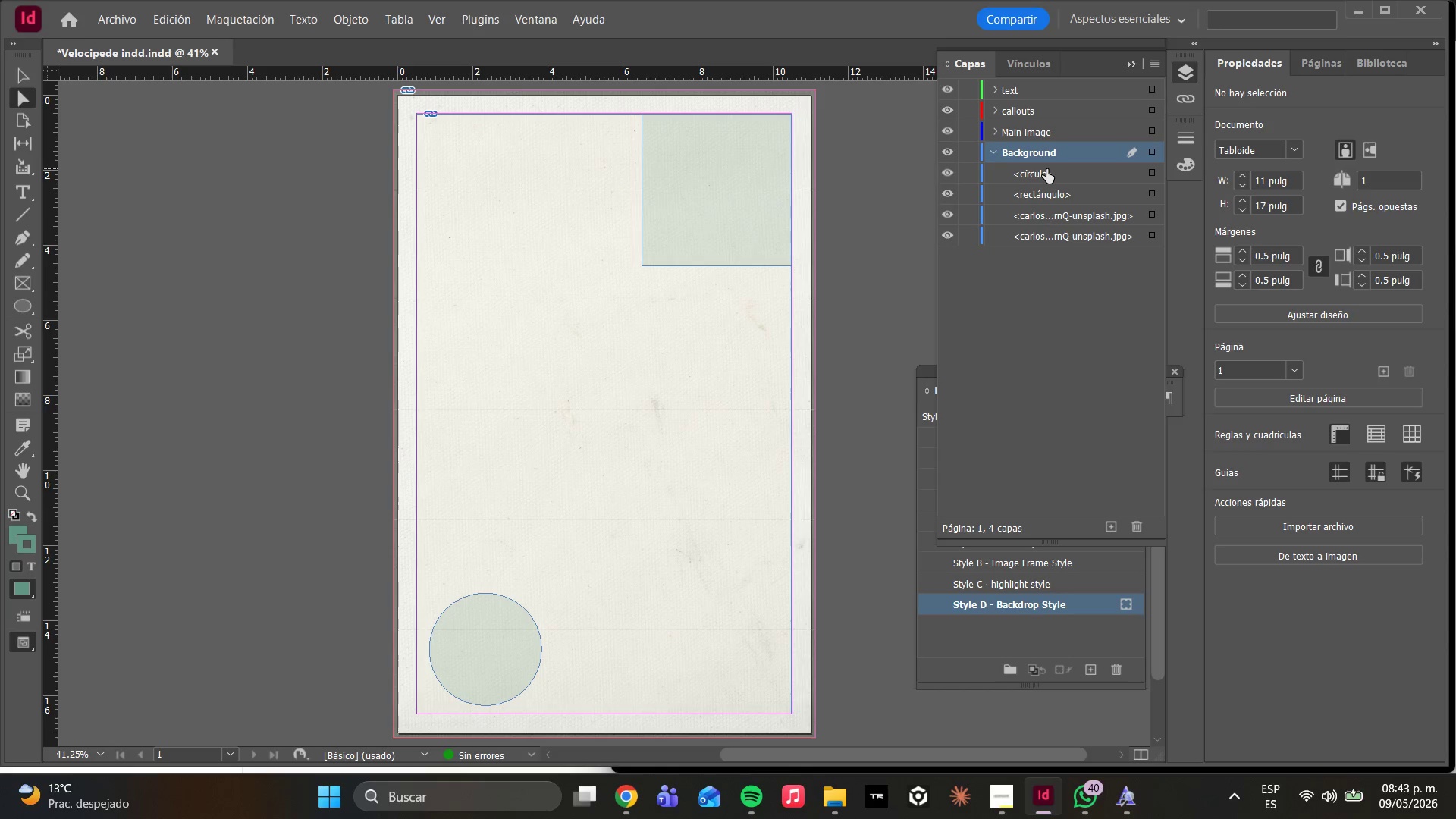 
double_click([1030, 132])
 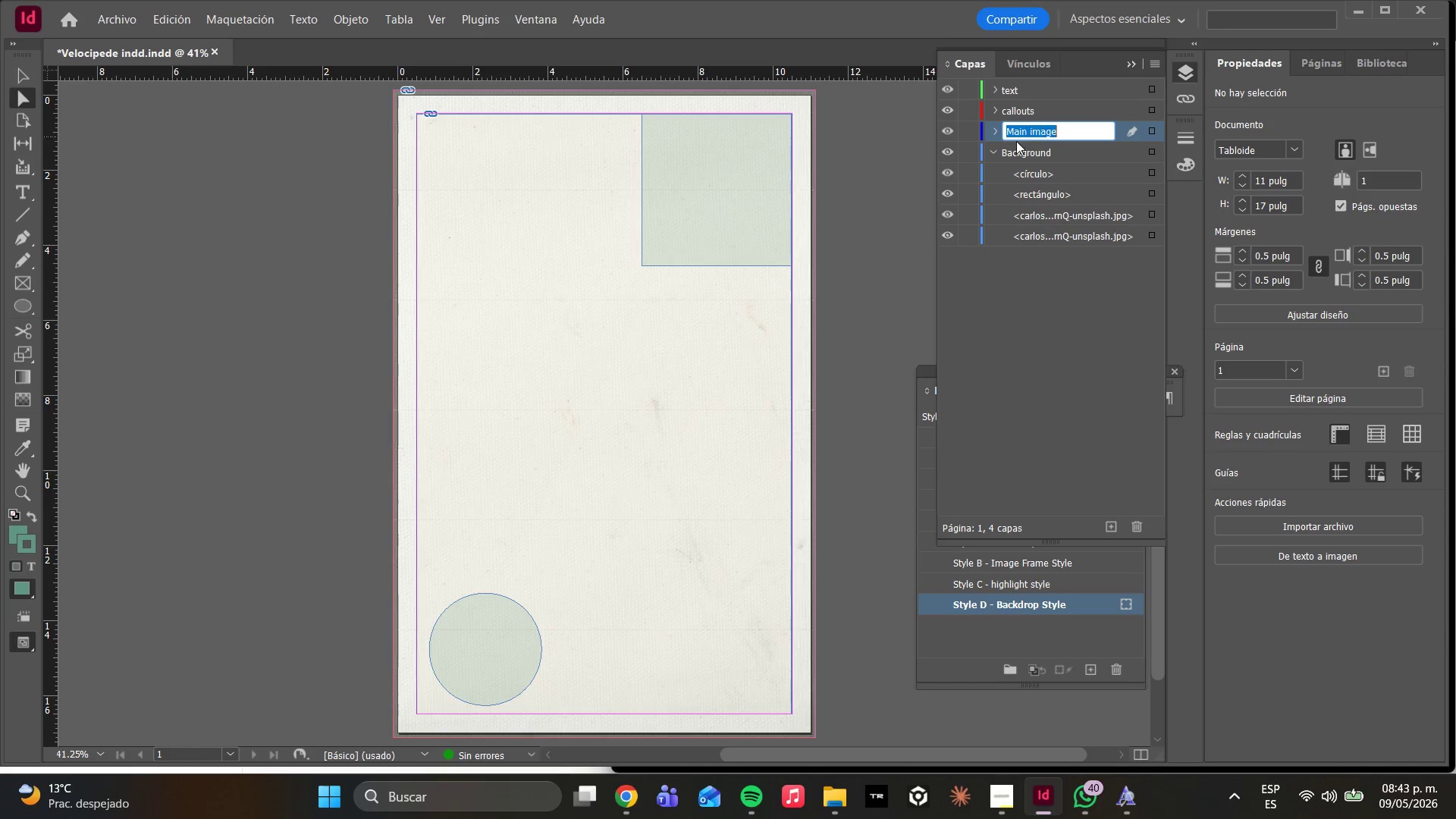 
type(mmm)
 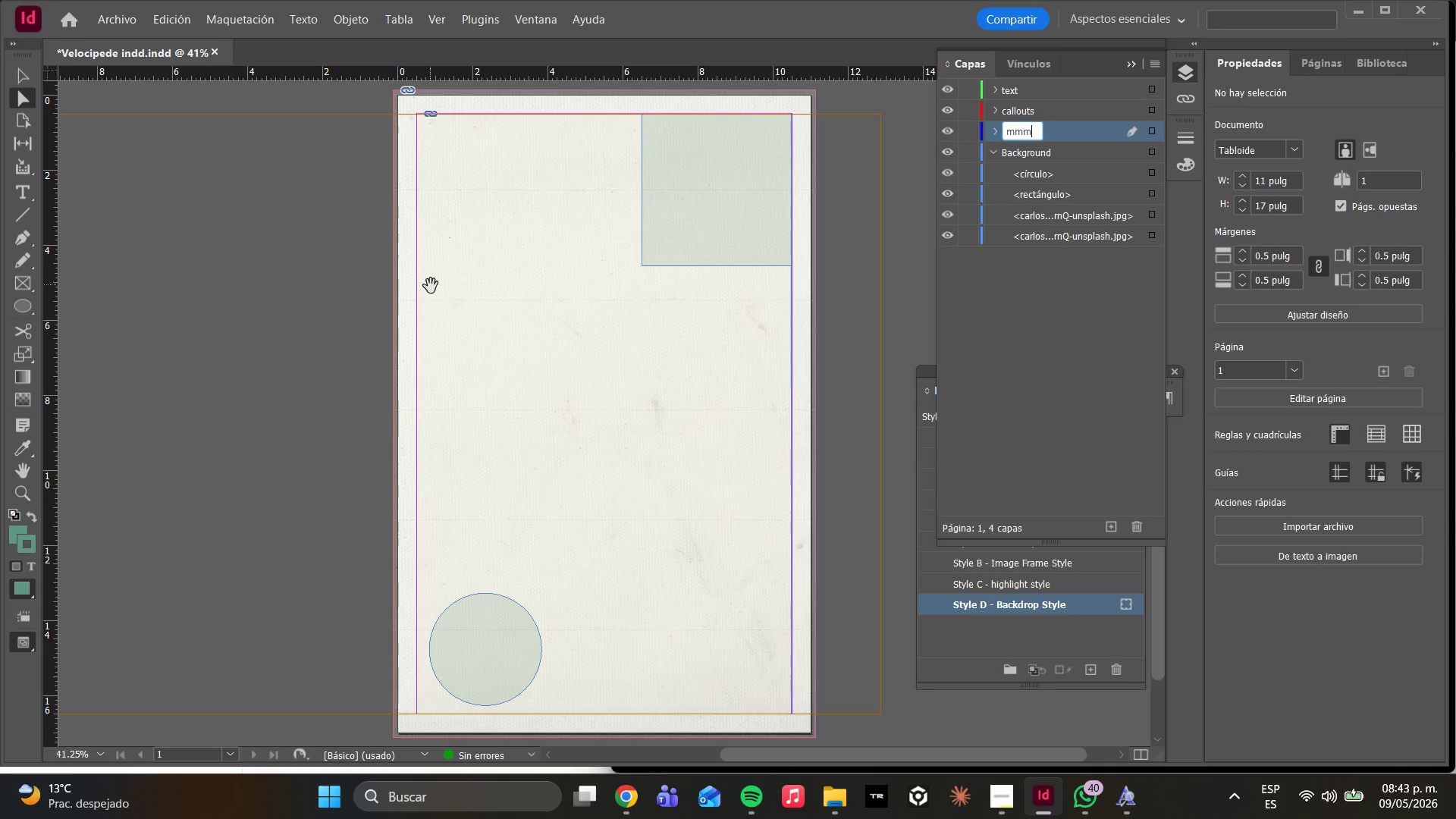 
key(M)
 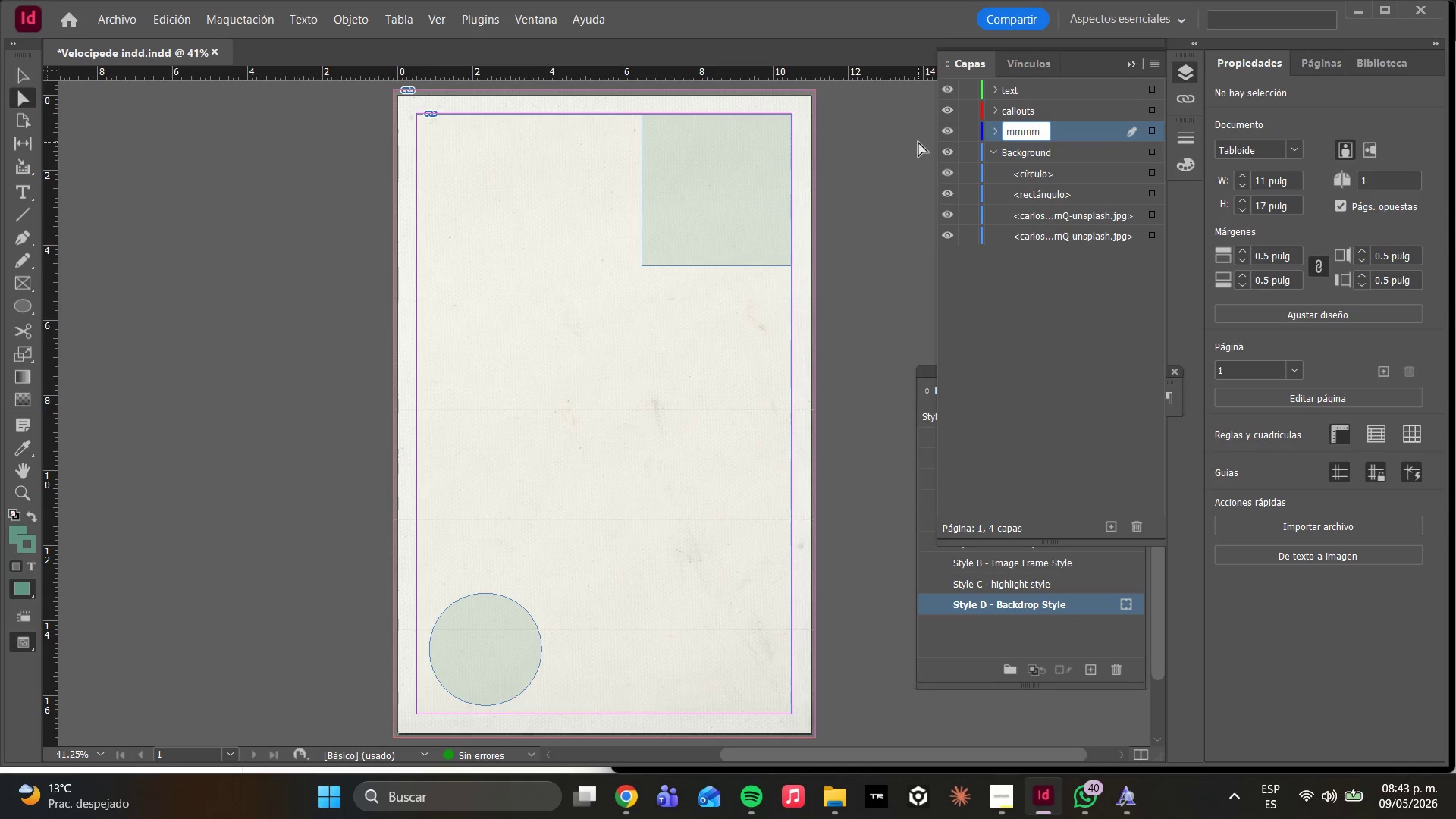 
key(Control+Z)
 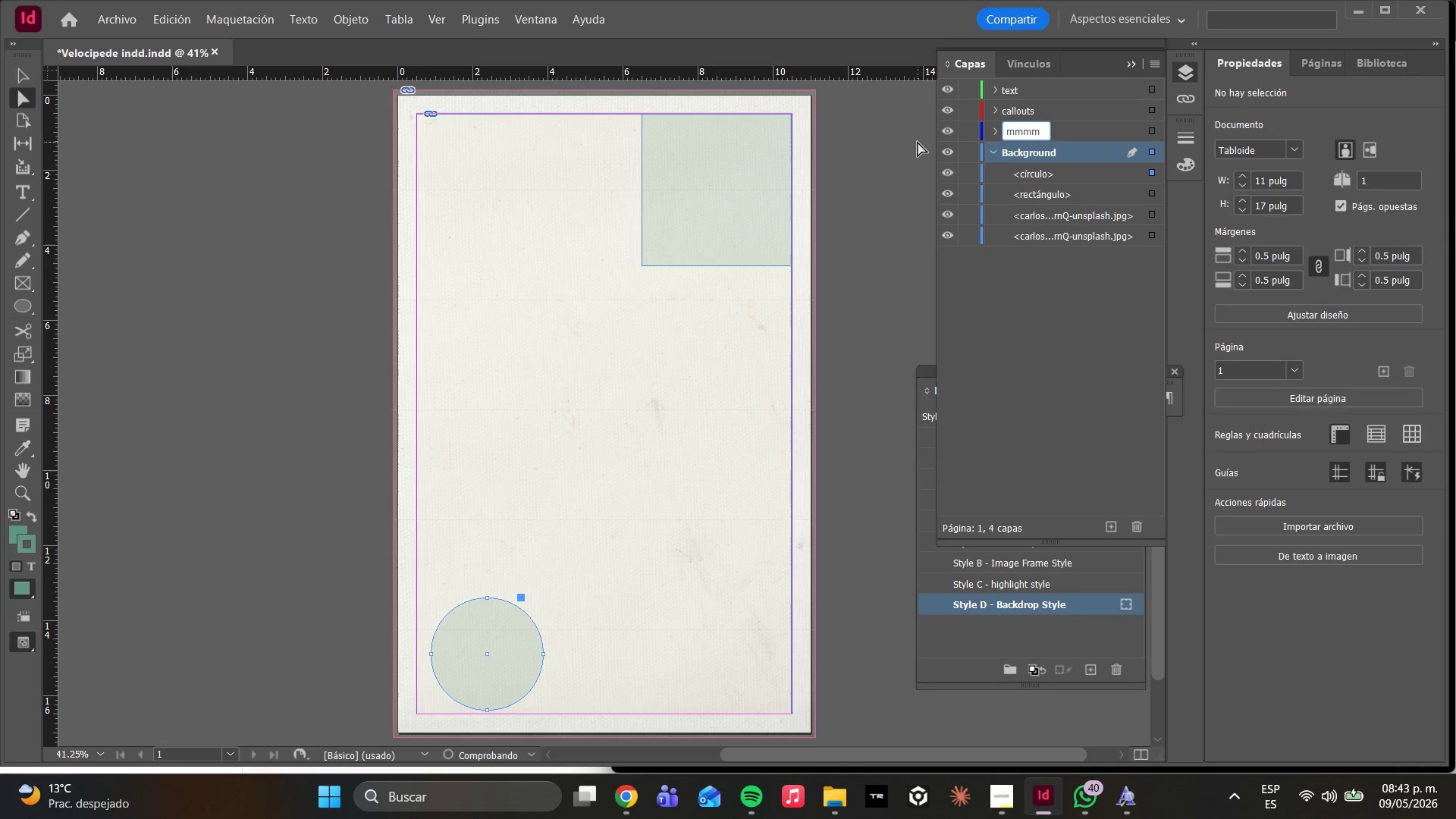 
key(Control+Z)
 